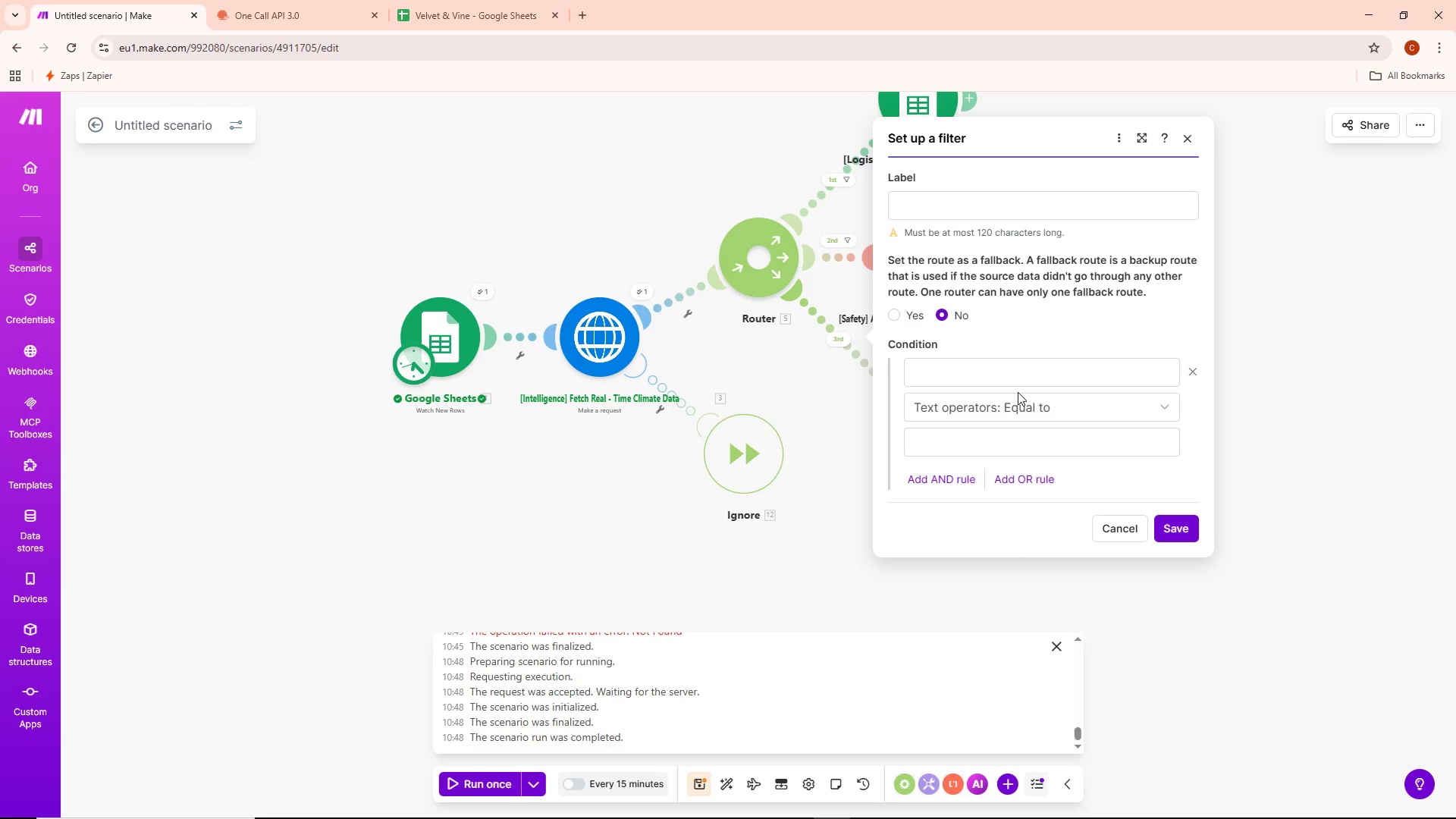 
wait(22.05)
 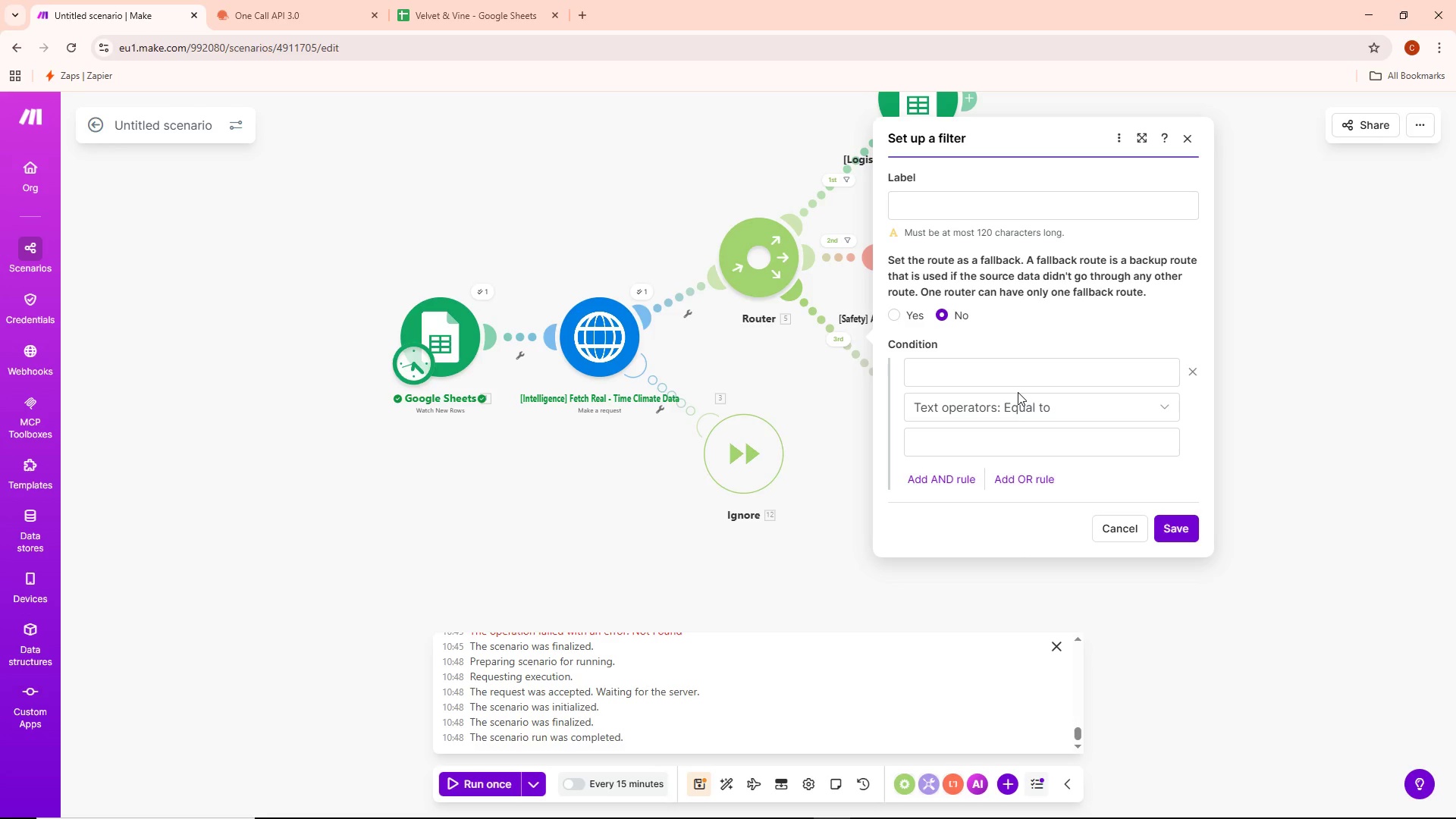 
left_click([654, 273])
 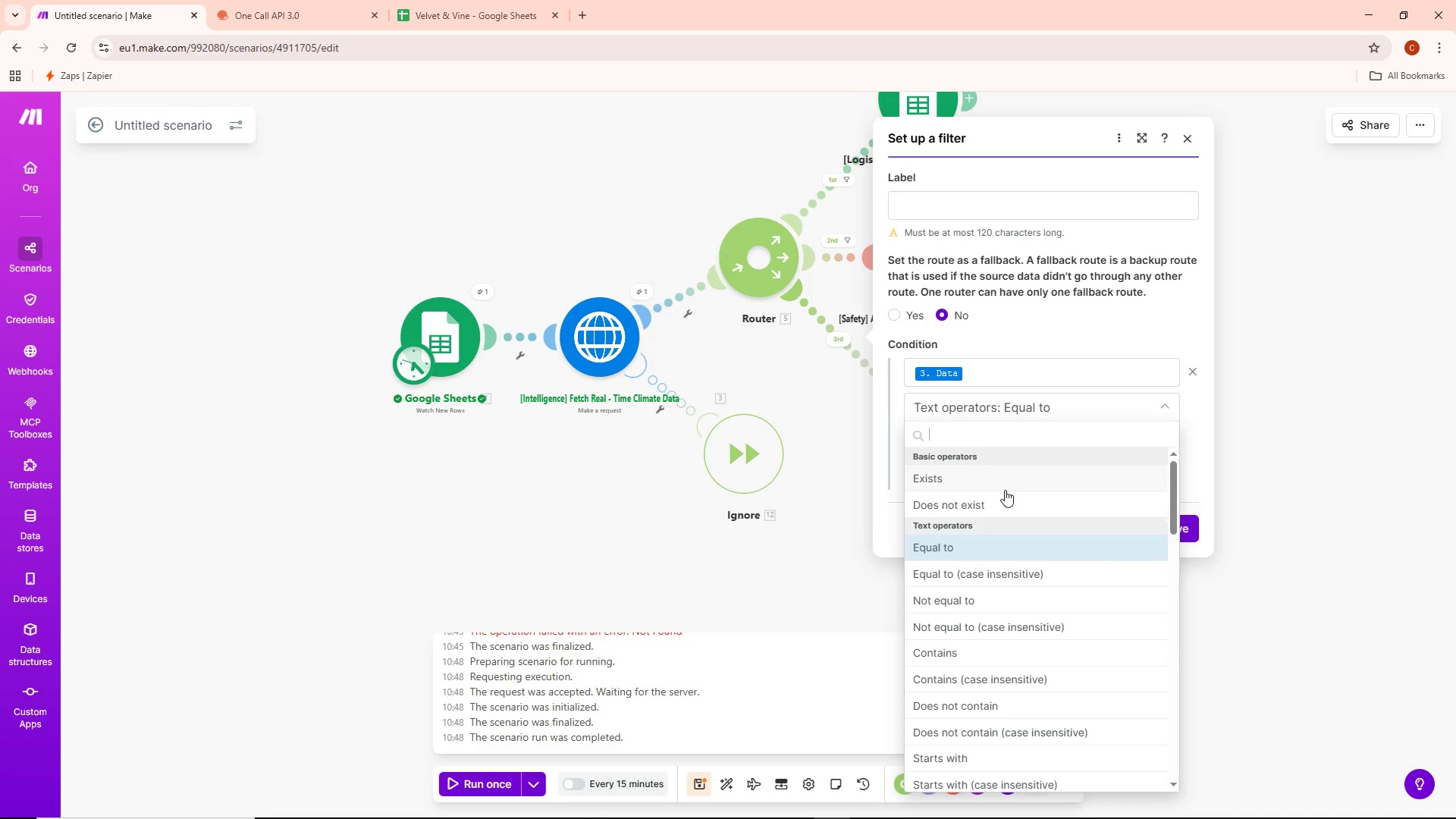 
left_click([995, 509])
 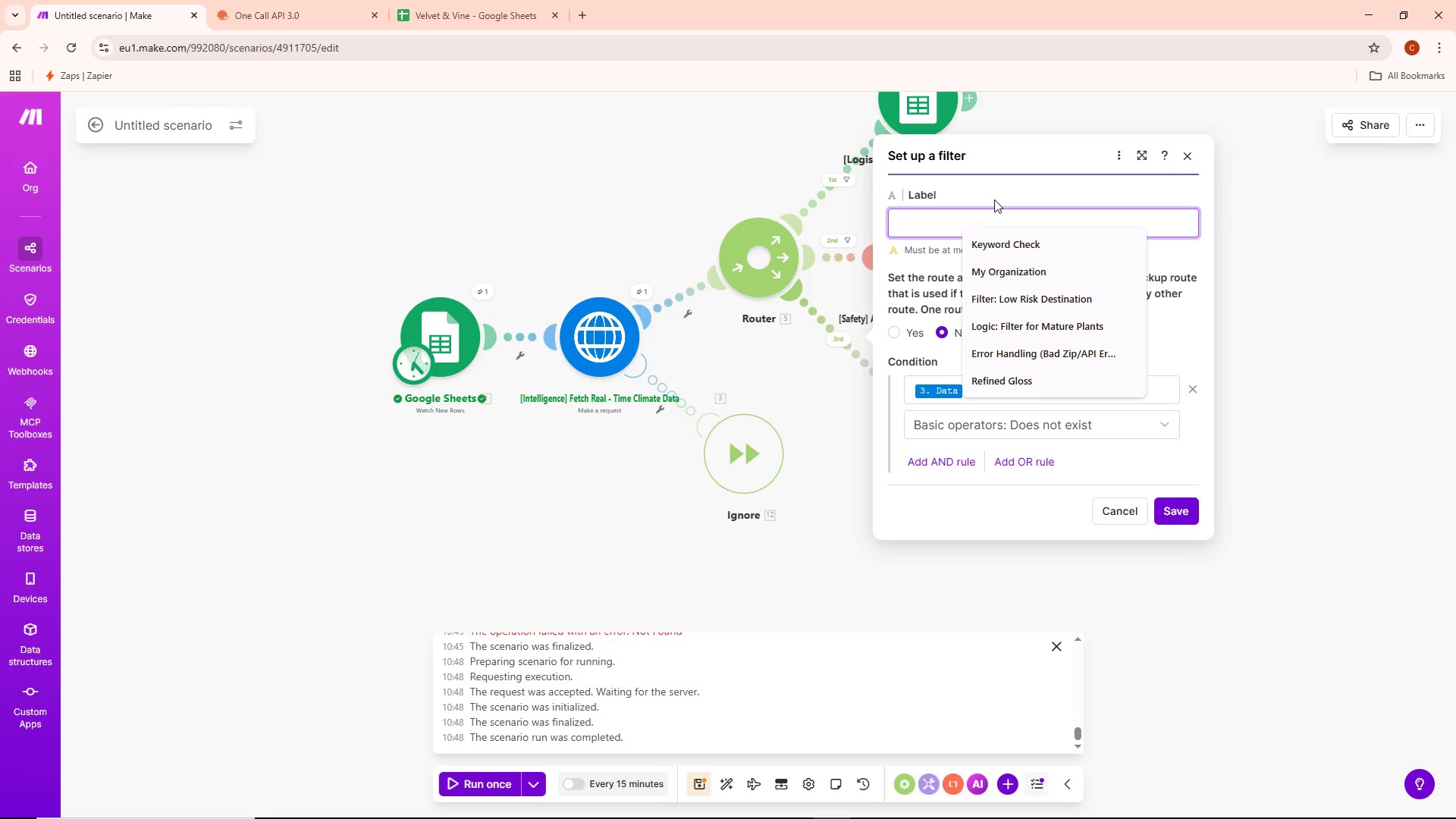 
wait(19.53)
 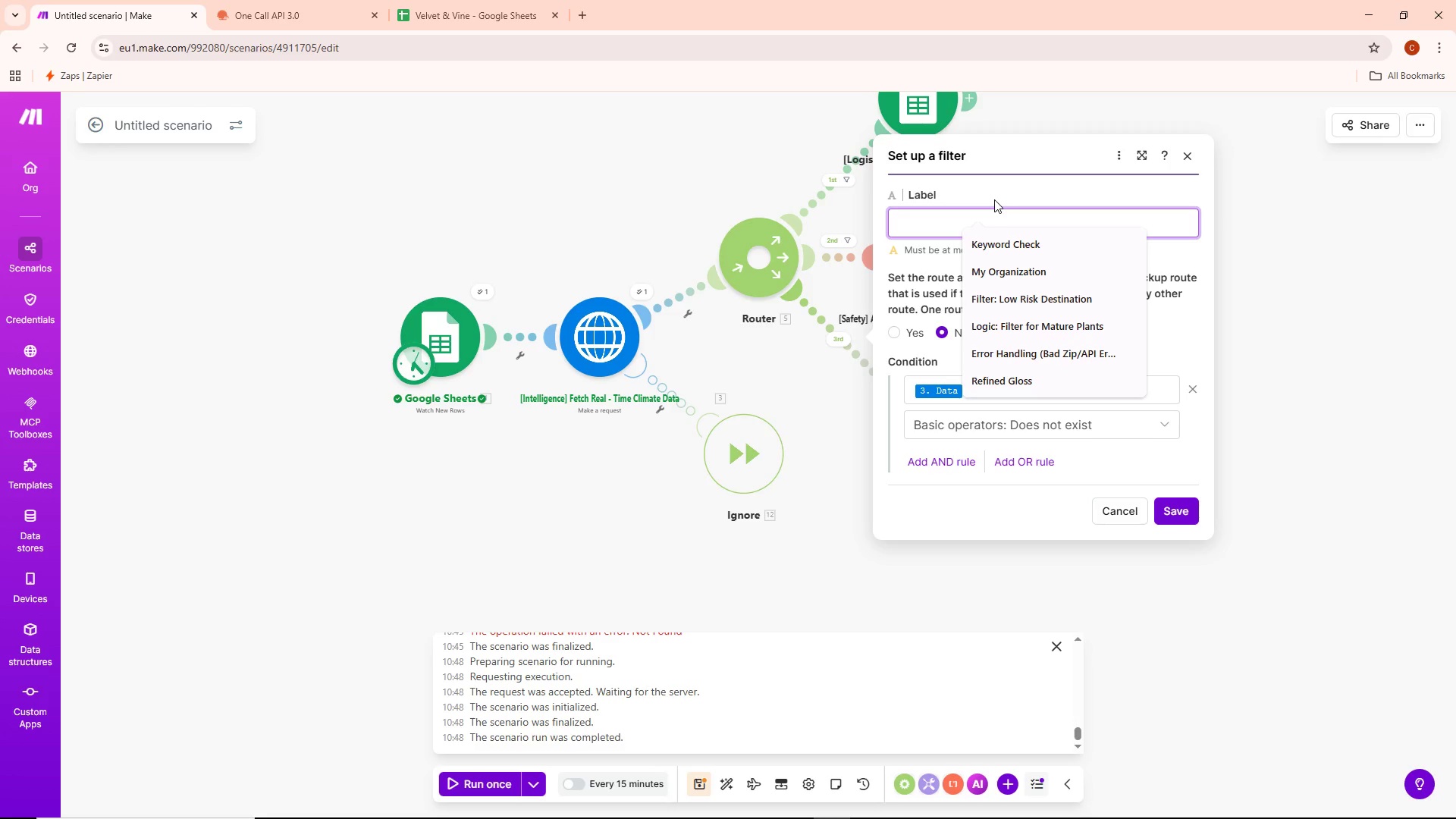 
type({)
key(Backspace)
type([Error] Log )
 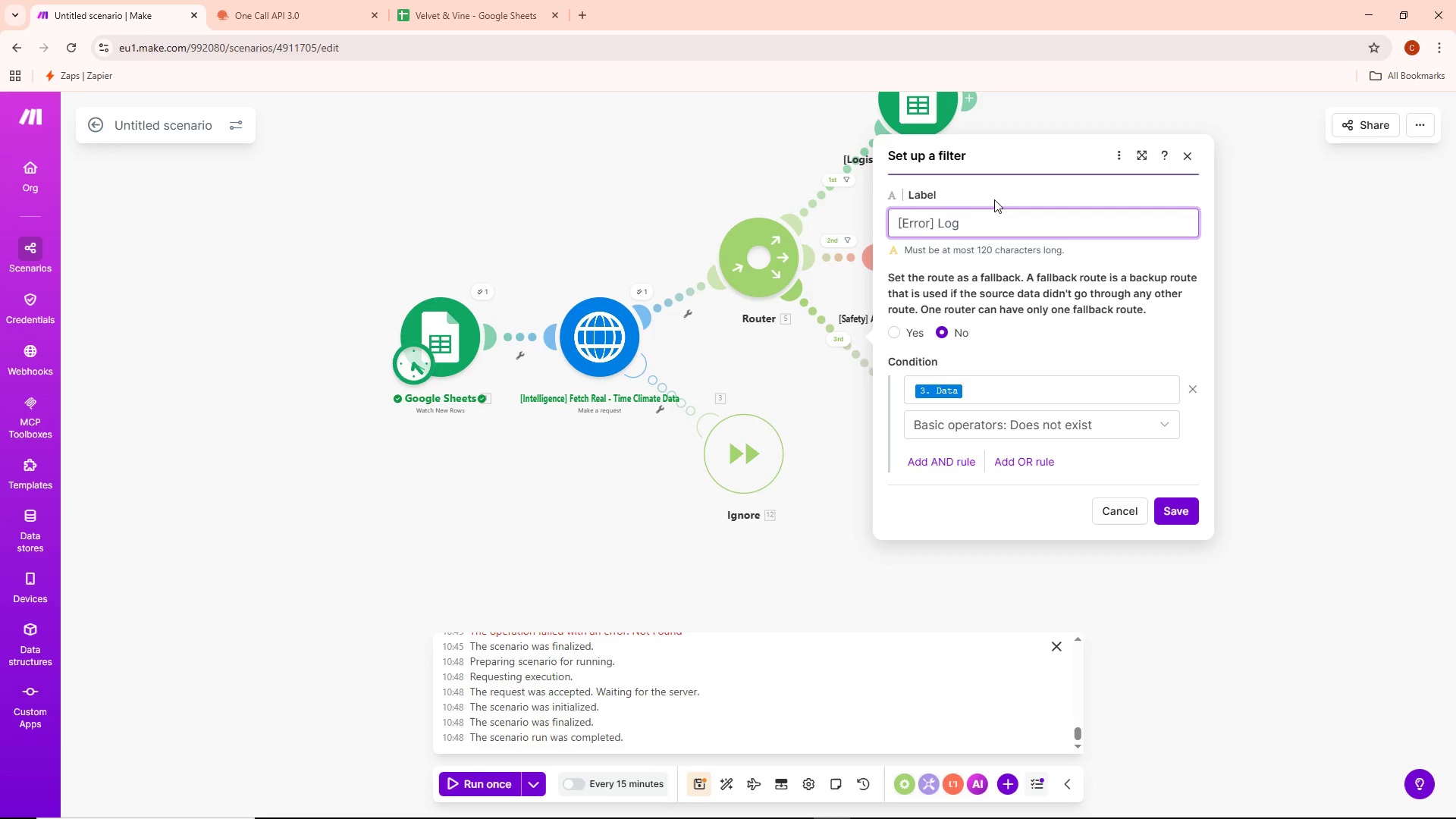 
type(API/Zip Validation Error)
 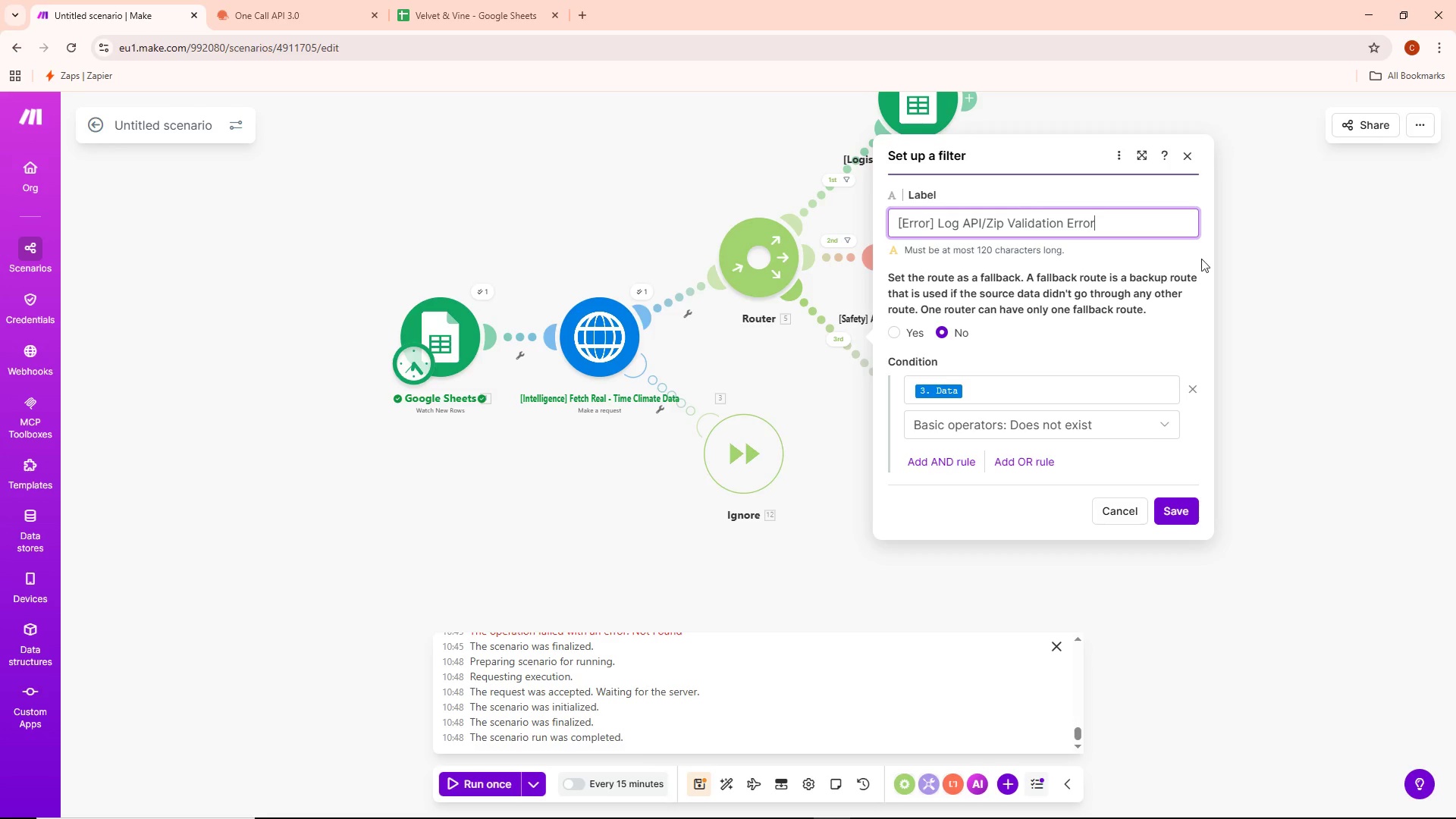 
wait(6.05)
 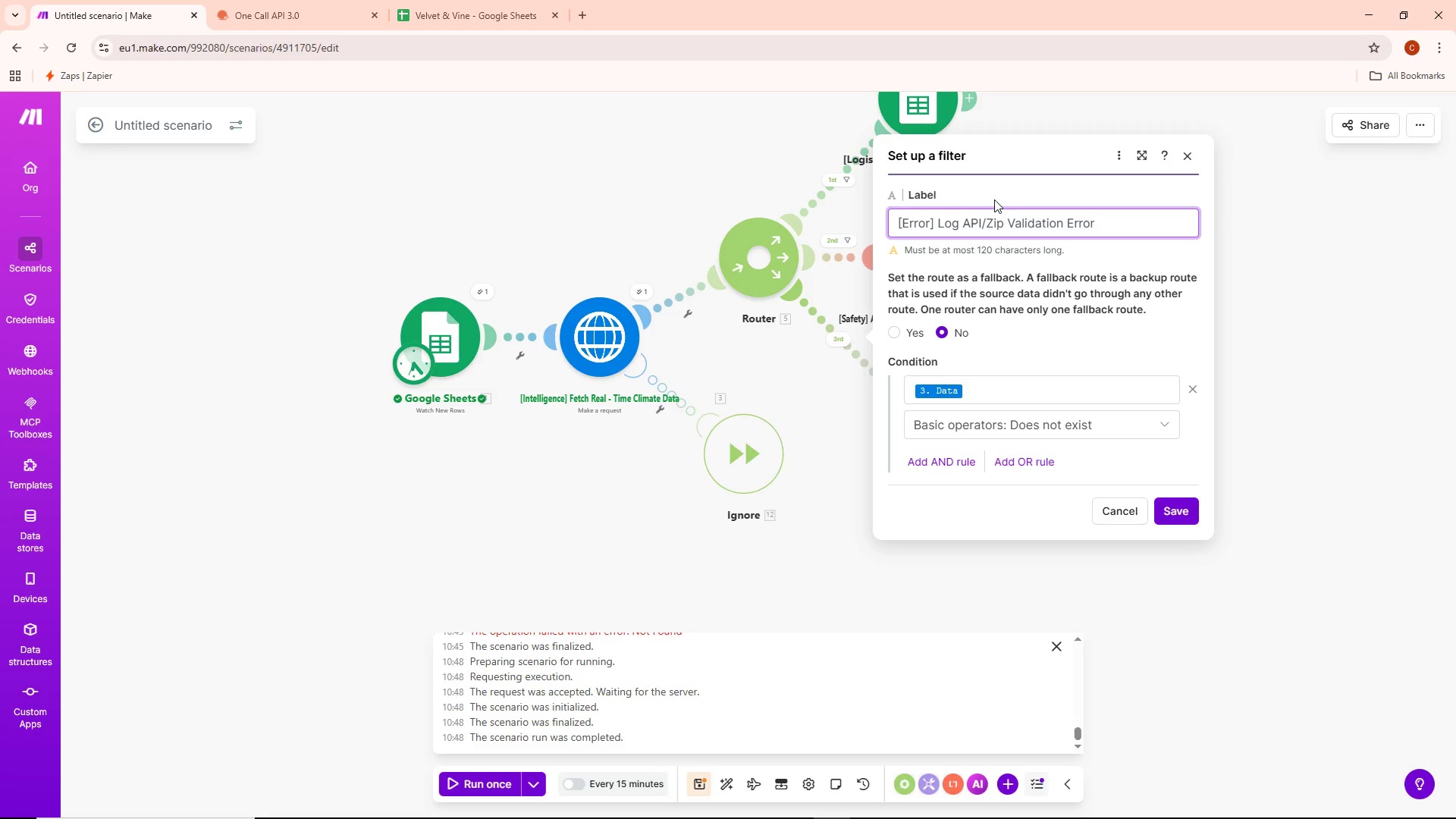 
left_click([1187, 512])
 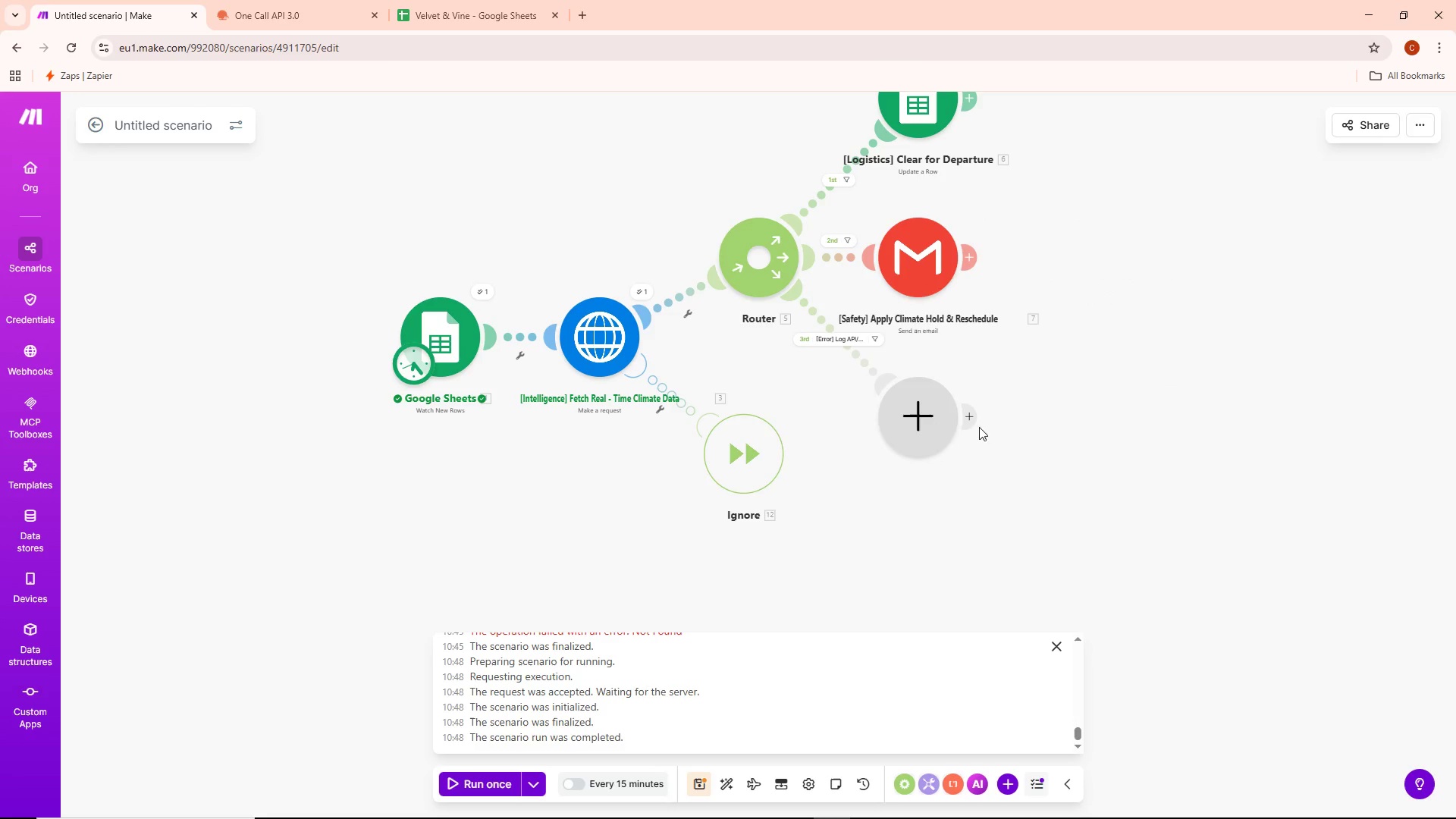 
left_click([918, 426])
 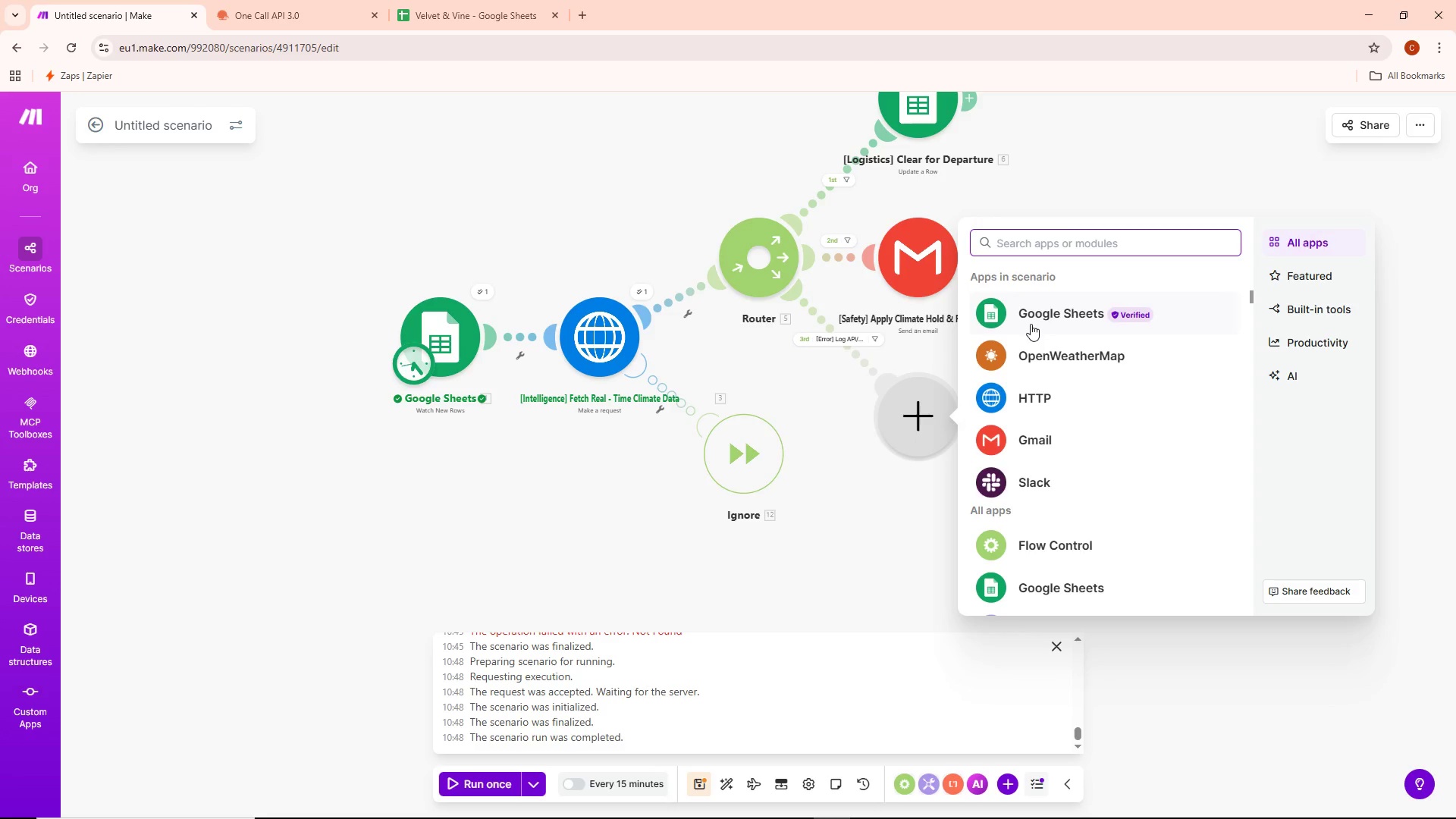 
left_click([1048, 315])
 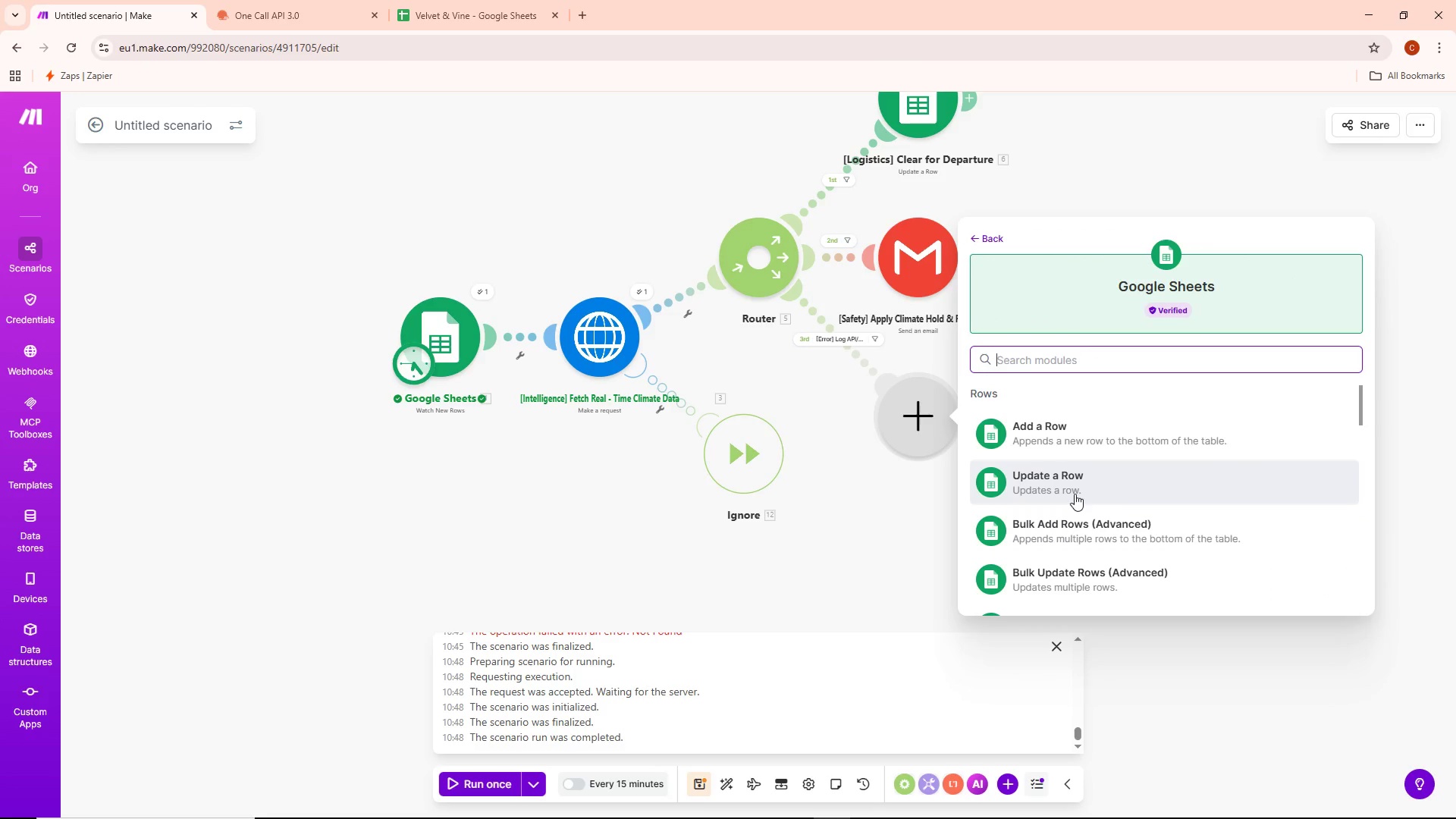 
left_click([1072, 492])
 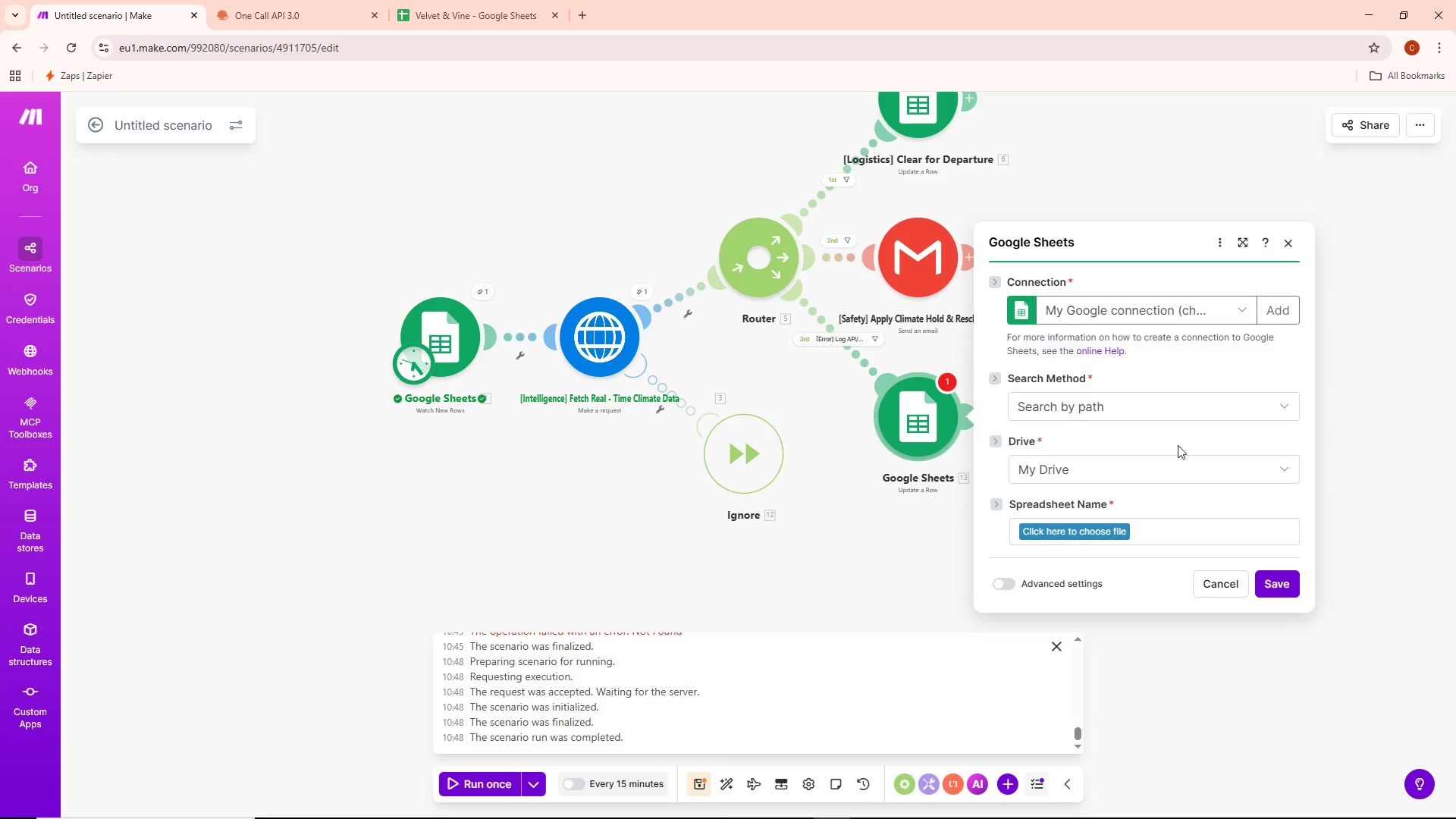 
left_click([1112, 534])
 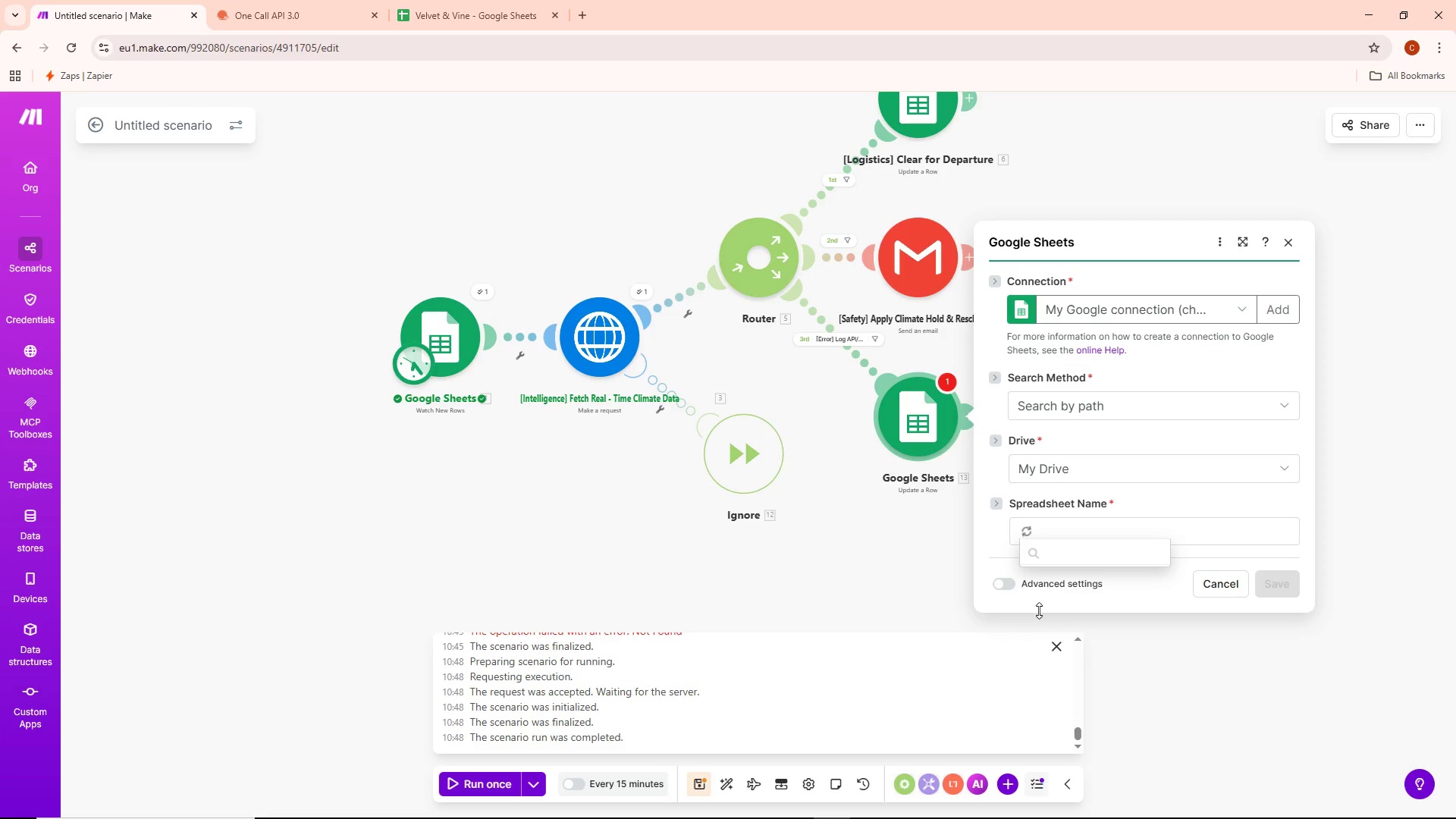 
mouse_move([1030, 598])
 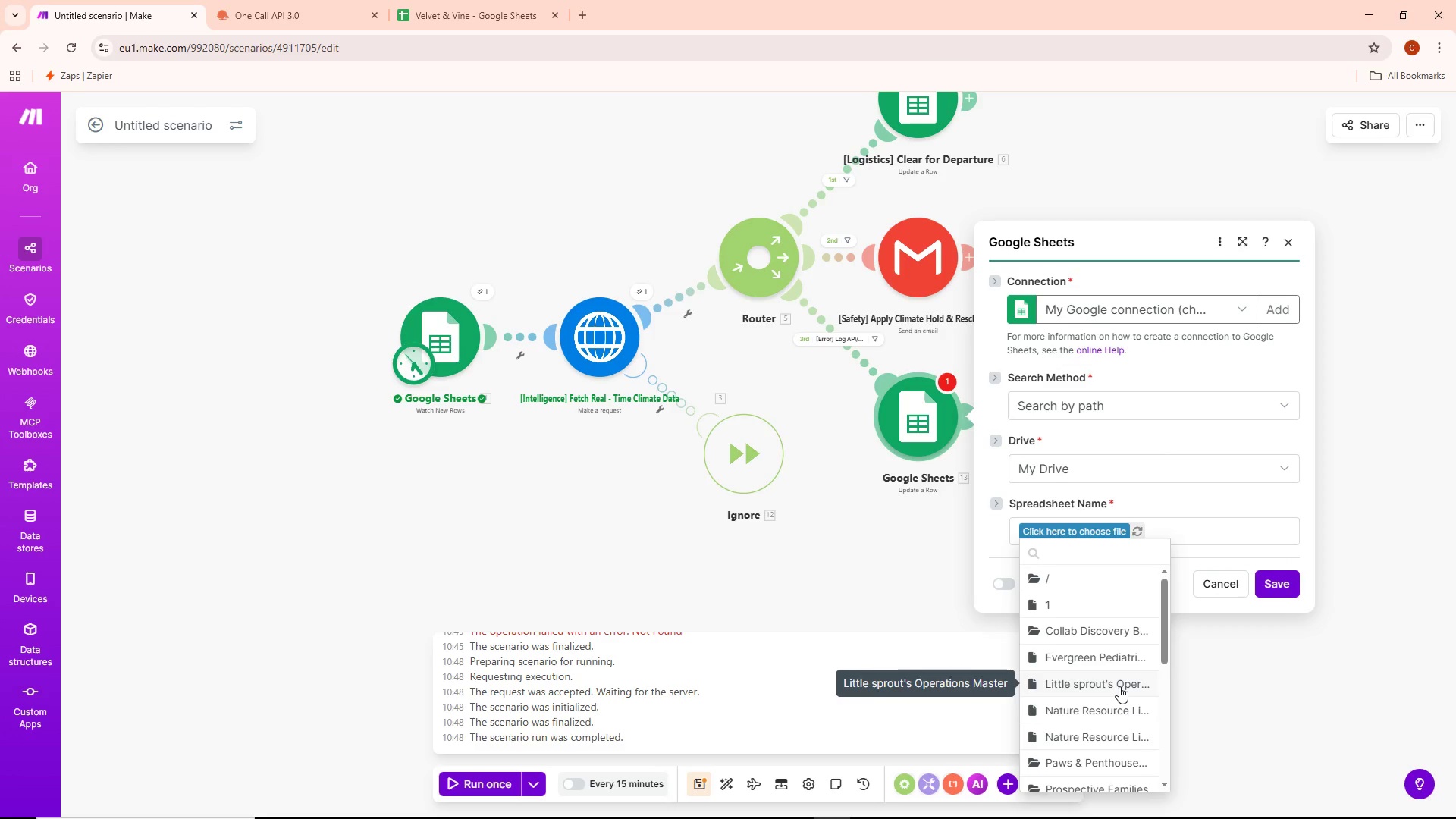 
scroll: coordinate [1119, 686], scroll_direction: down, amount: 1.0
 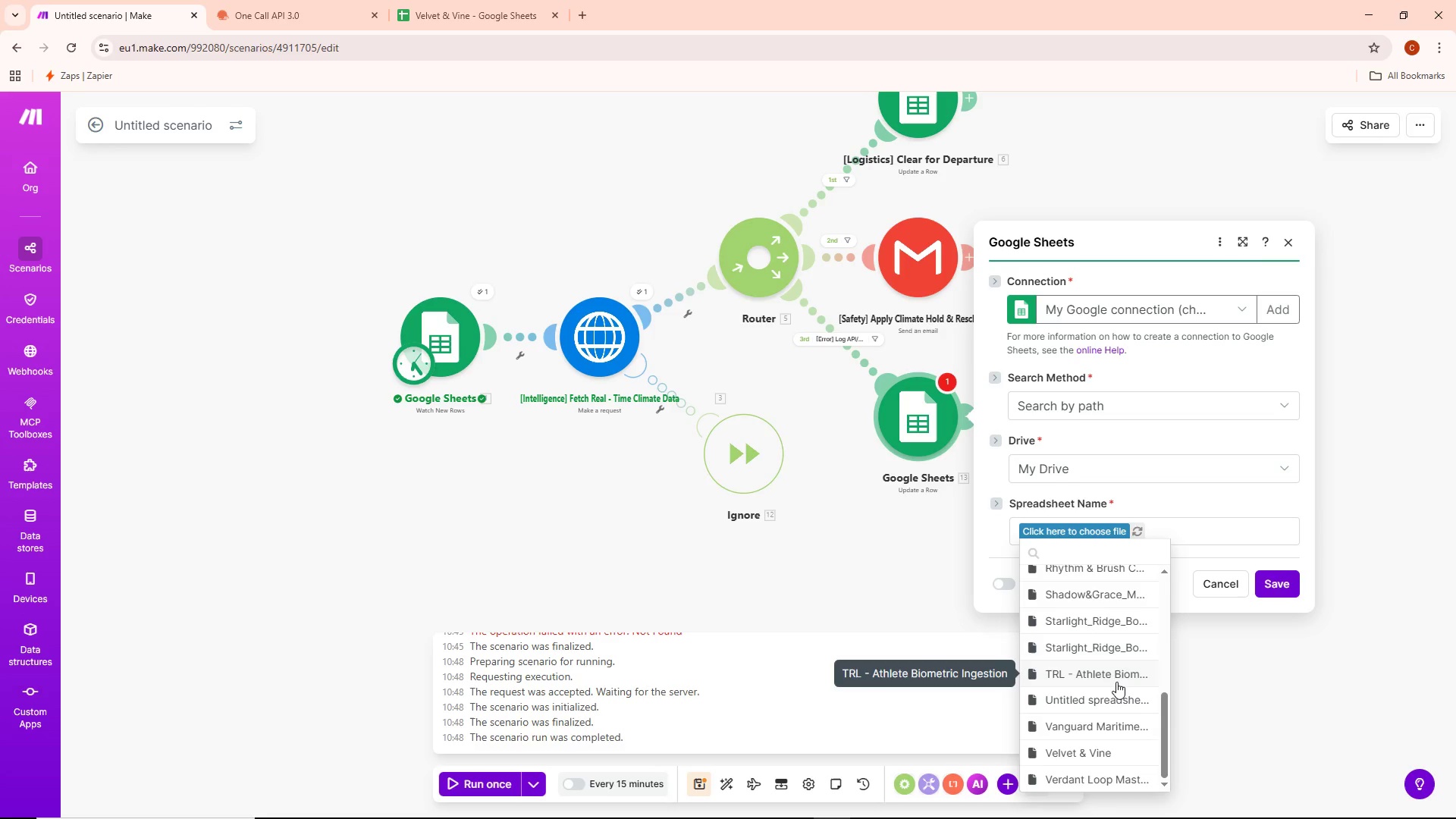 
wait(15.16)
 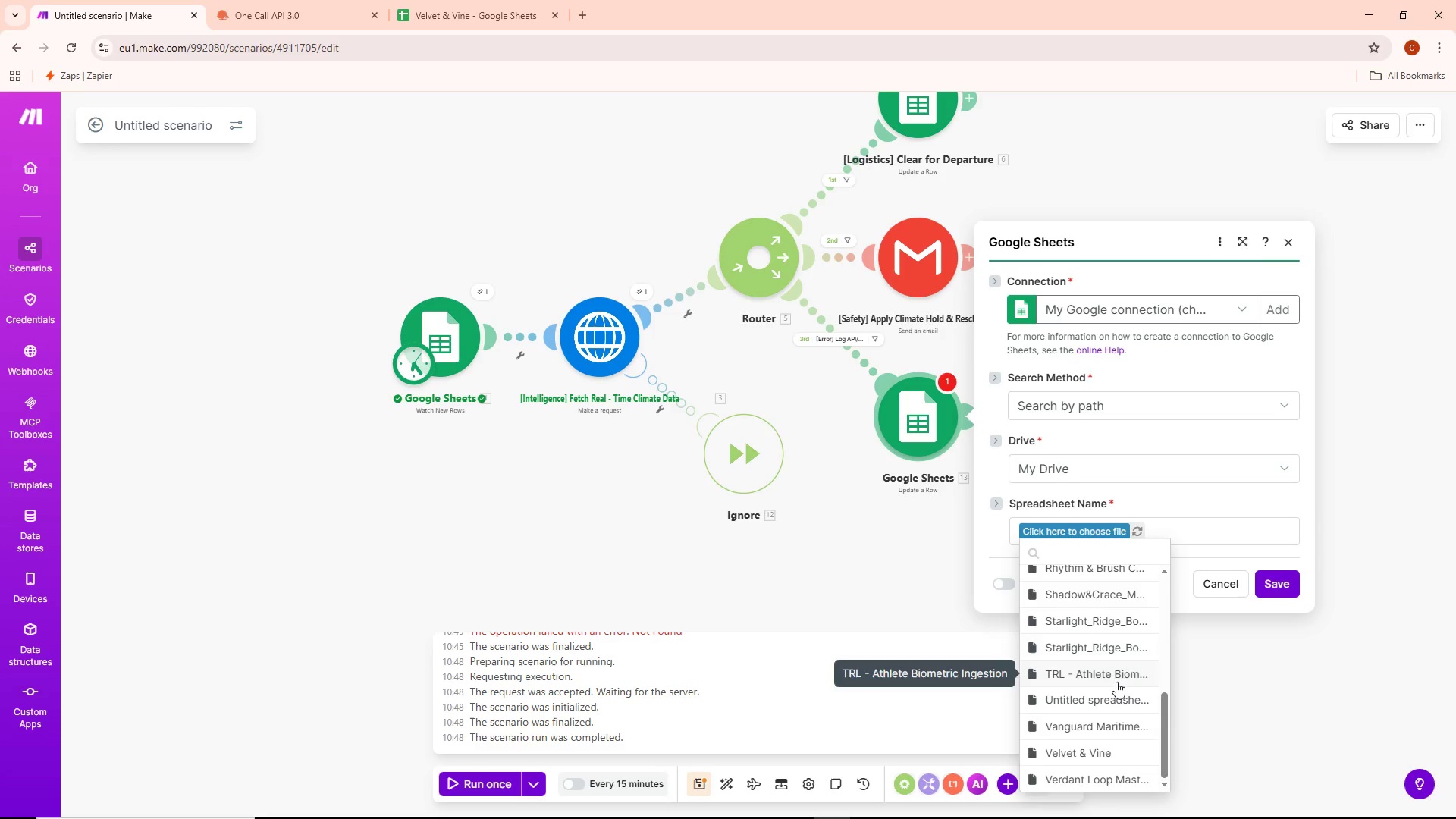 
scroll: coordinate [1098, 714], scroll_direction: down, amount: 2.0
 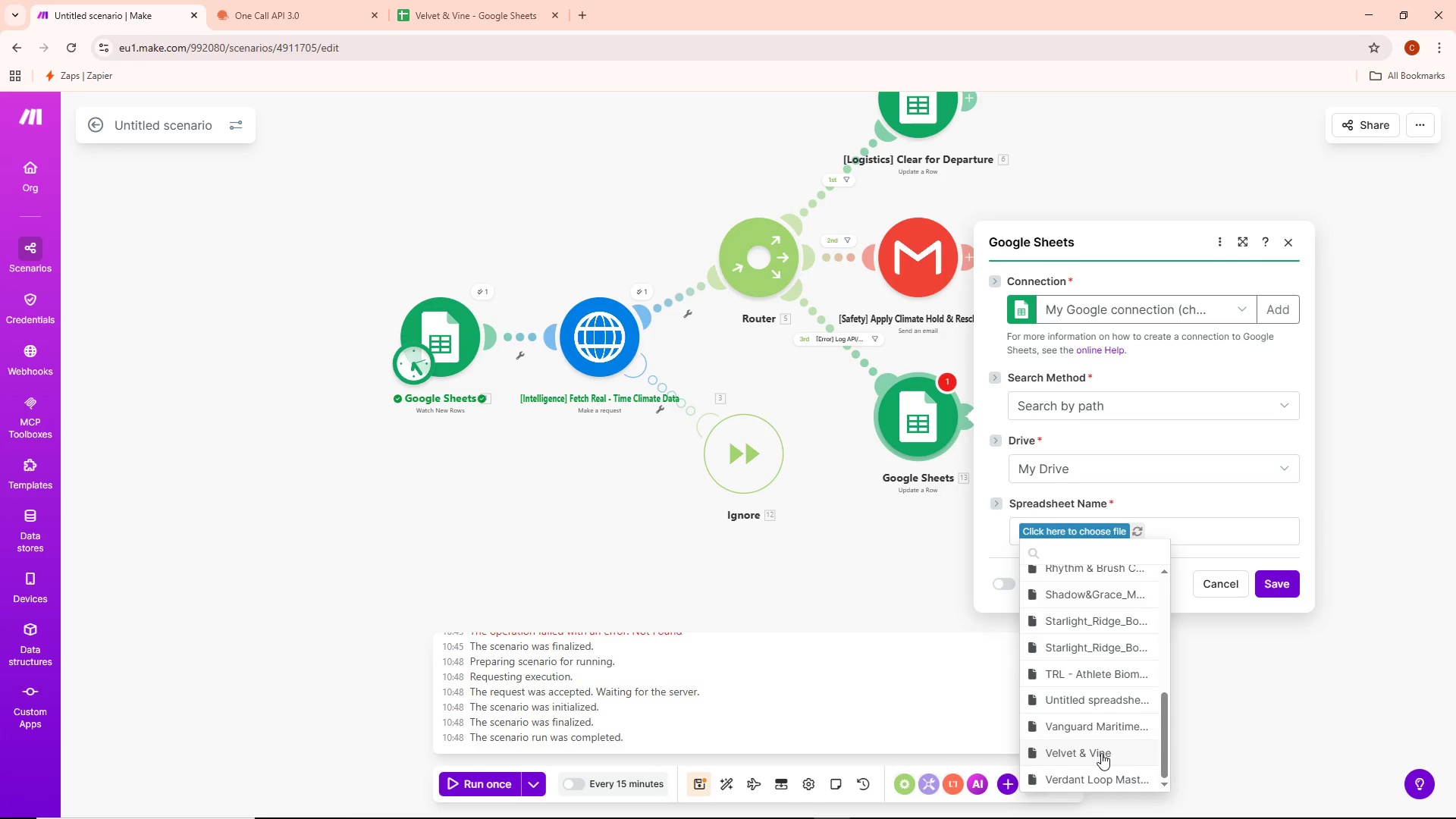 
left_click([1101, 753])
 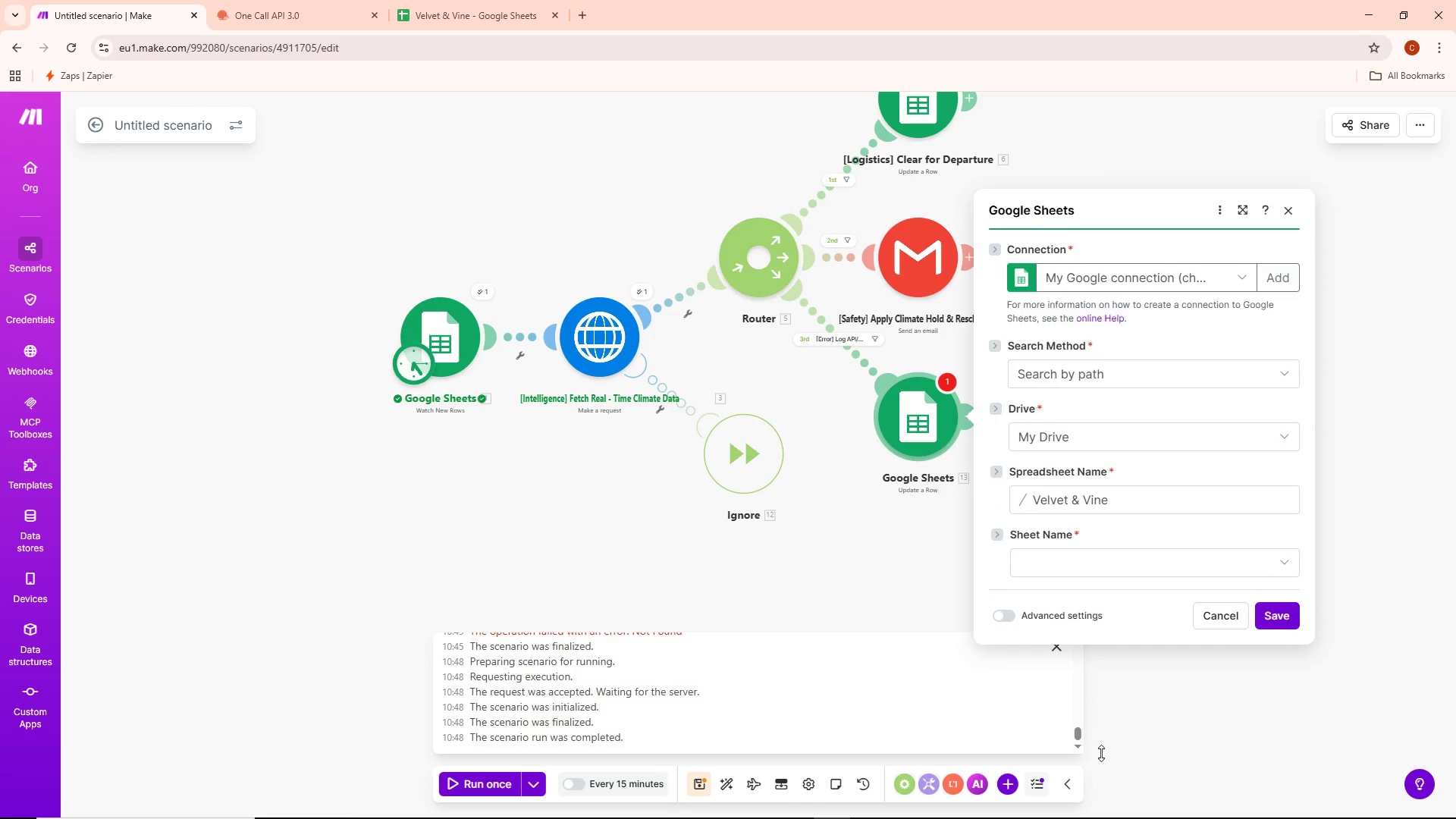 
left_click([1085, 569])
 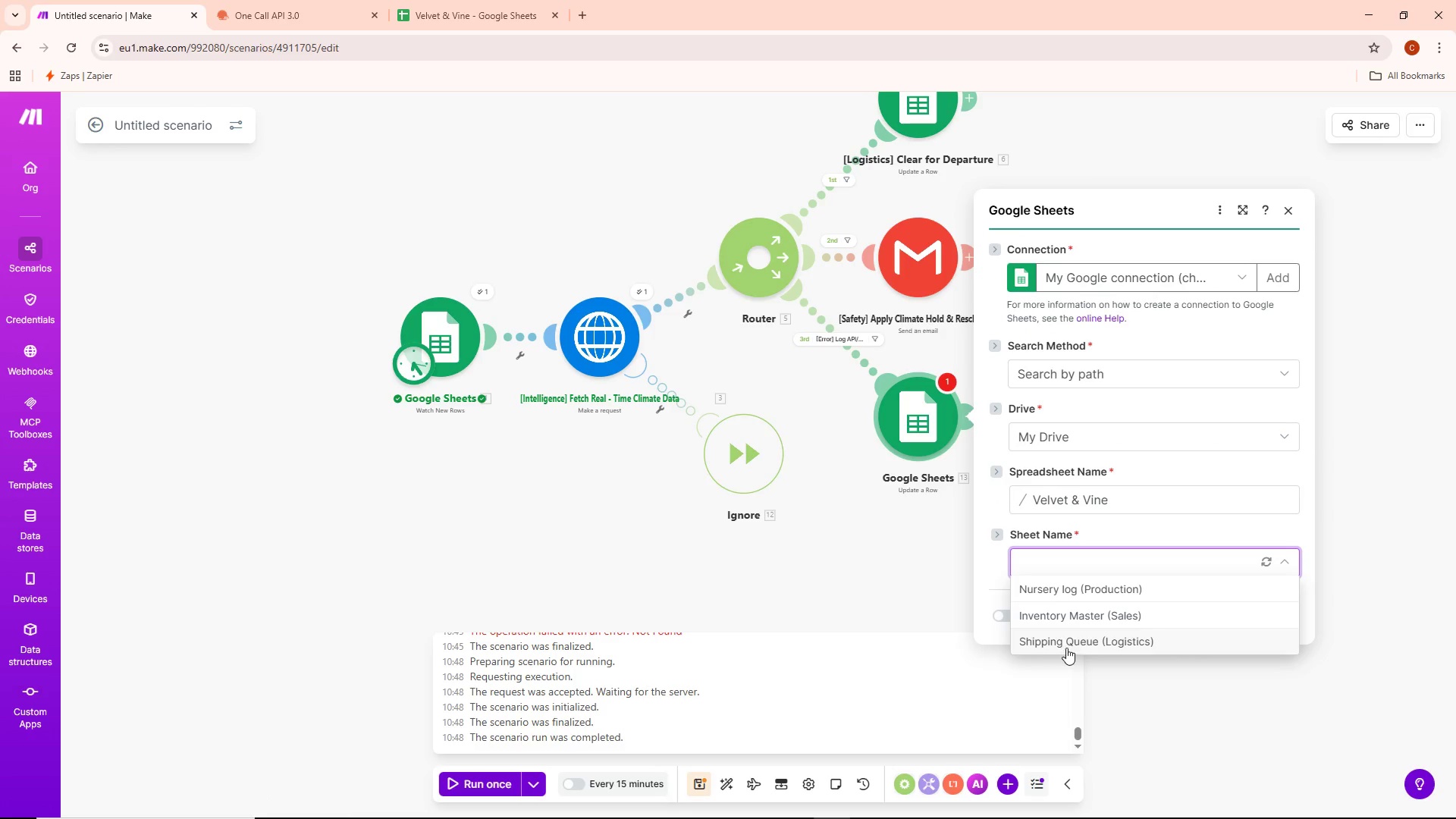 
left_click([1073, 639])
 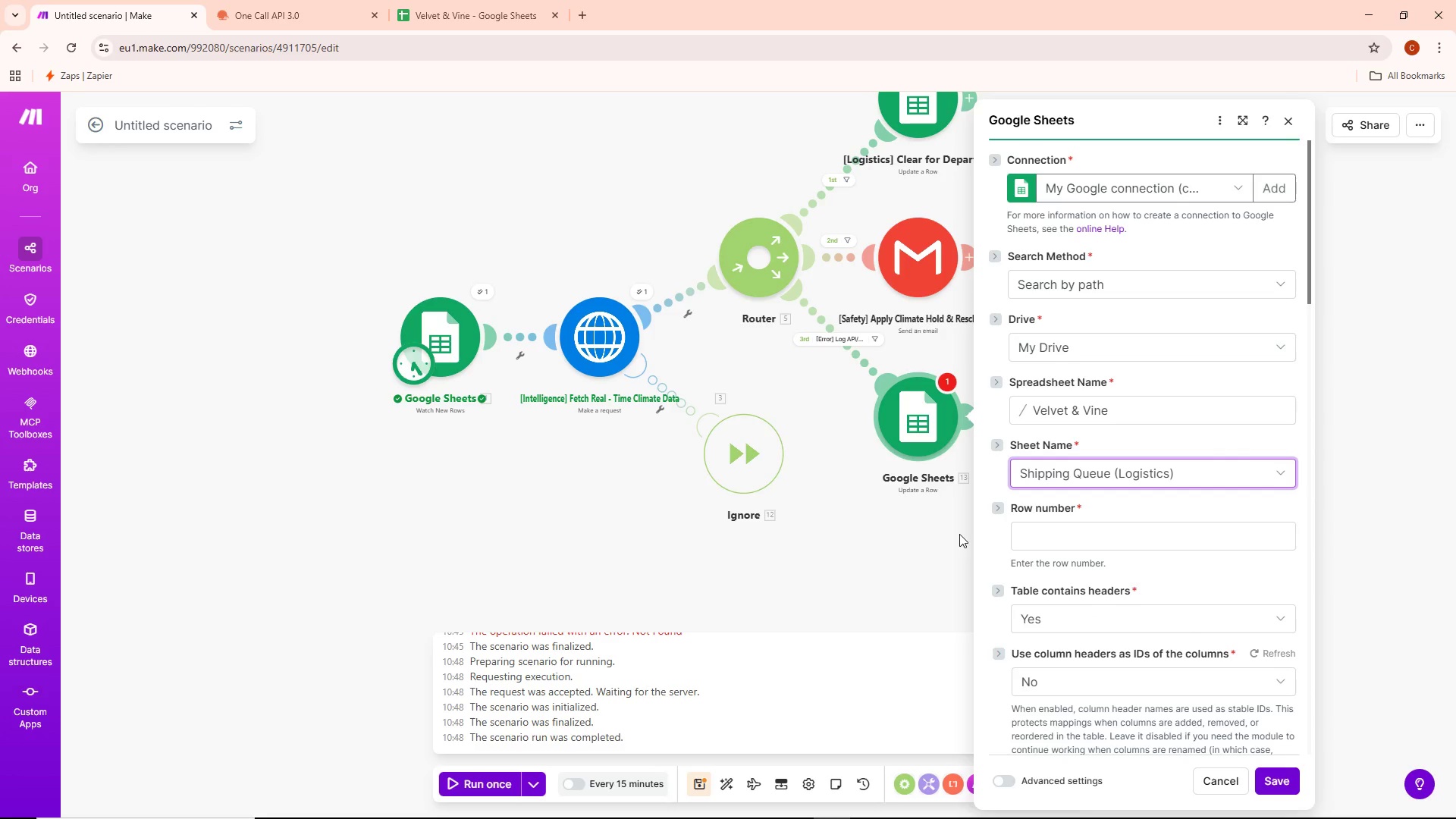 
wait(13.44)
 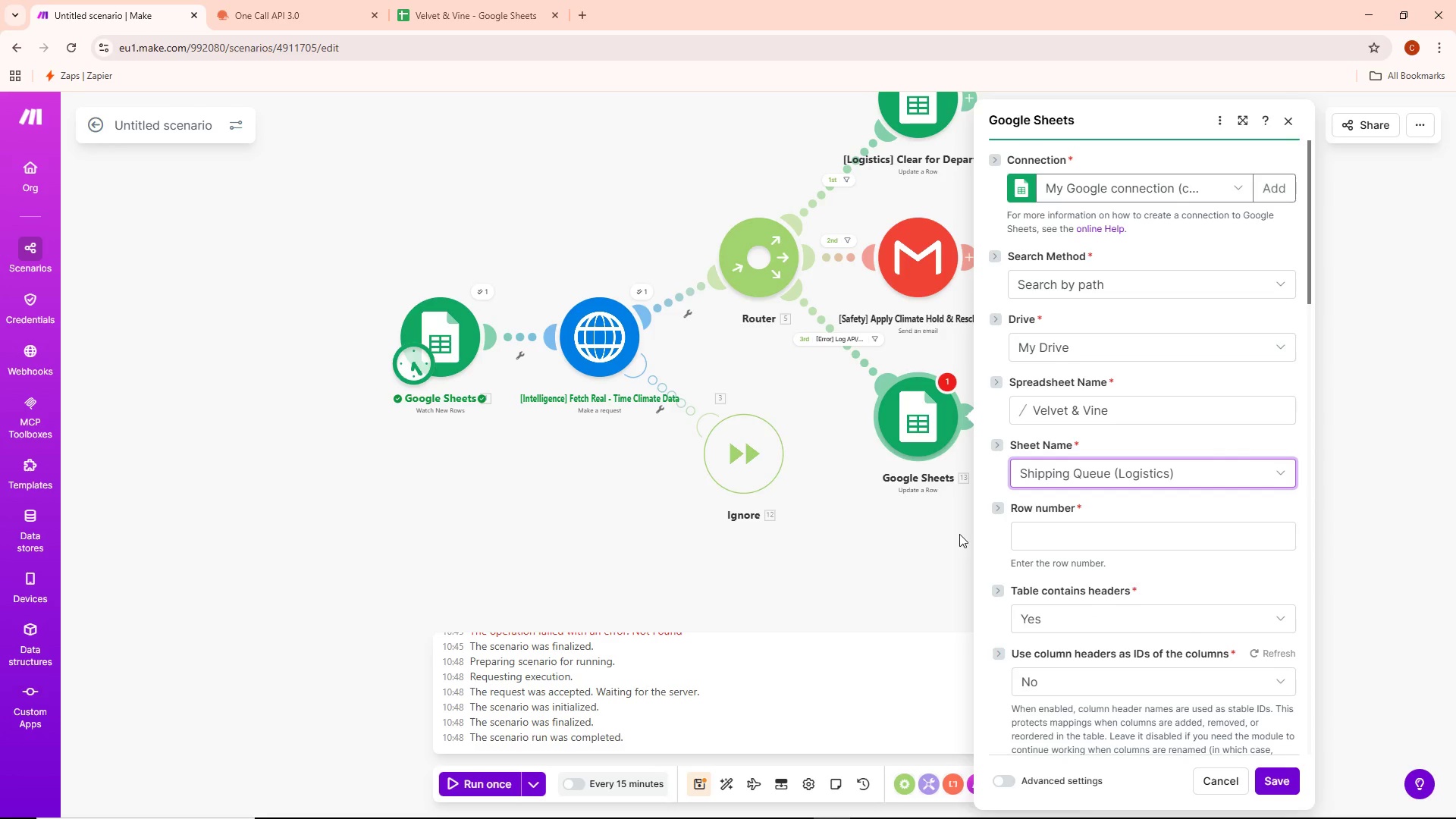 
left_click([836, 343])
 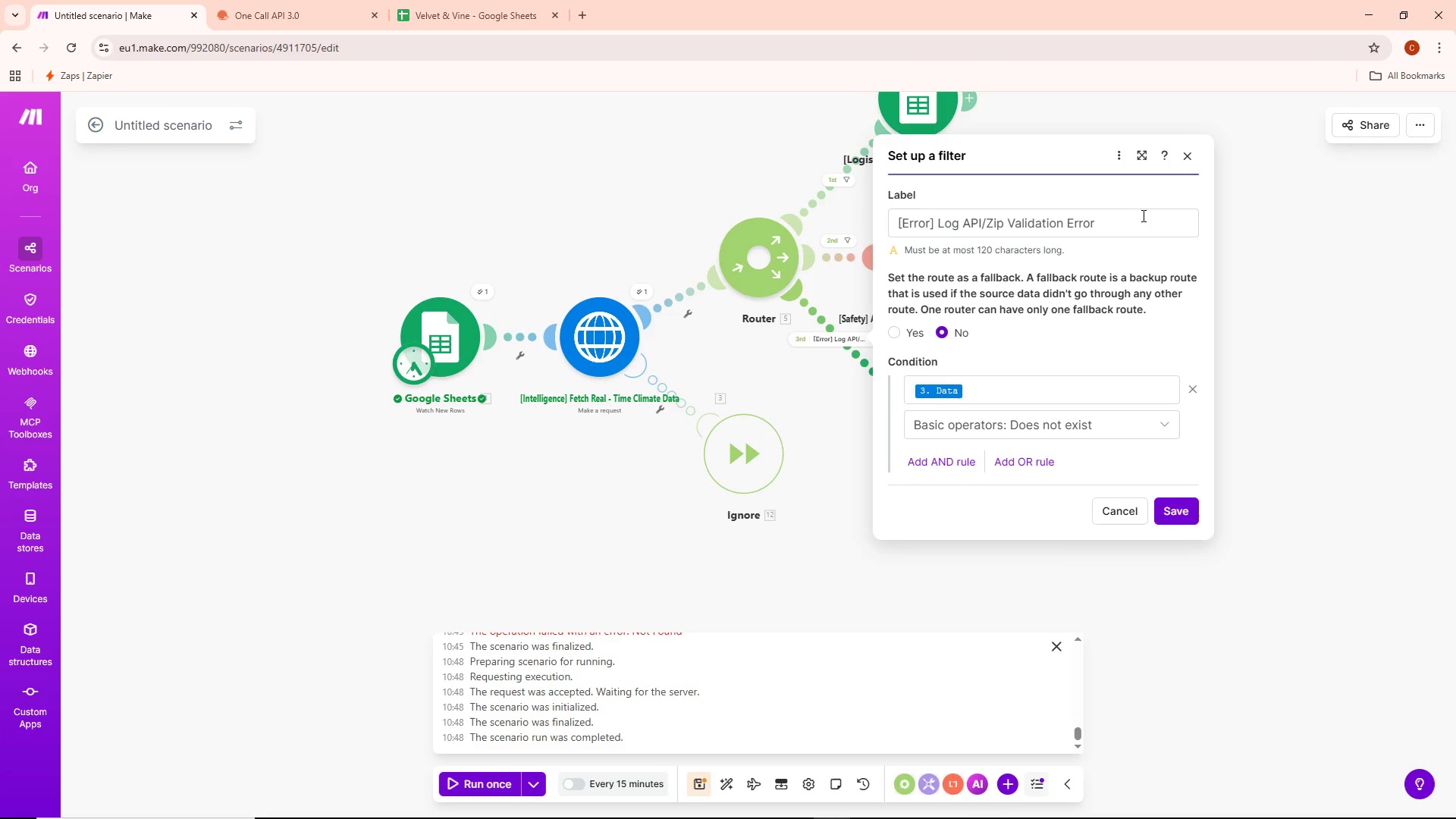 
wait(6.25)
 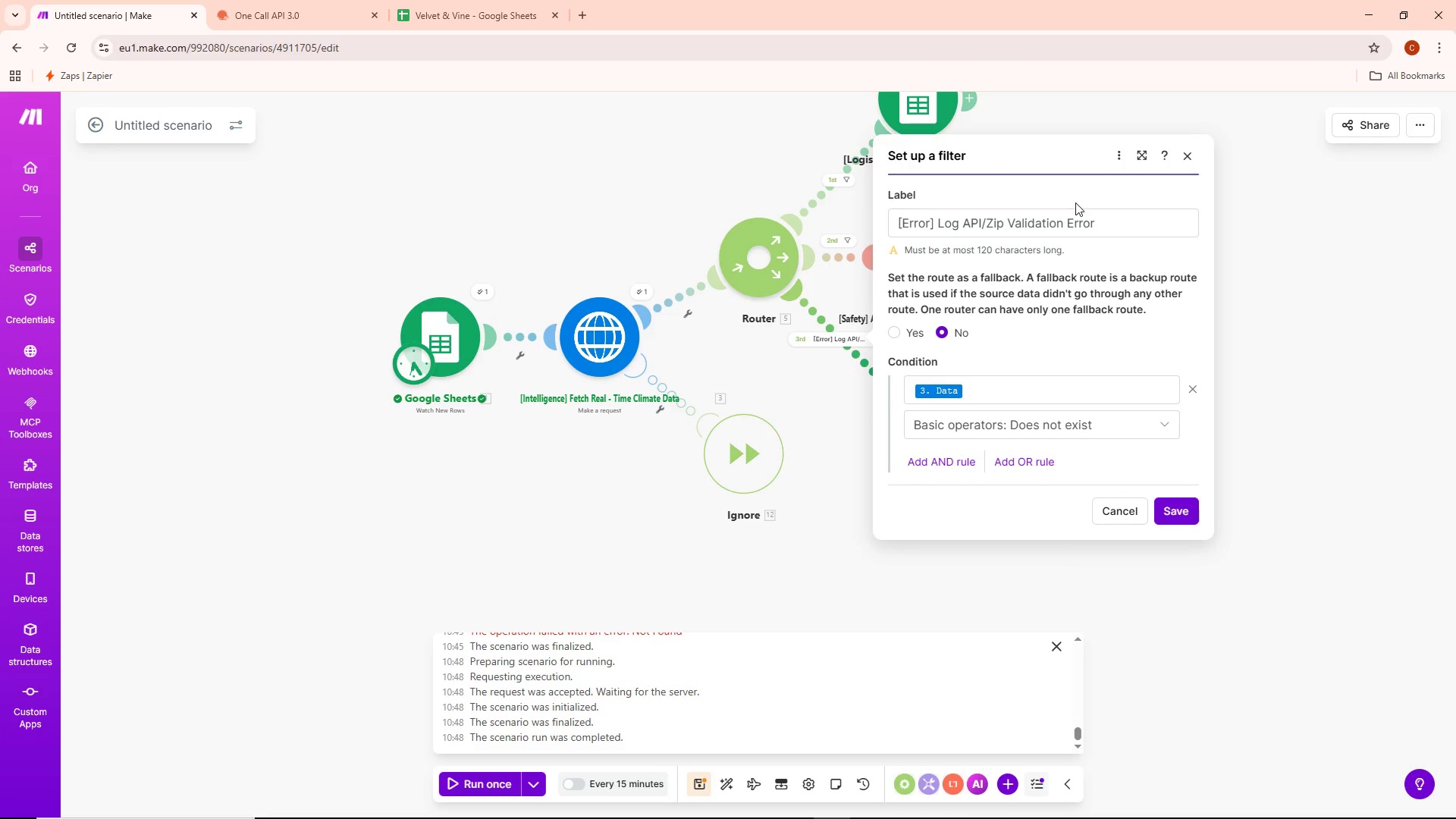 
left_click_drag(start_coordinate=[1110, 227], to_coordinate=[902, 227])
 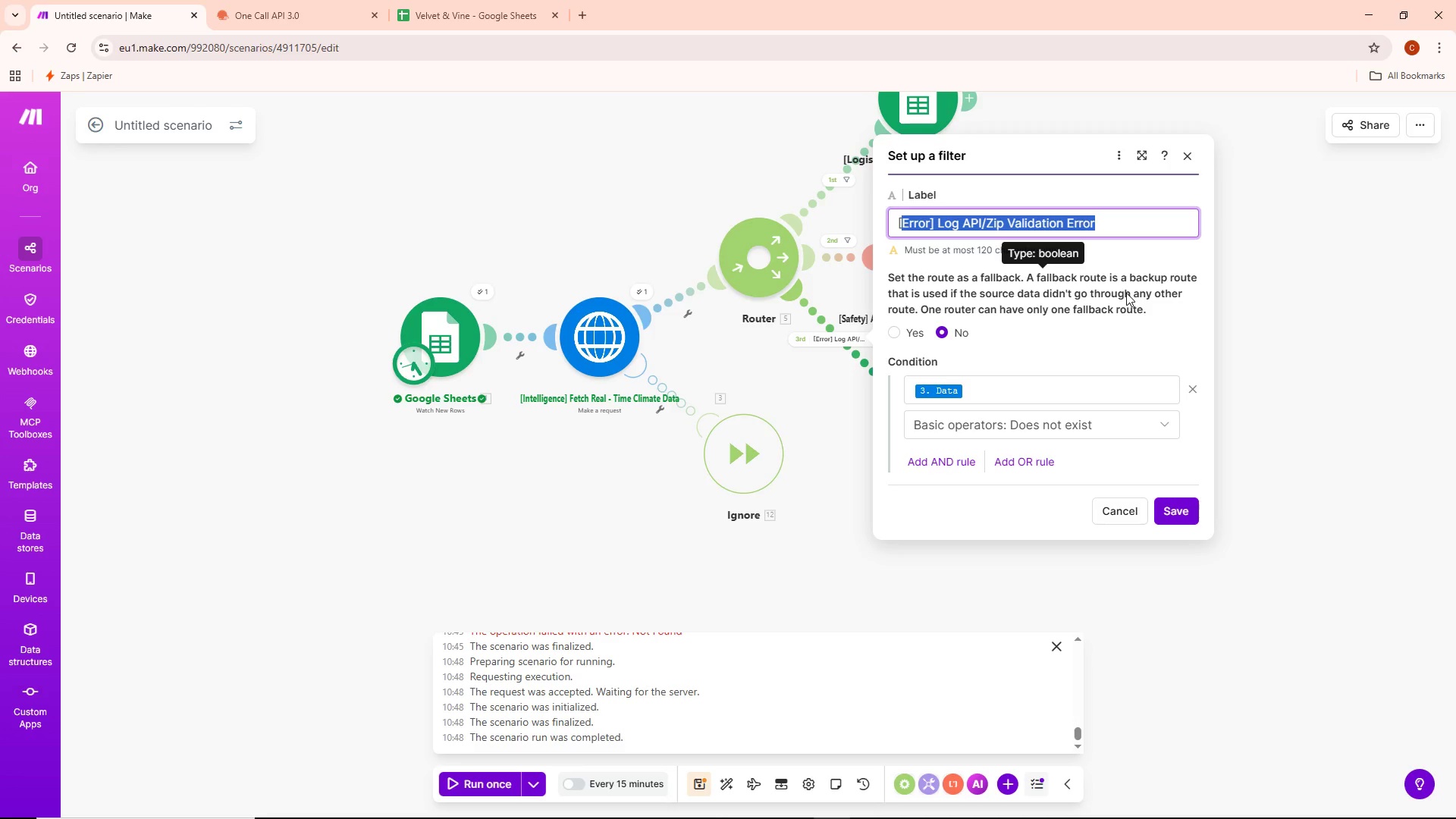 
key(Backspace)
key(Backspace)
type(Catch Null)
 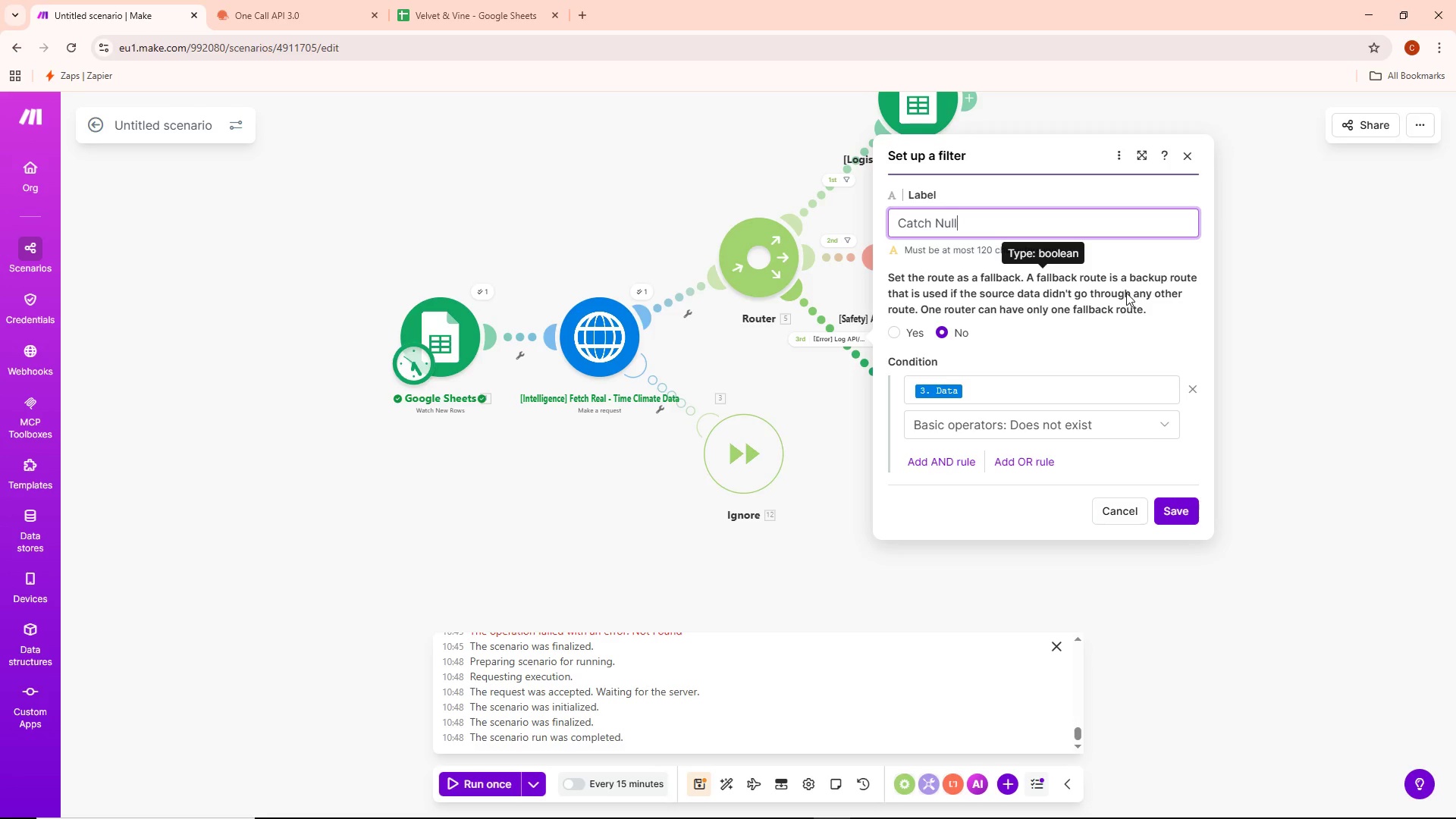 
wait(9.53)
 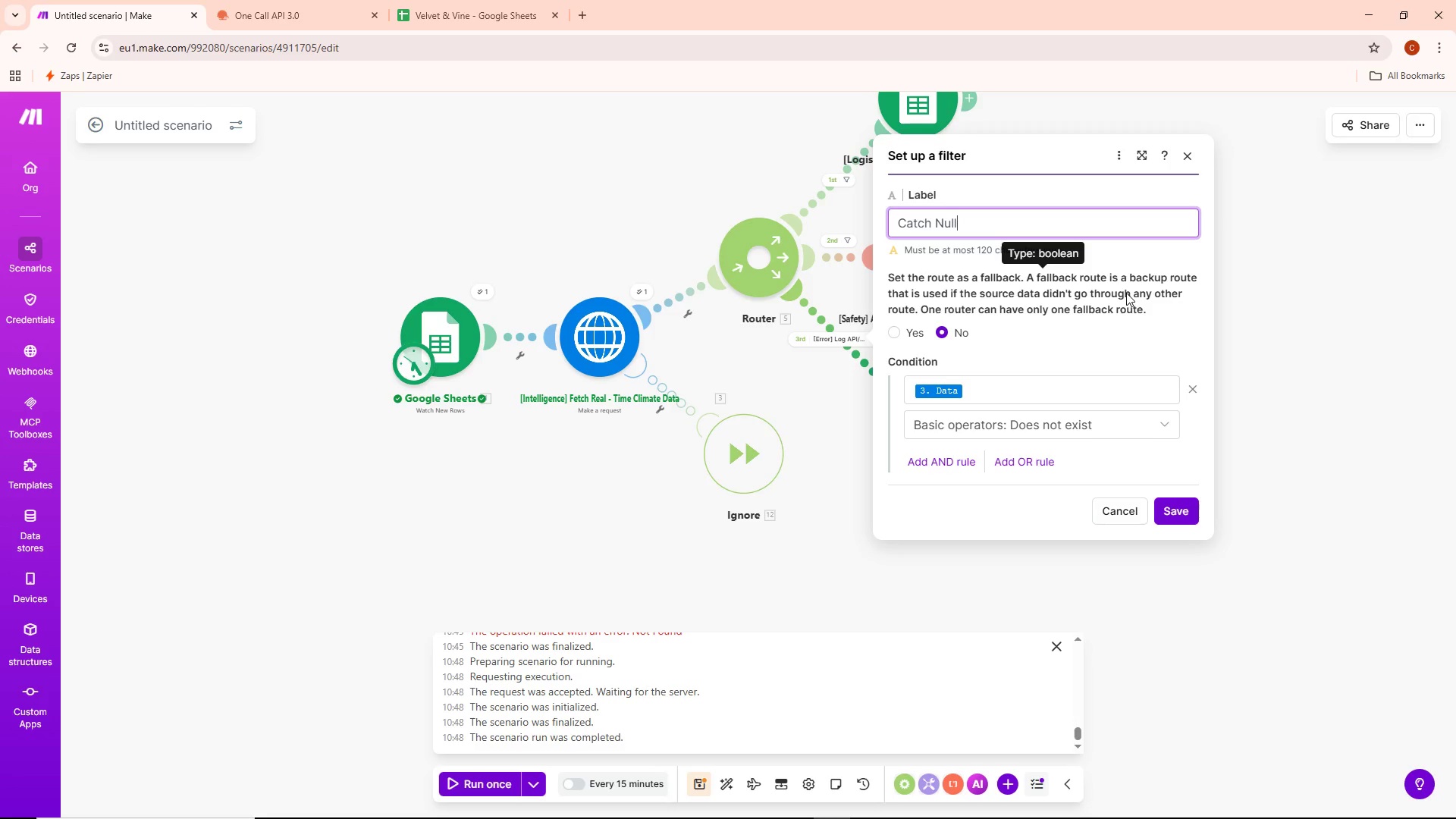 
type(da)
key(Backspace)
key(Backspace)
type( Data / )
 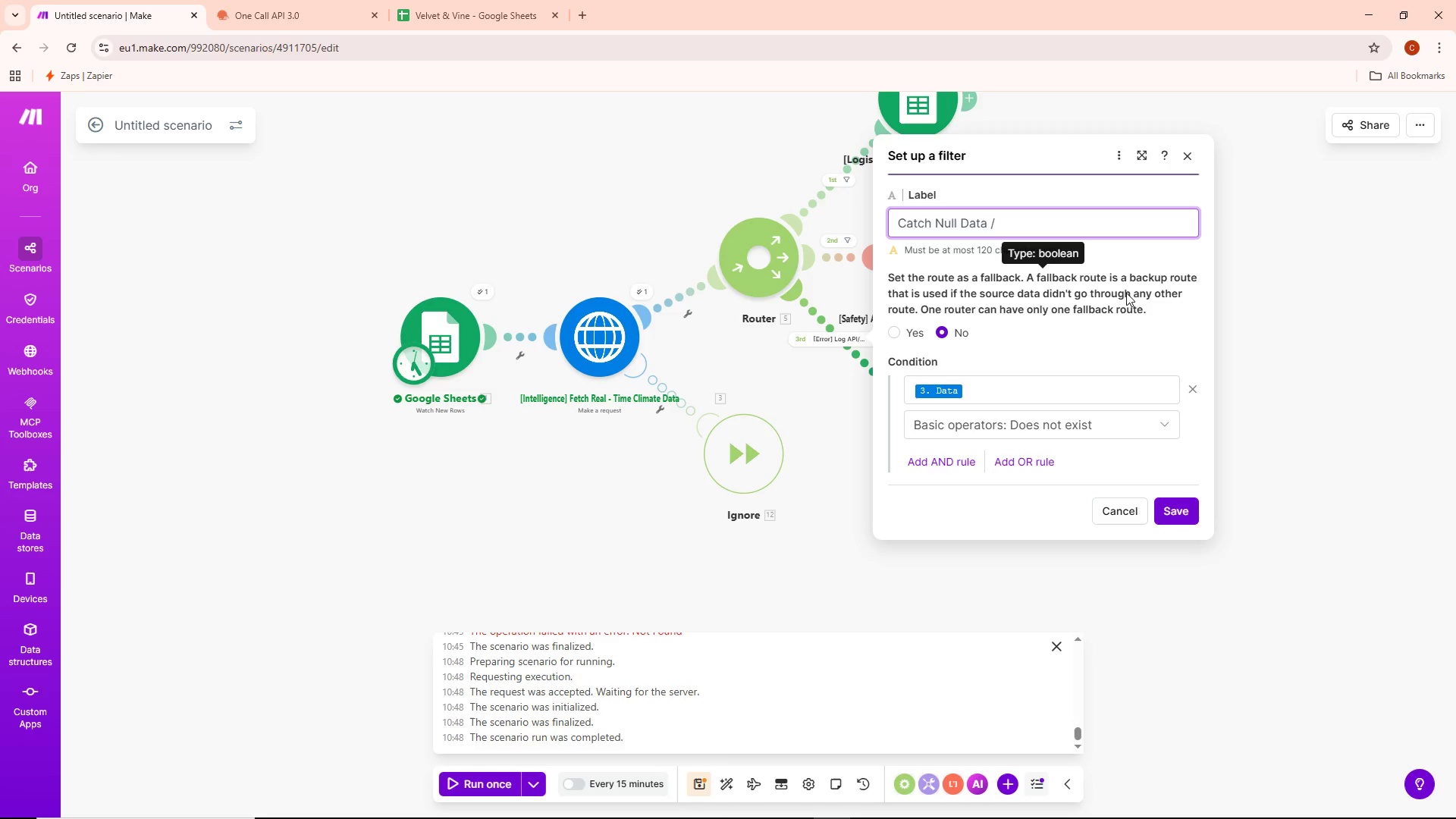 
wait(6.02)
 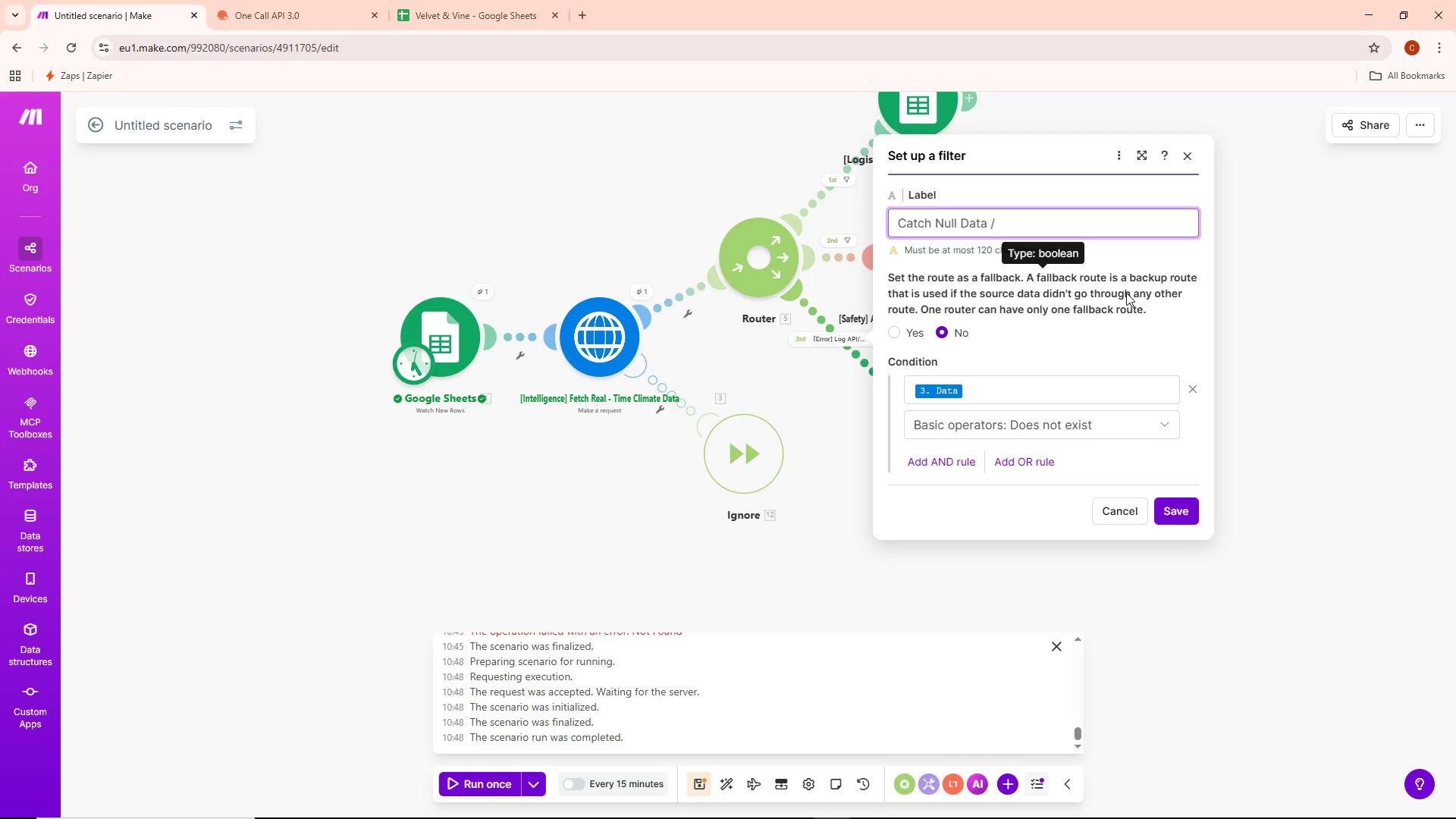 
type(API ERRO)
key(Backspace)
key(Backspace)
key(Backspace)
type(rros)
key(Backspace)
type(rs)
key(Backspace)
key(Backspace)
key(Backspace)
key(Backspace)
type(r)
key(Backspace)
type(orrs)
key(Backspace)
key(Backspace)
key(Backspace)
key(Backspace)
type(rors)
 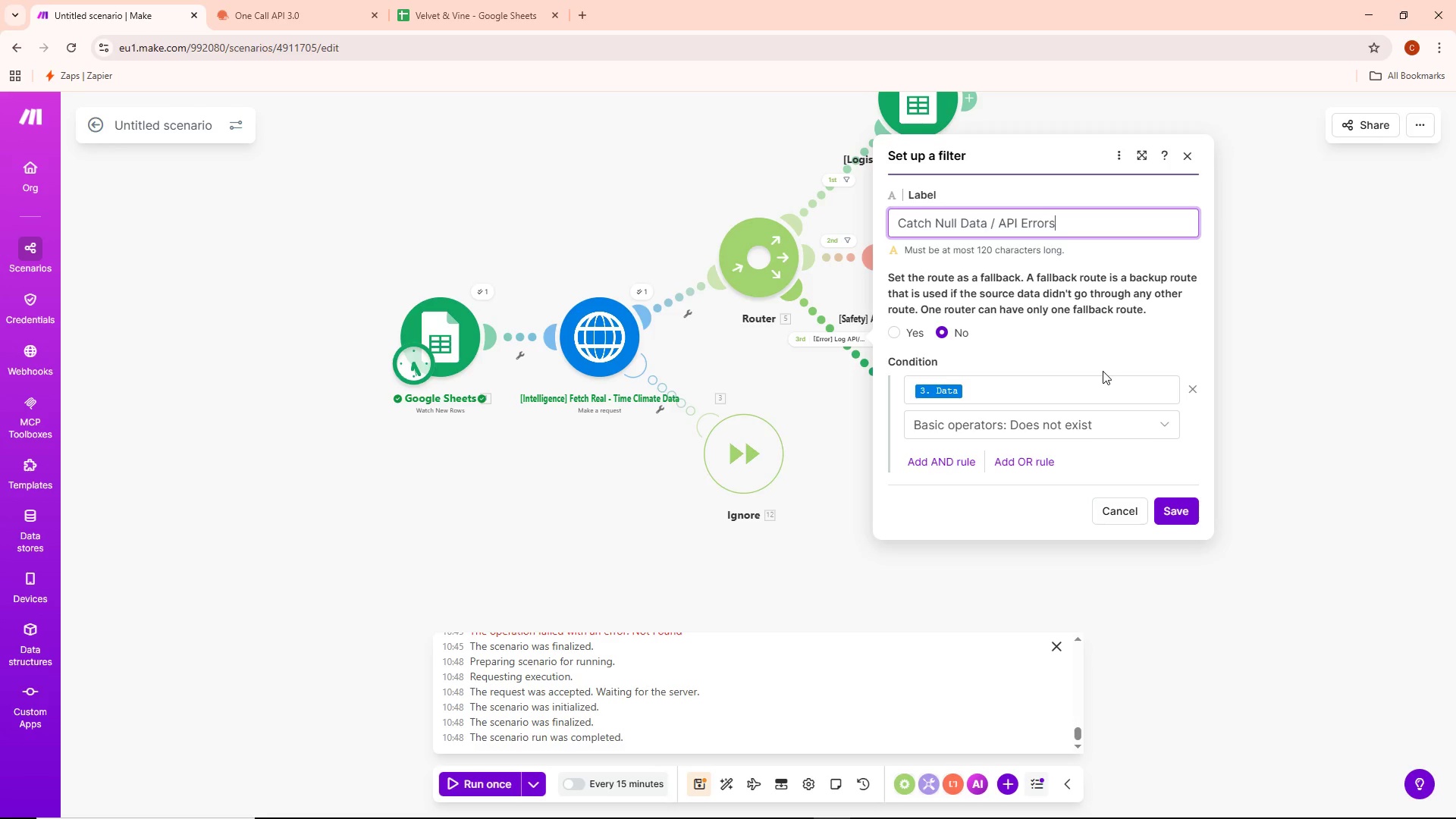 
wait(8.67)
 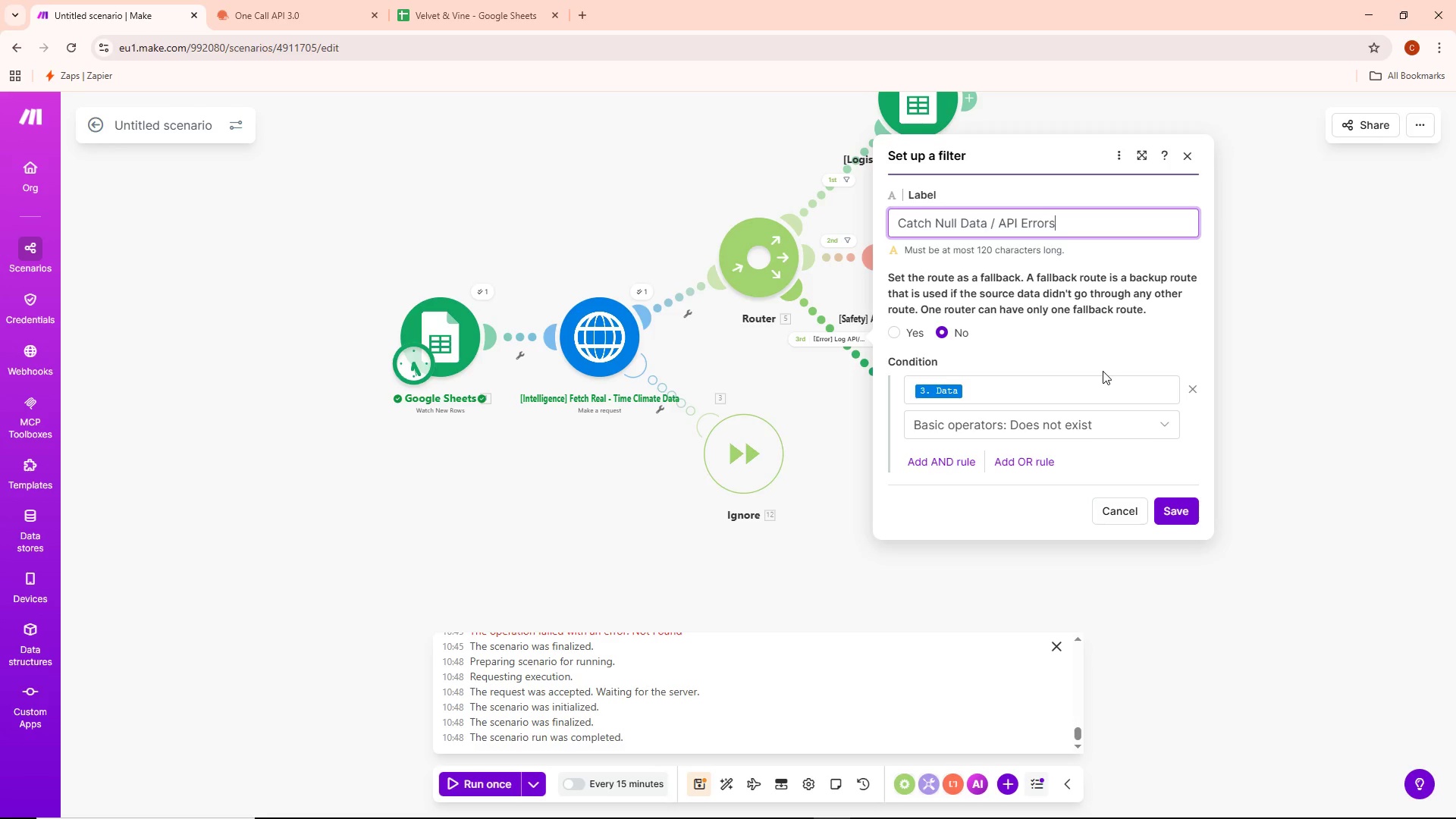 
left_click([1082, 401])
 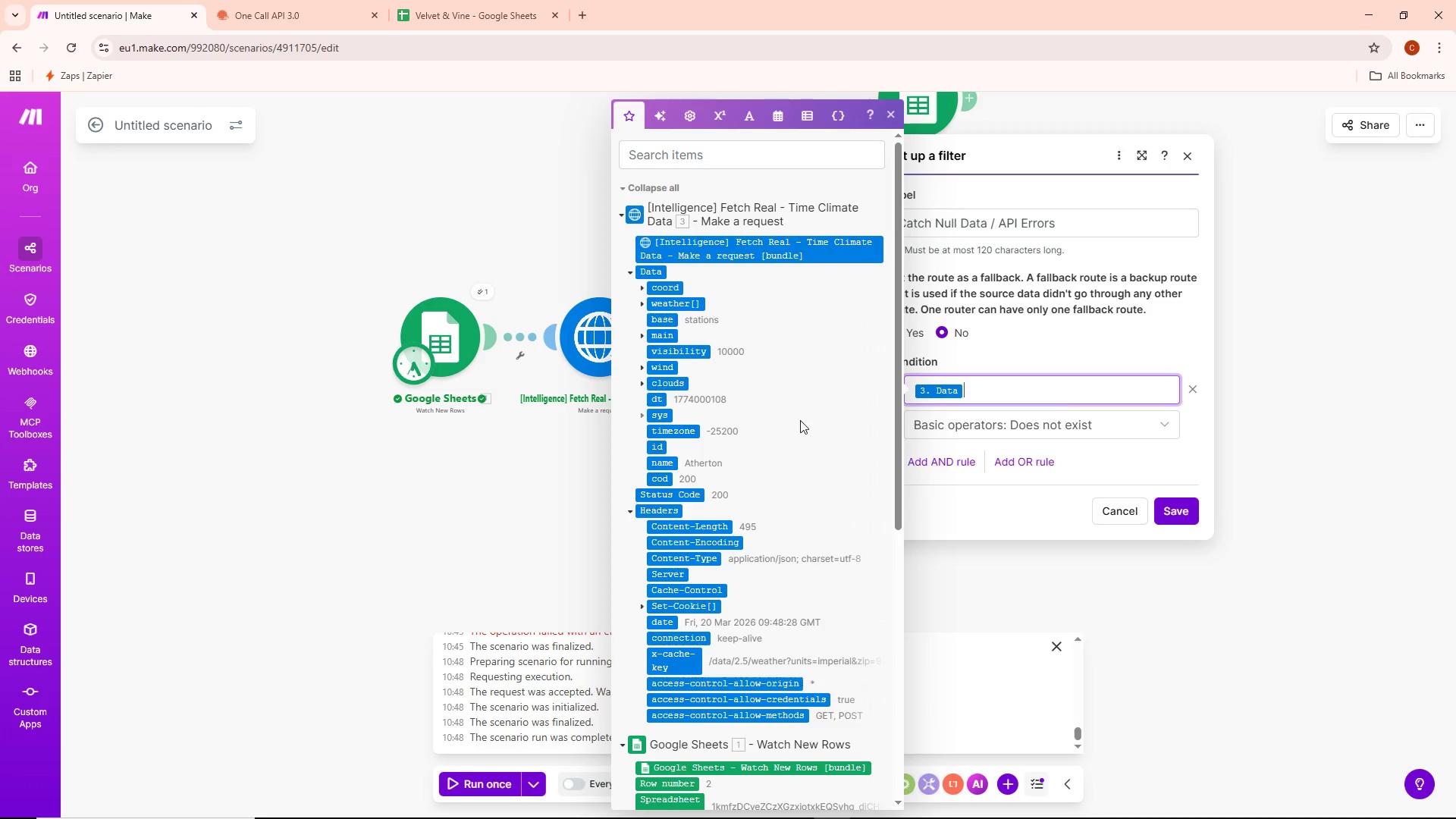 
key(Backspace)
 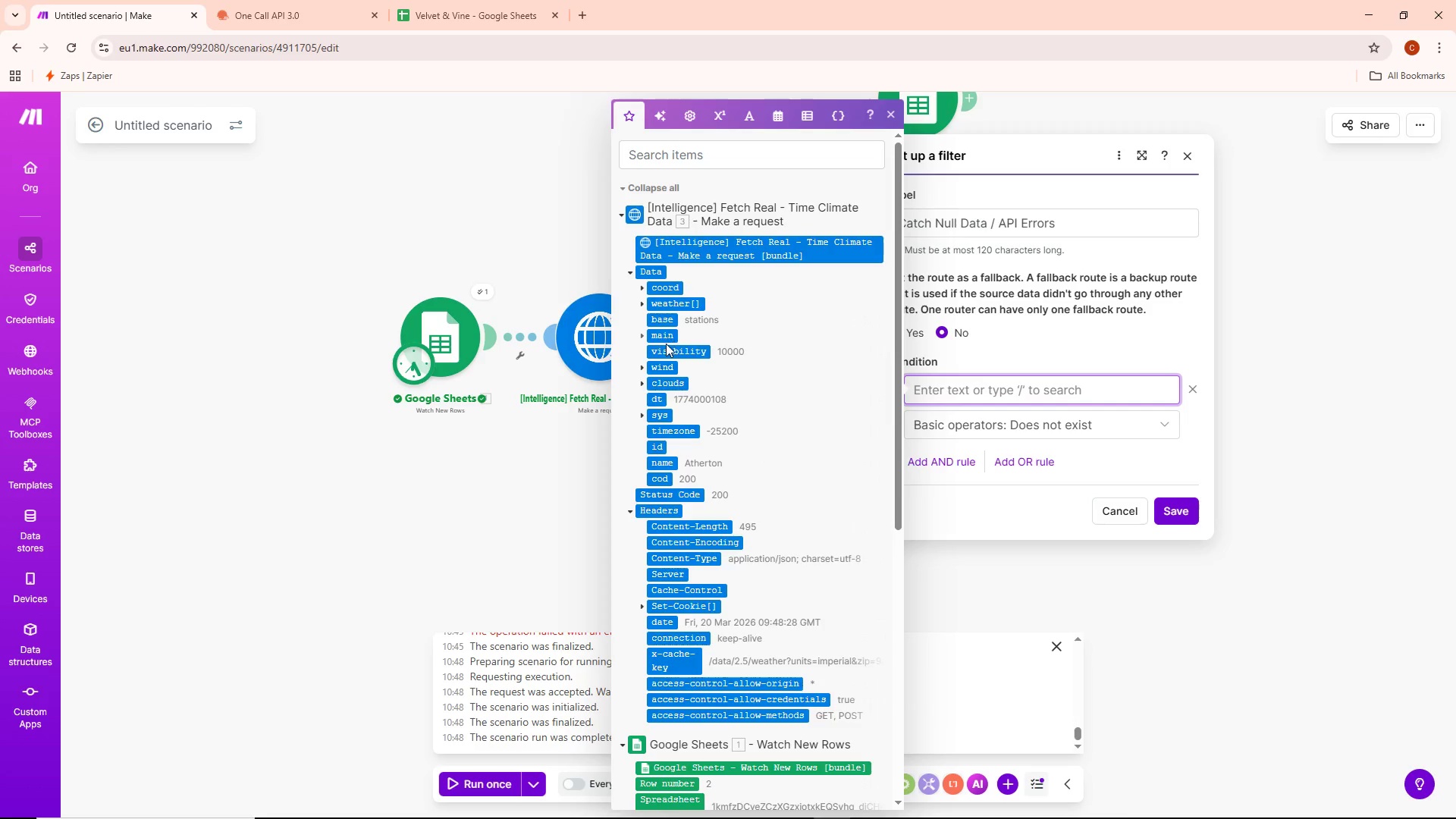 
scroll: coordinate [666, 373], scroll_direction: up, amount: 1.0
 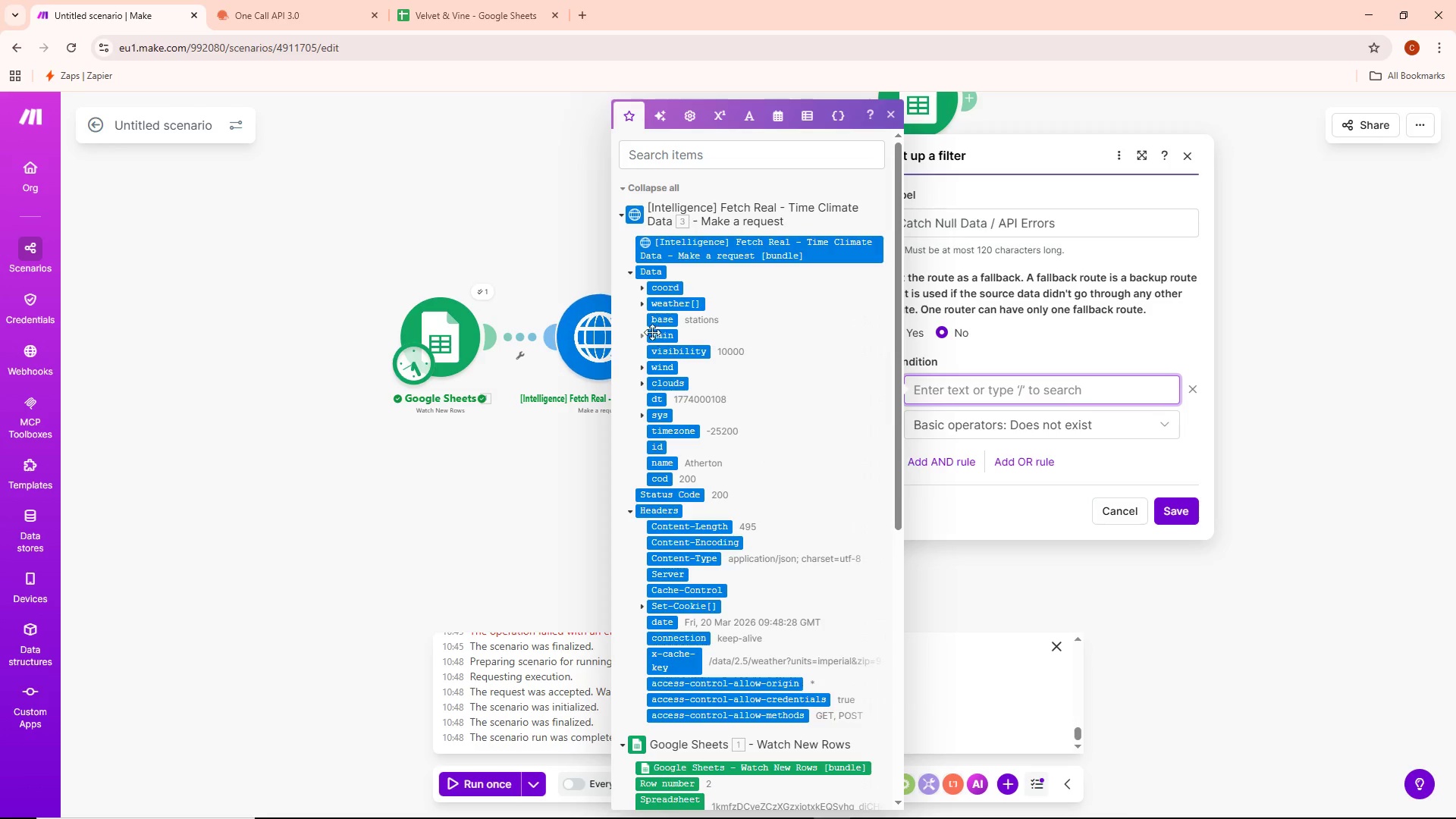 
left_click([641, 337])
 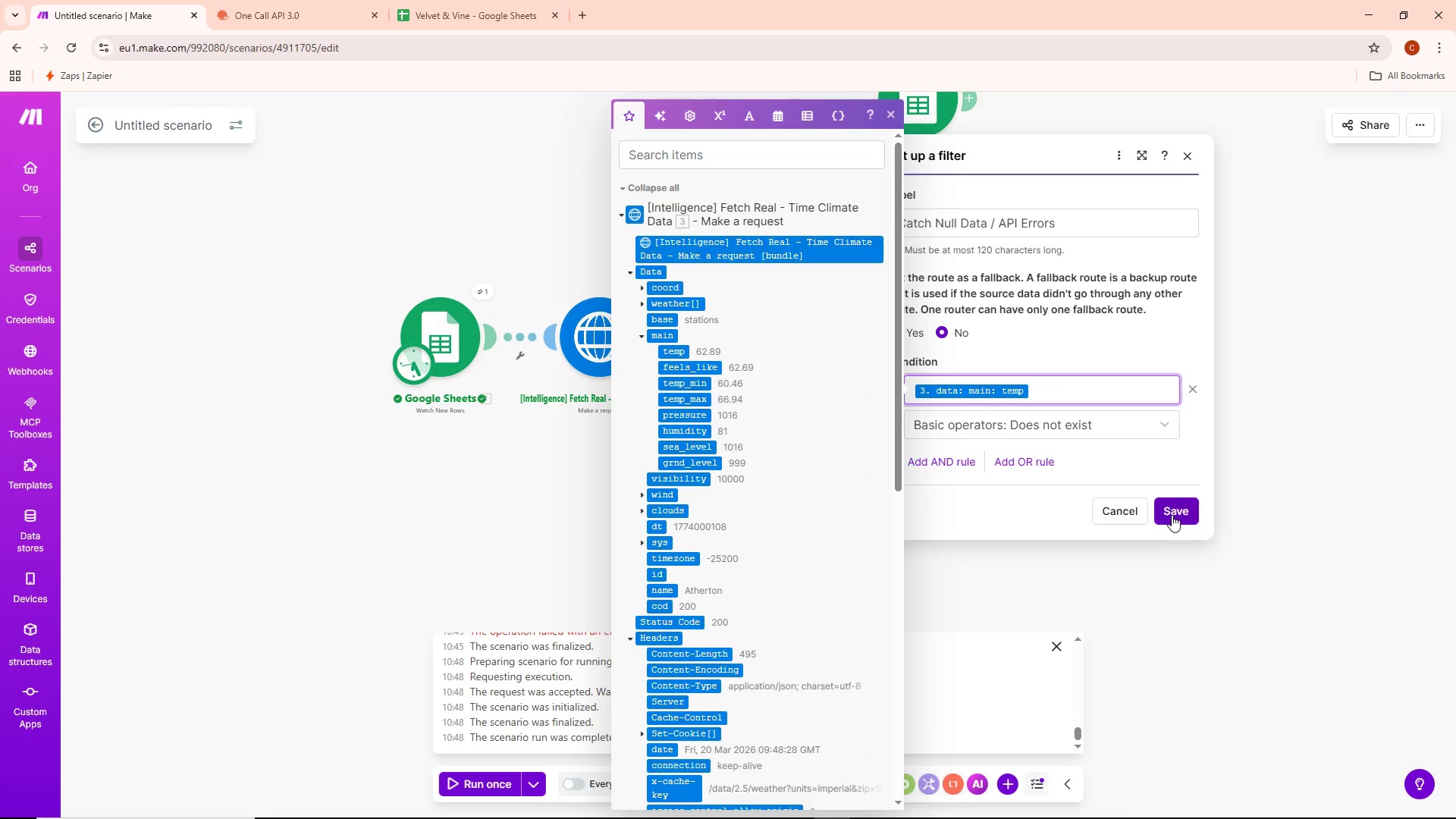 
left_click([1172, 506])
 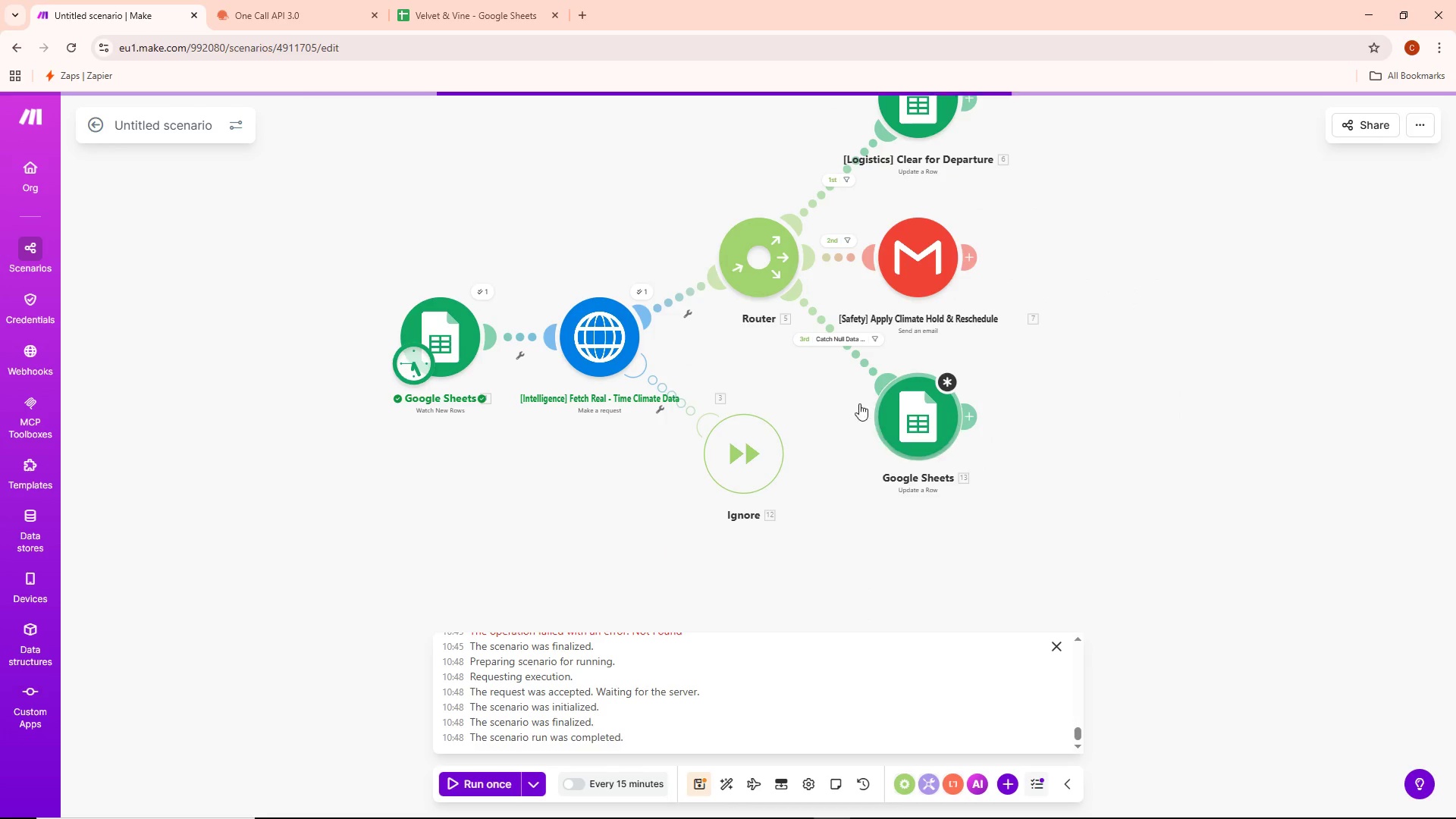 
right_click([751, 450])
 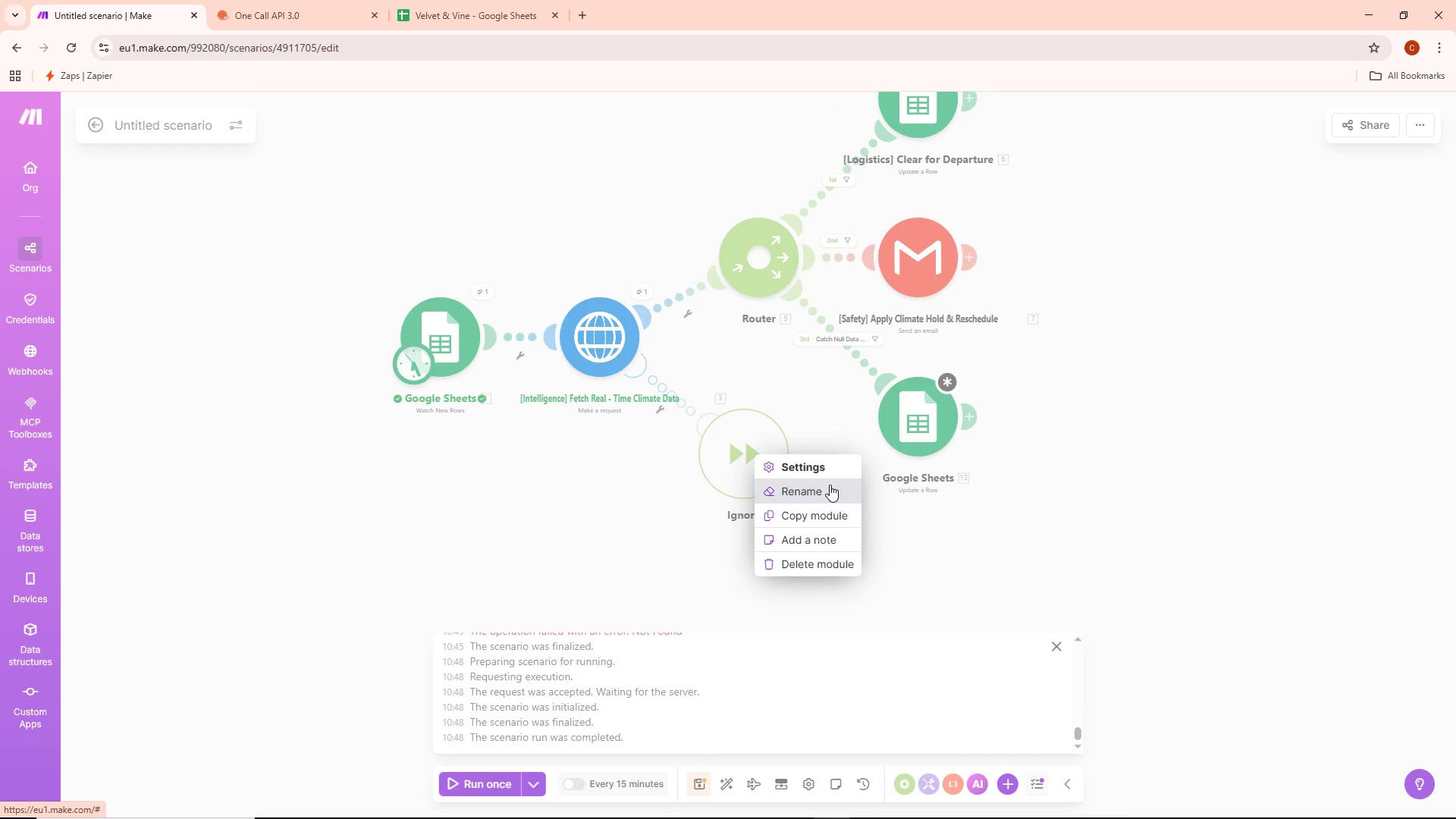 
wait(12.84)
 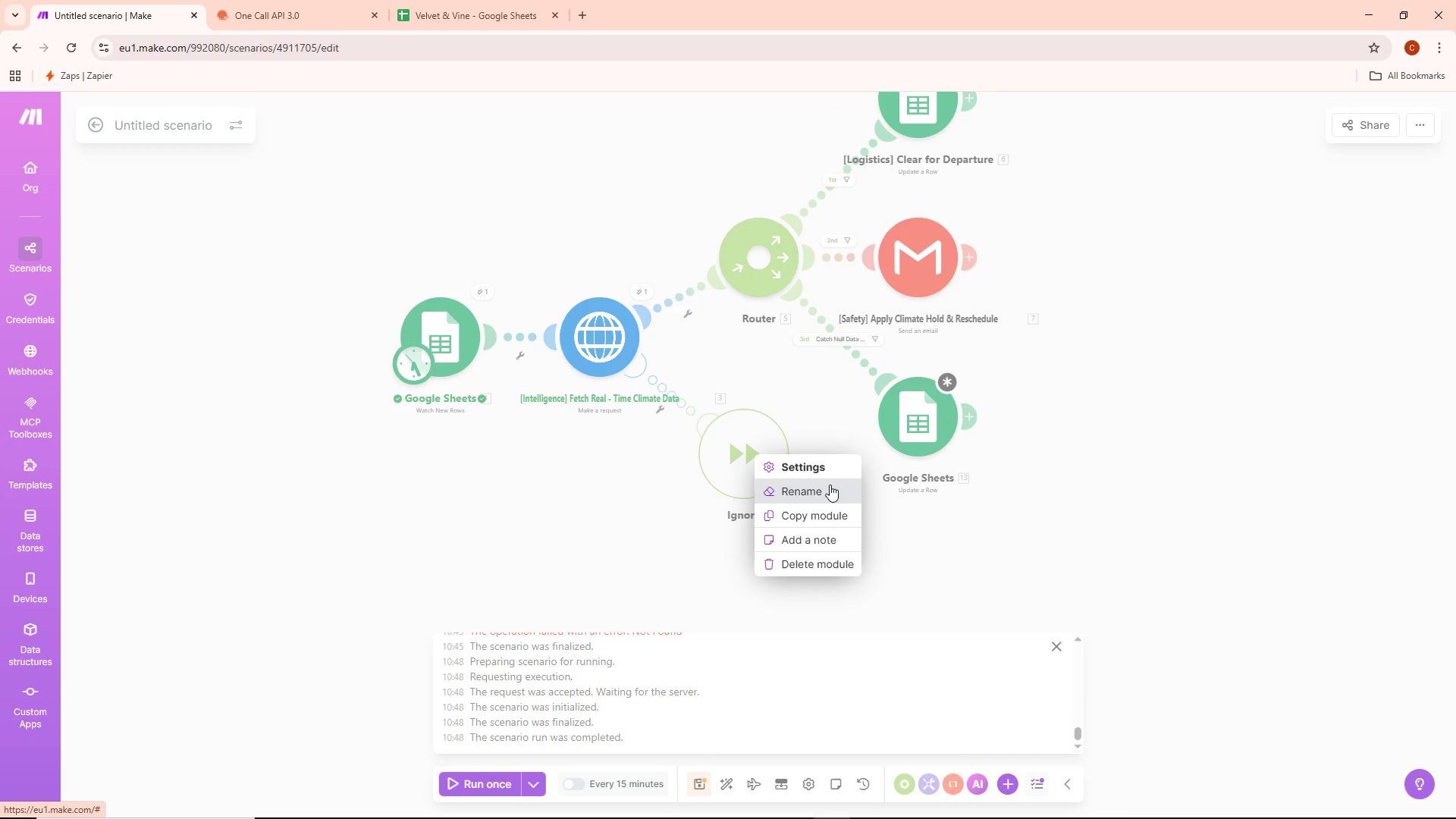 
left_click([1068, 454])
 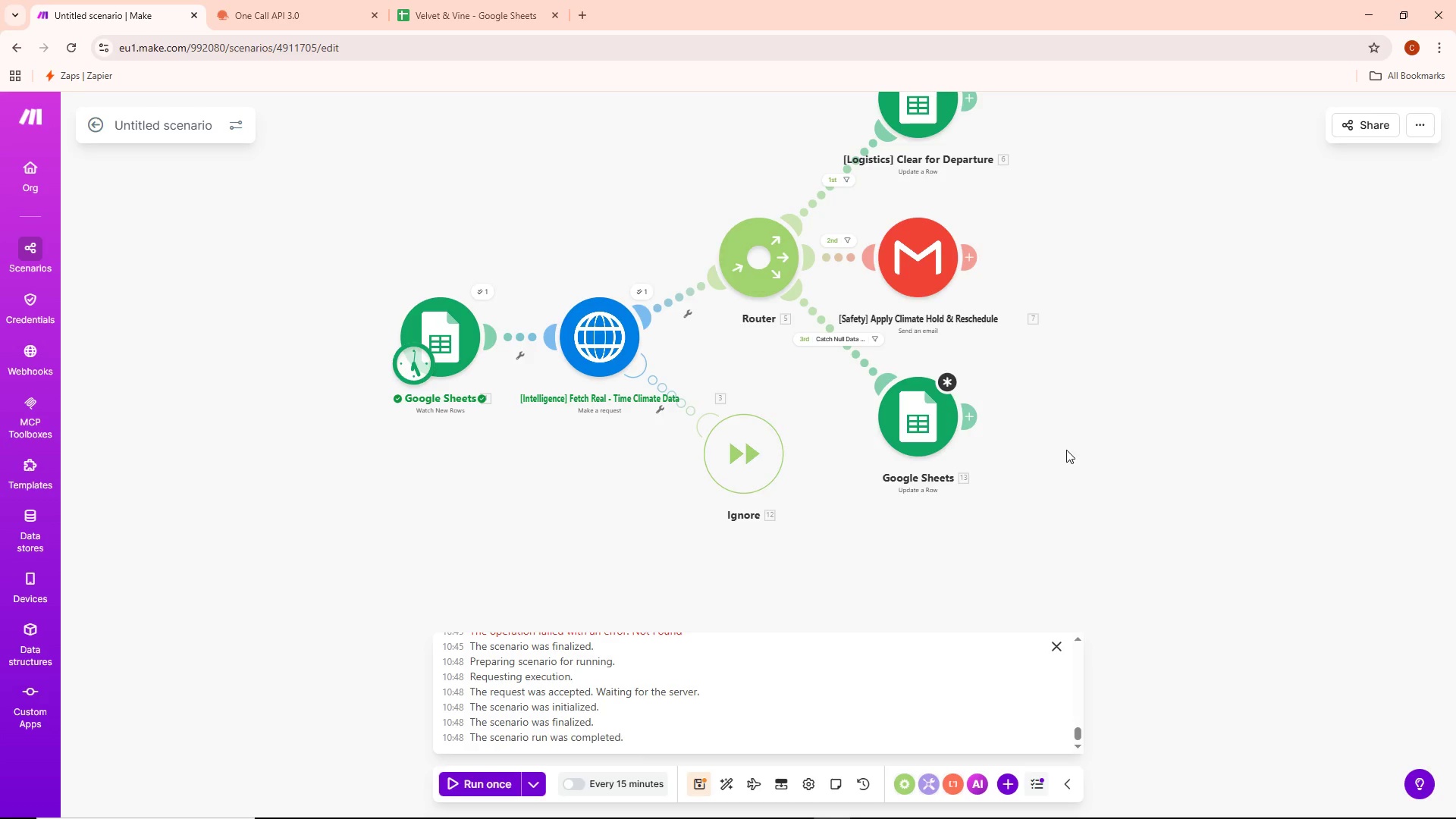 
double_click([930, 428])
 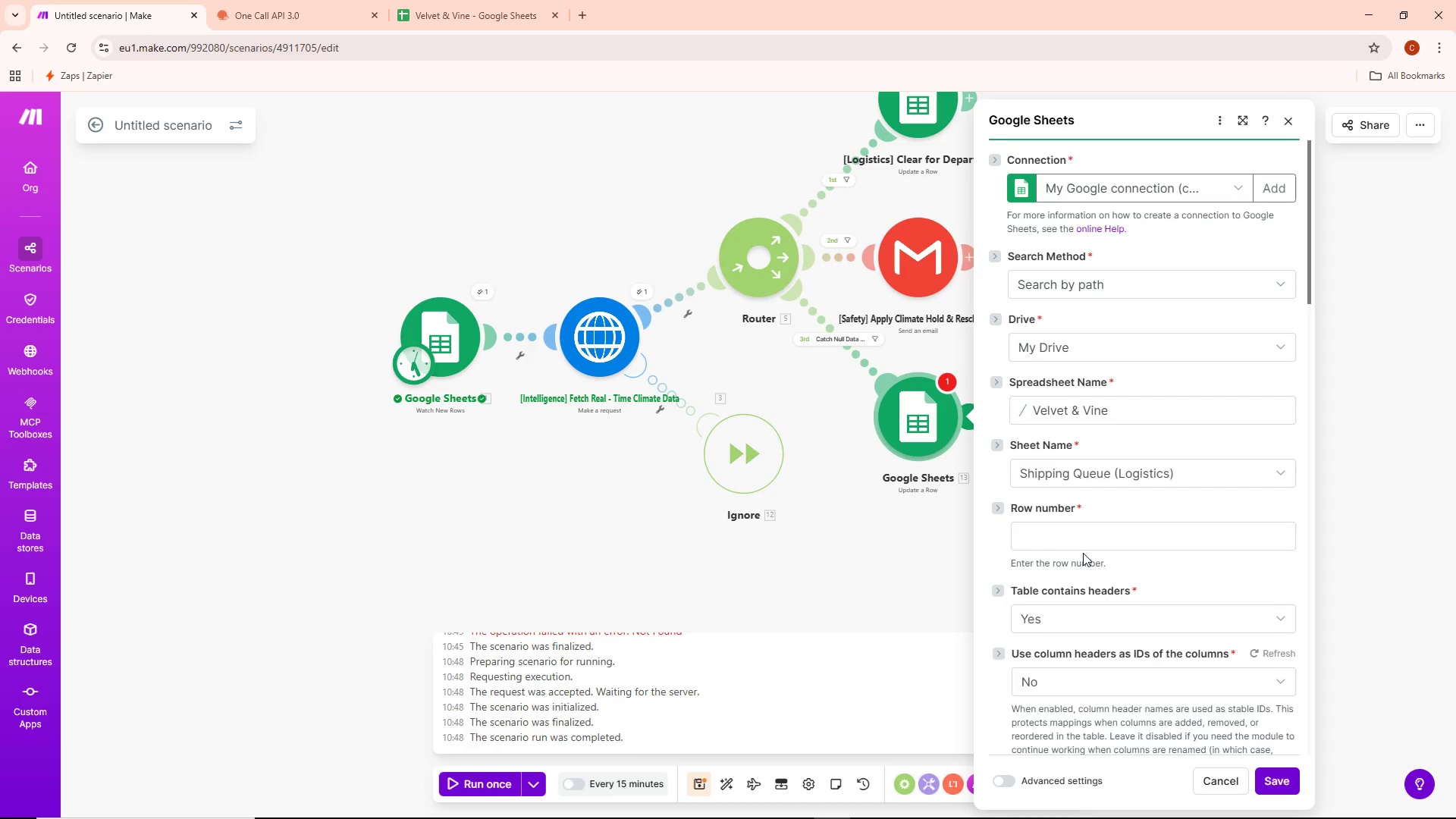 
double_click([1083, 550])
 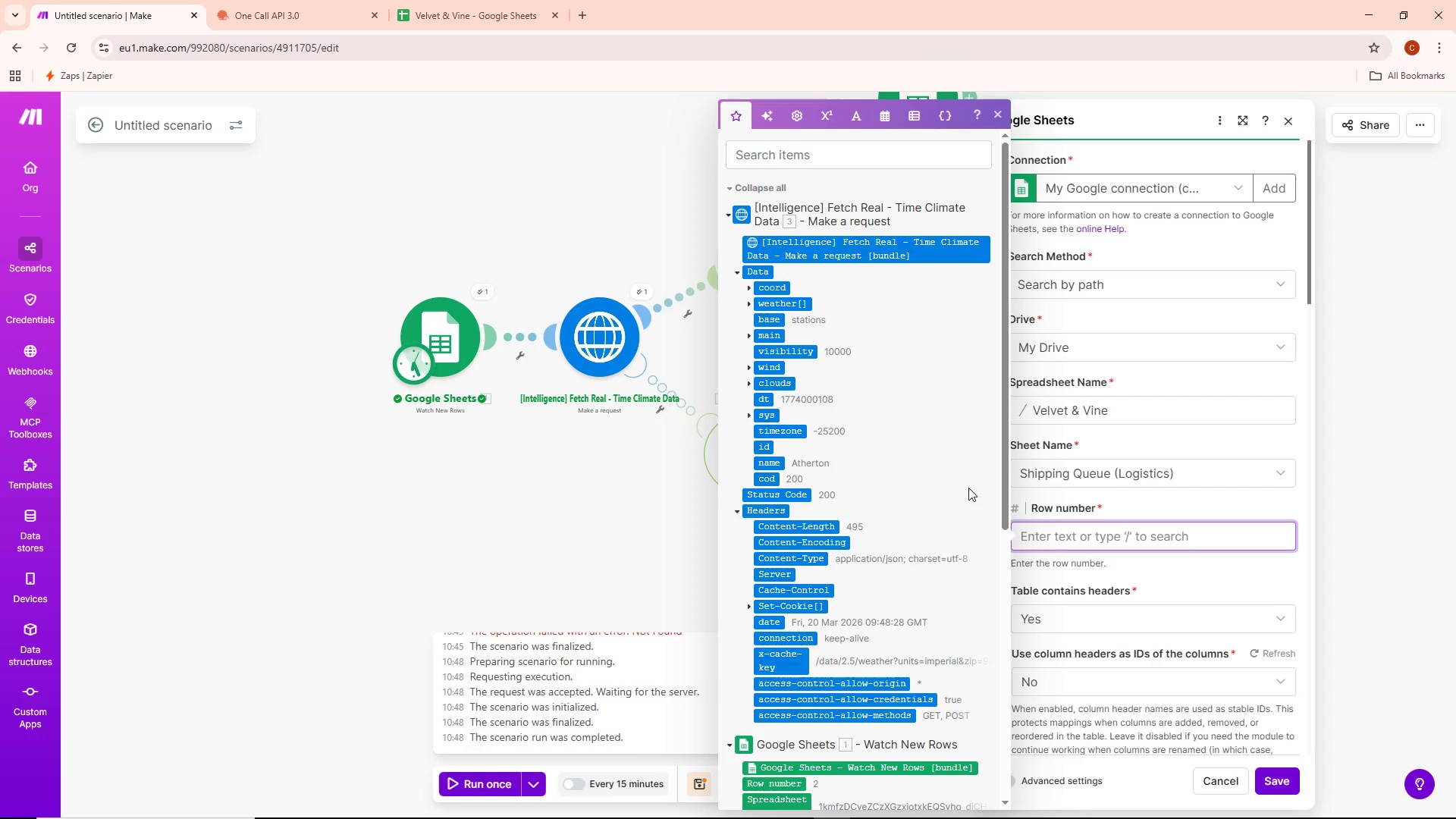 
scroll: coordinate [836, 548], scroll_direction: down, amount: 4.0
 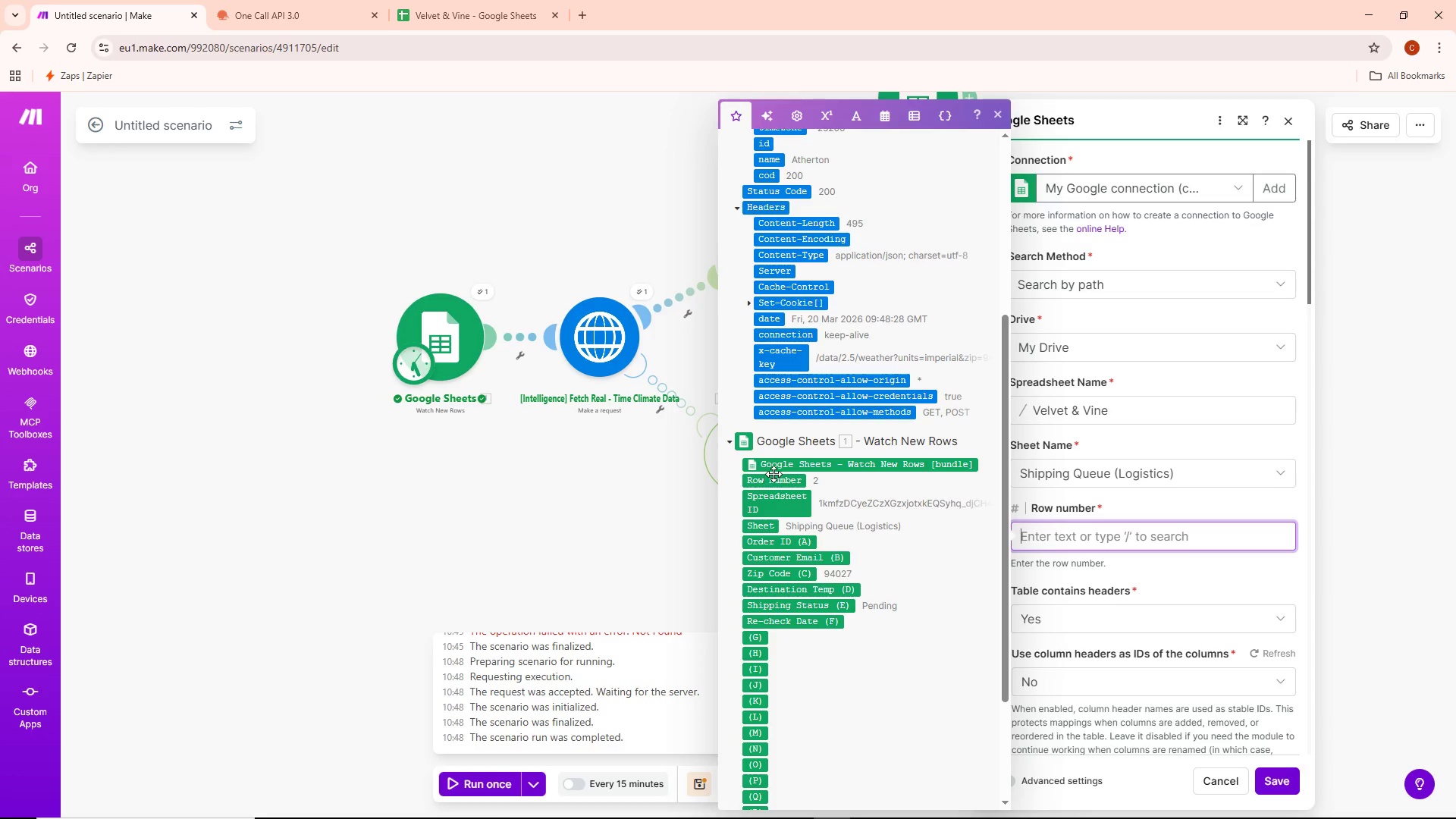 
left_click([771, 481])
 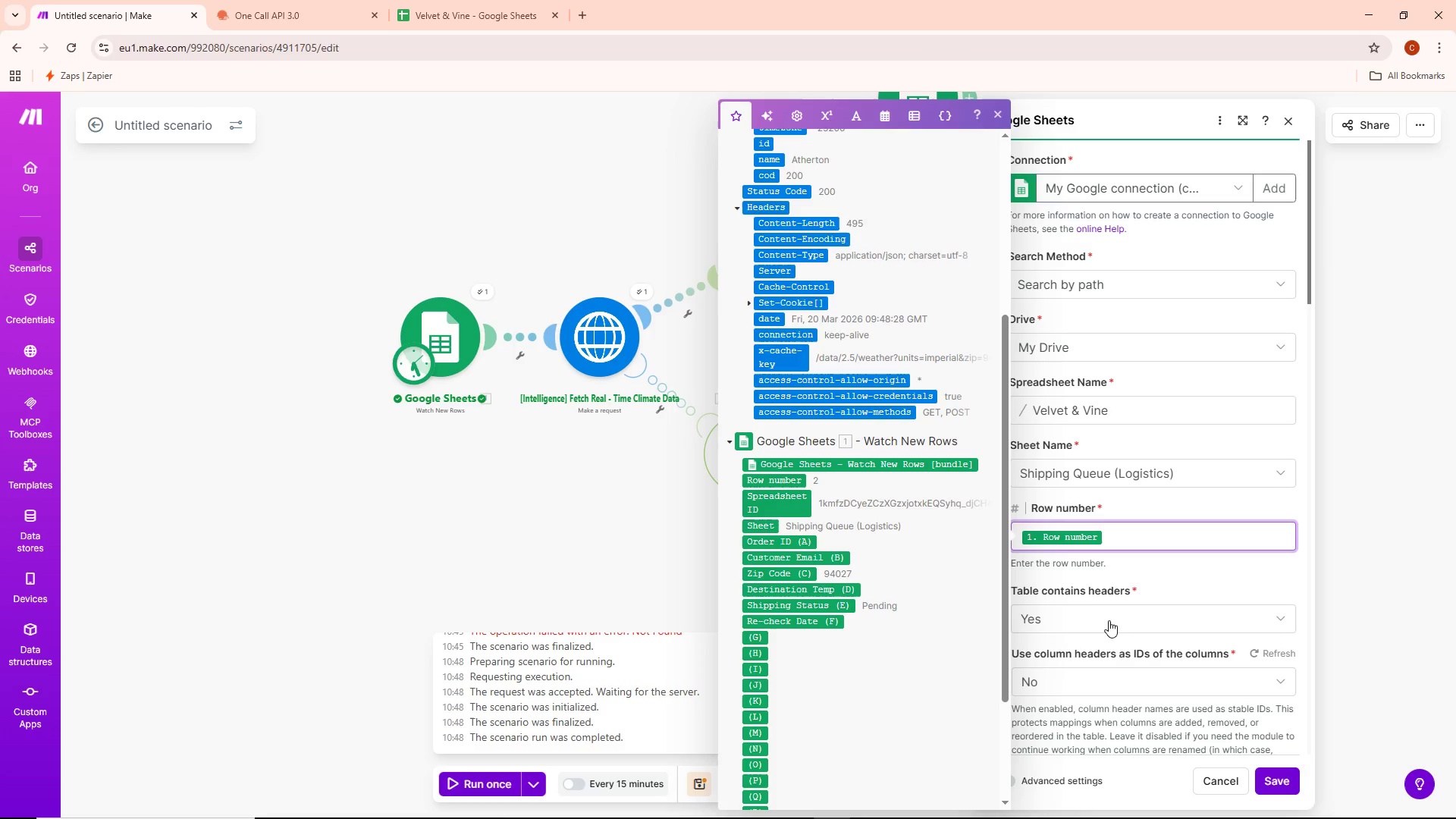 
left_click([1177, 565])
 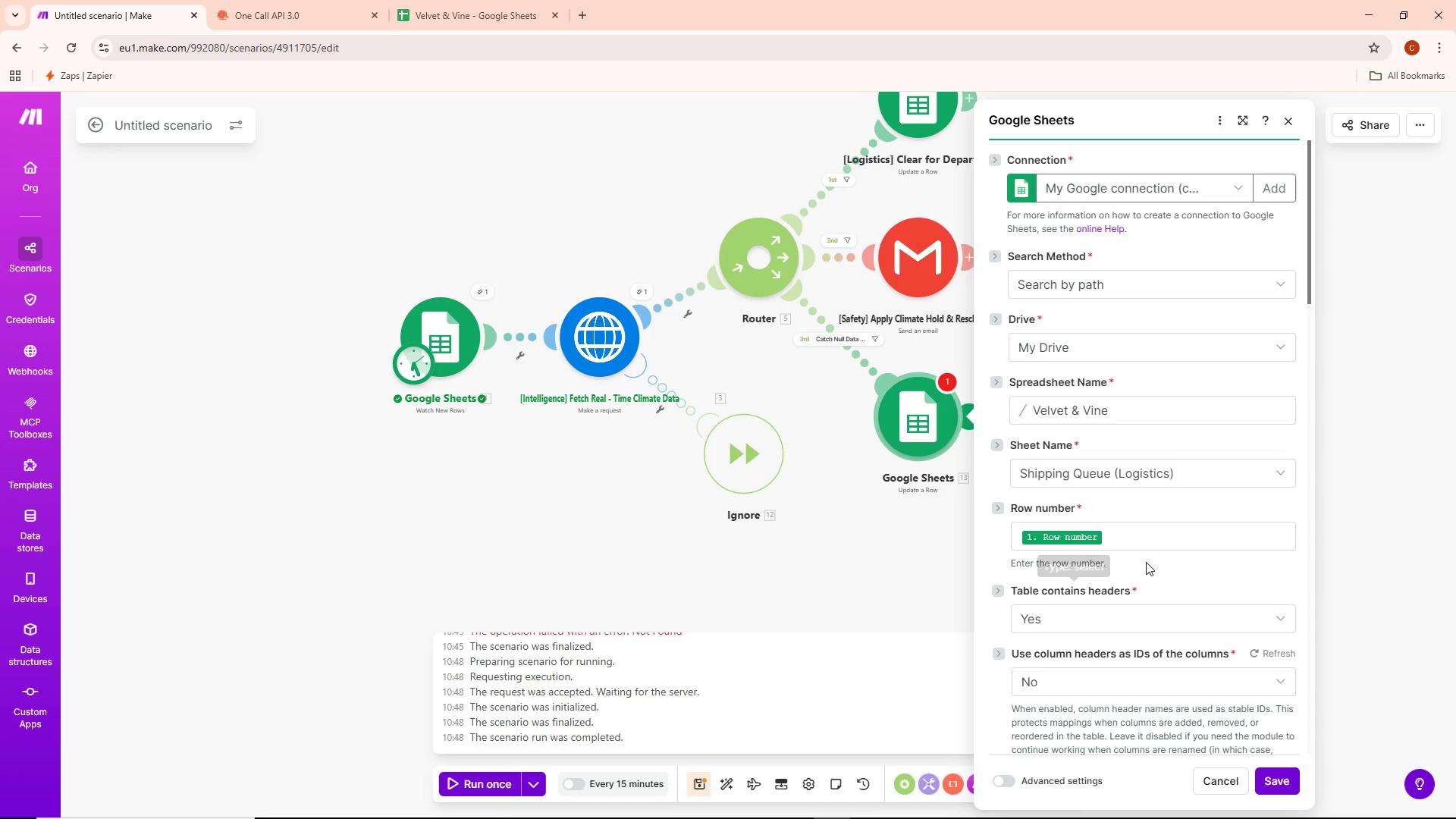 
scroll: coordinate [1146, 561], scroll_direction: down, amount: 6.0
 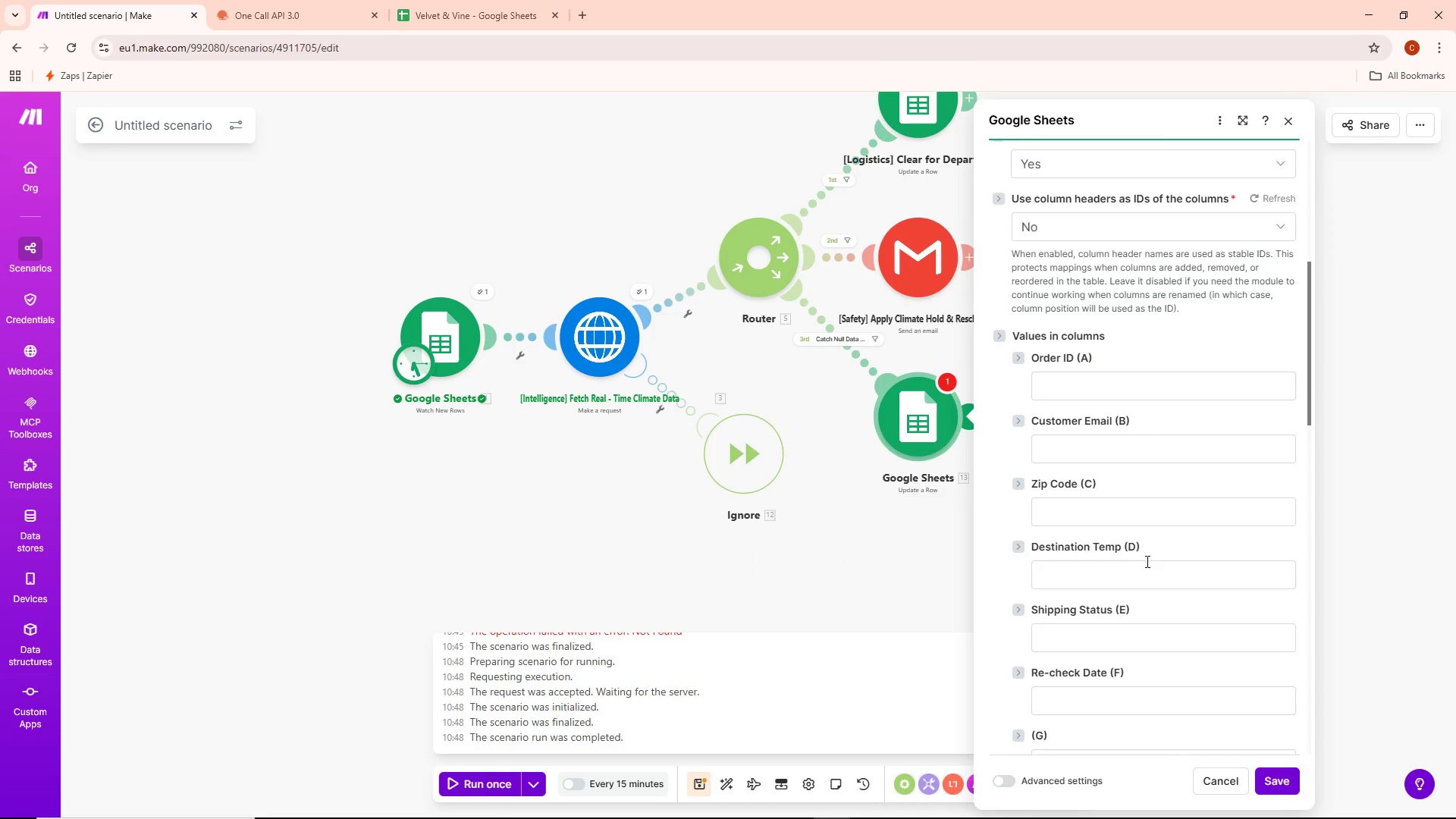 
wait(10.37)
 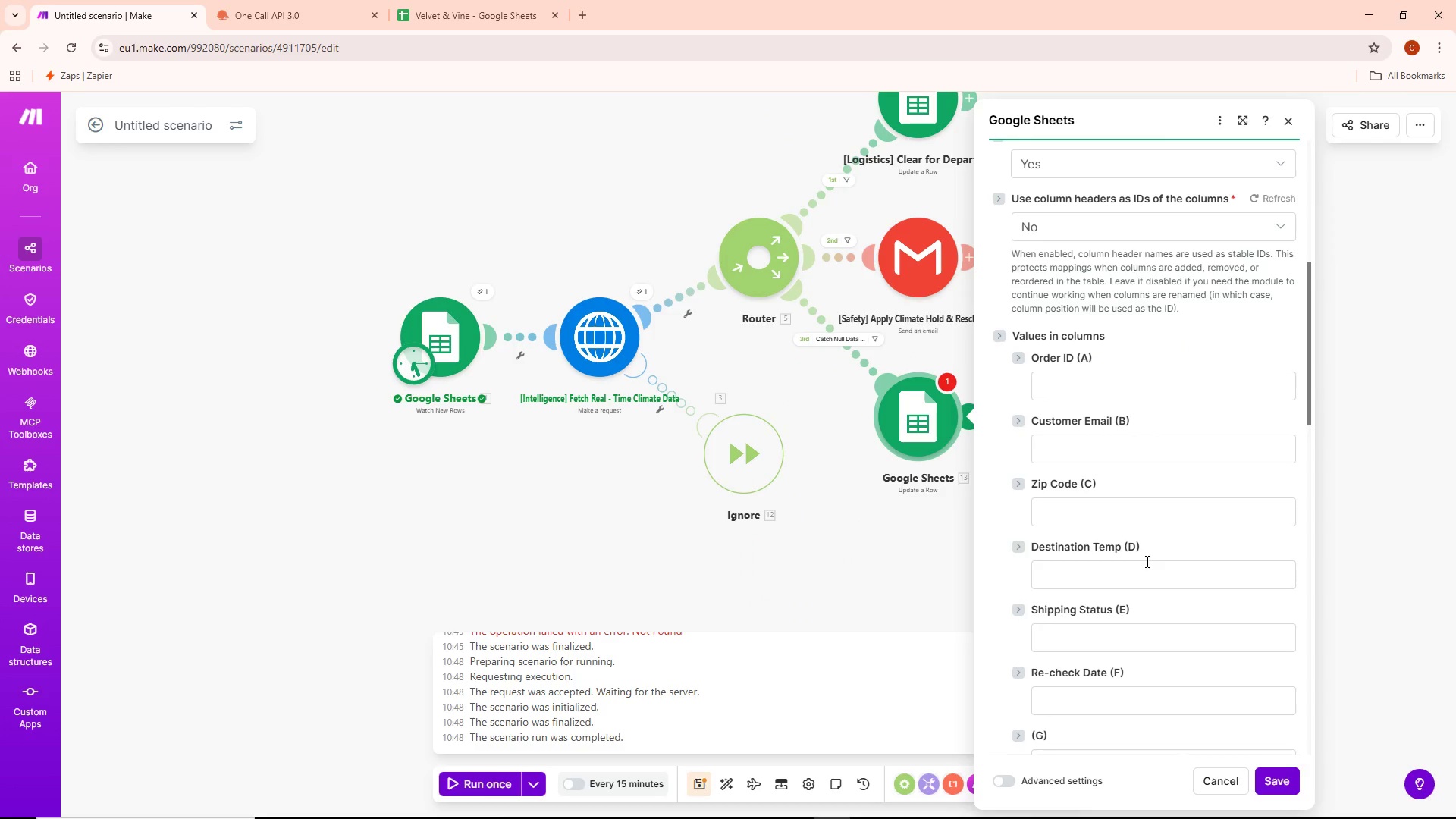 
left_click([308, 14])
 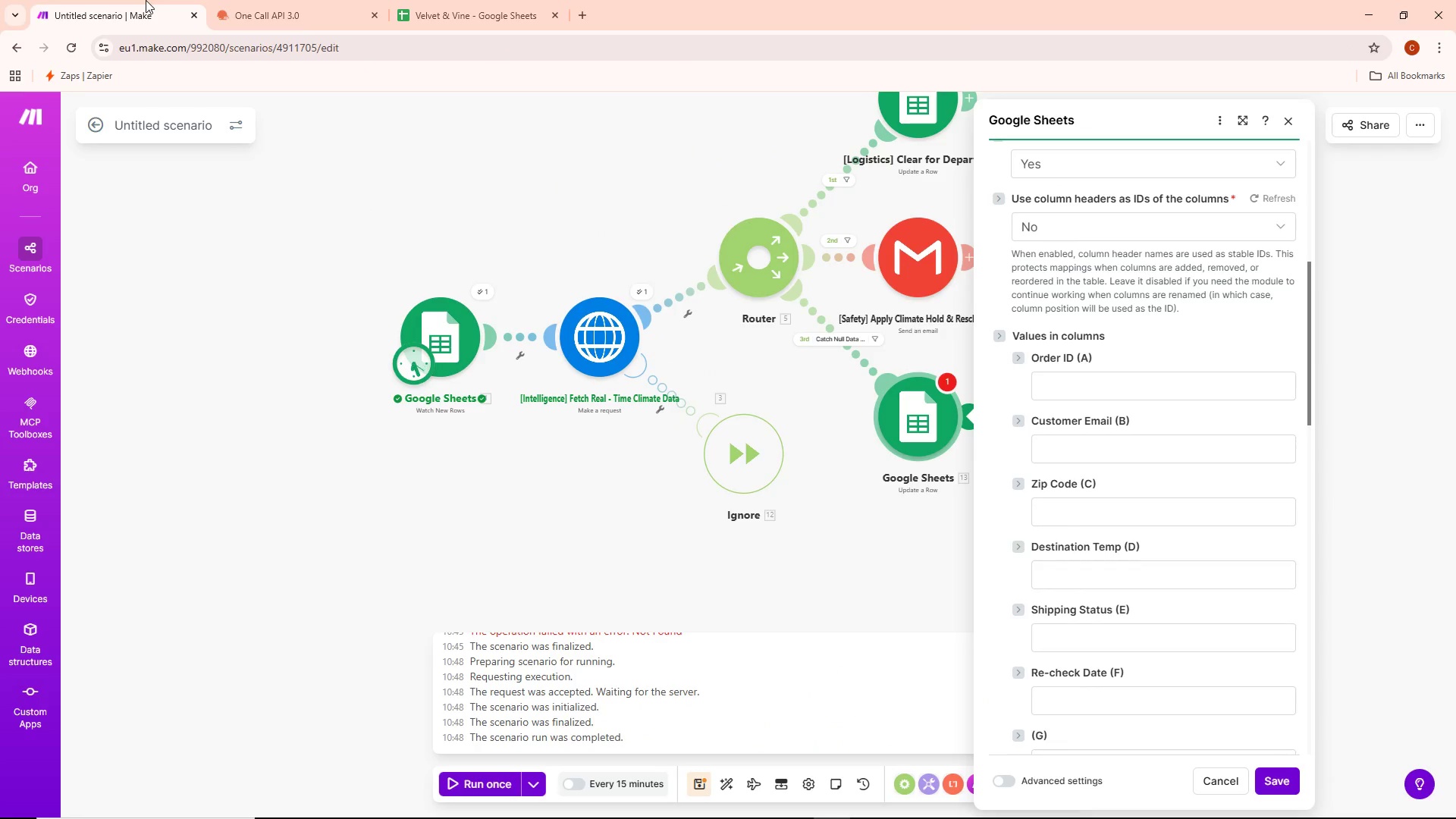 
double_click([279, 0])
 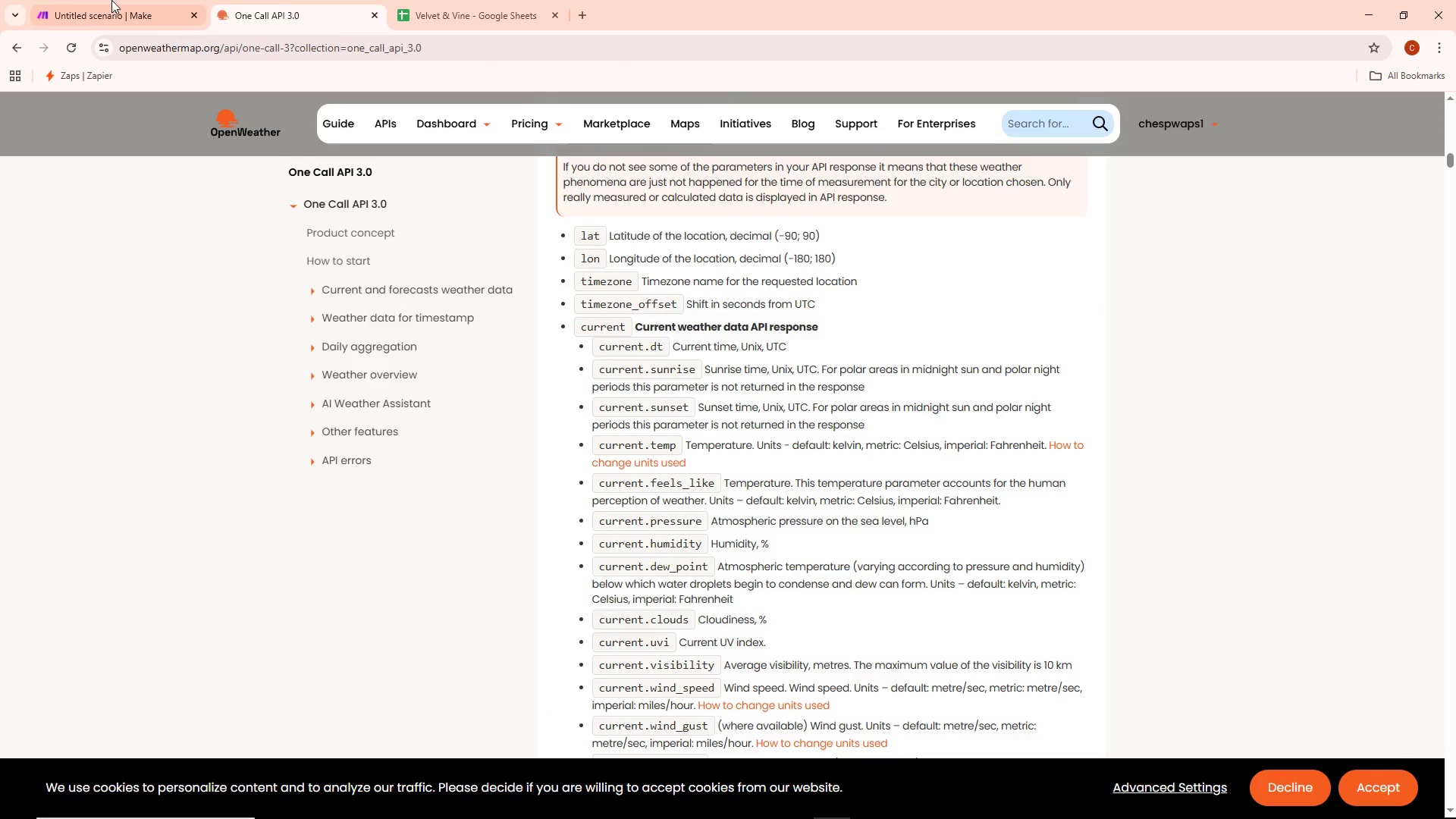 
left_click([58, 0])
 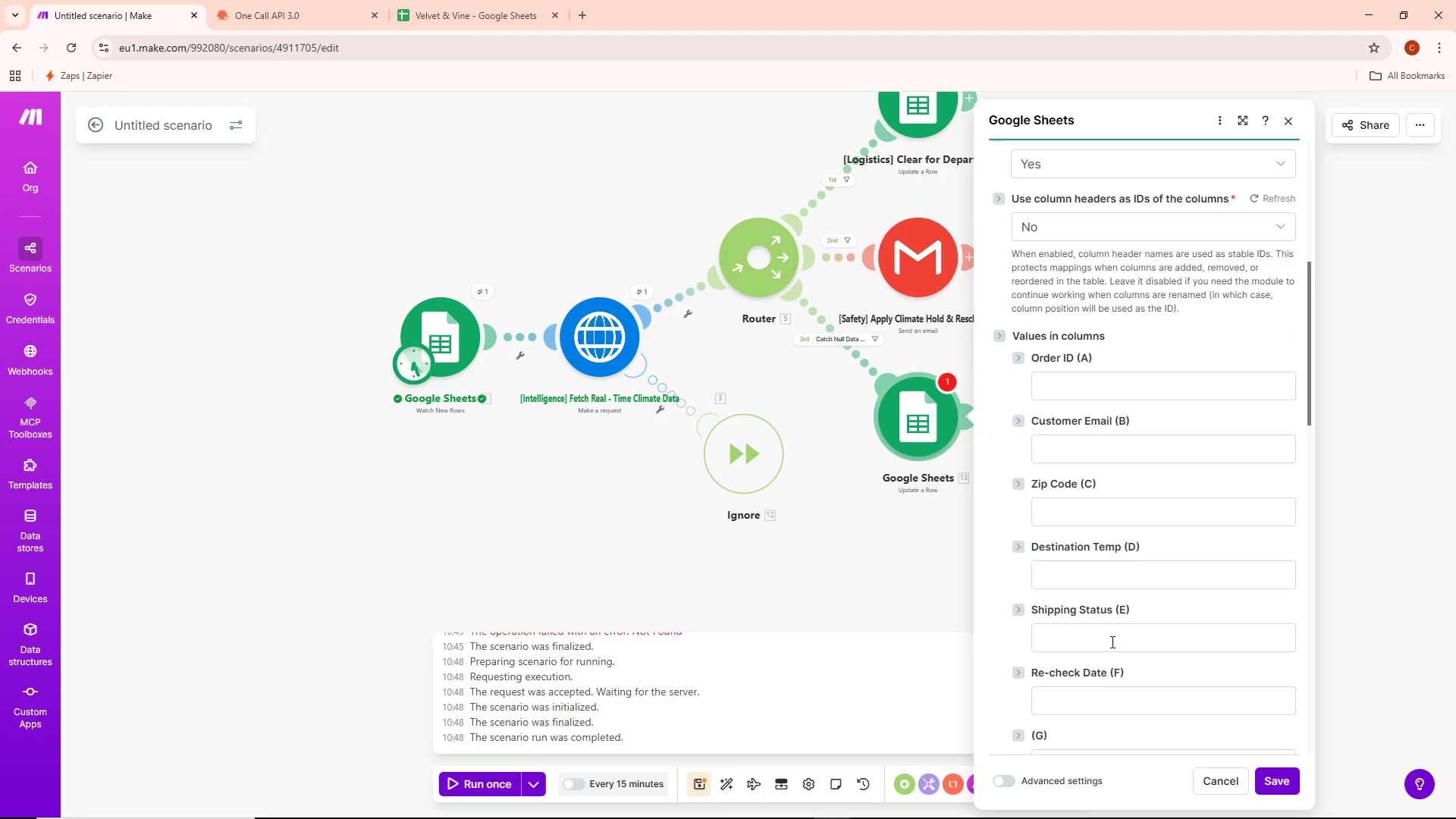 
scroll: coordinate [1117, 673], scroll_direction: down, amount: 2.0
 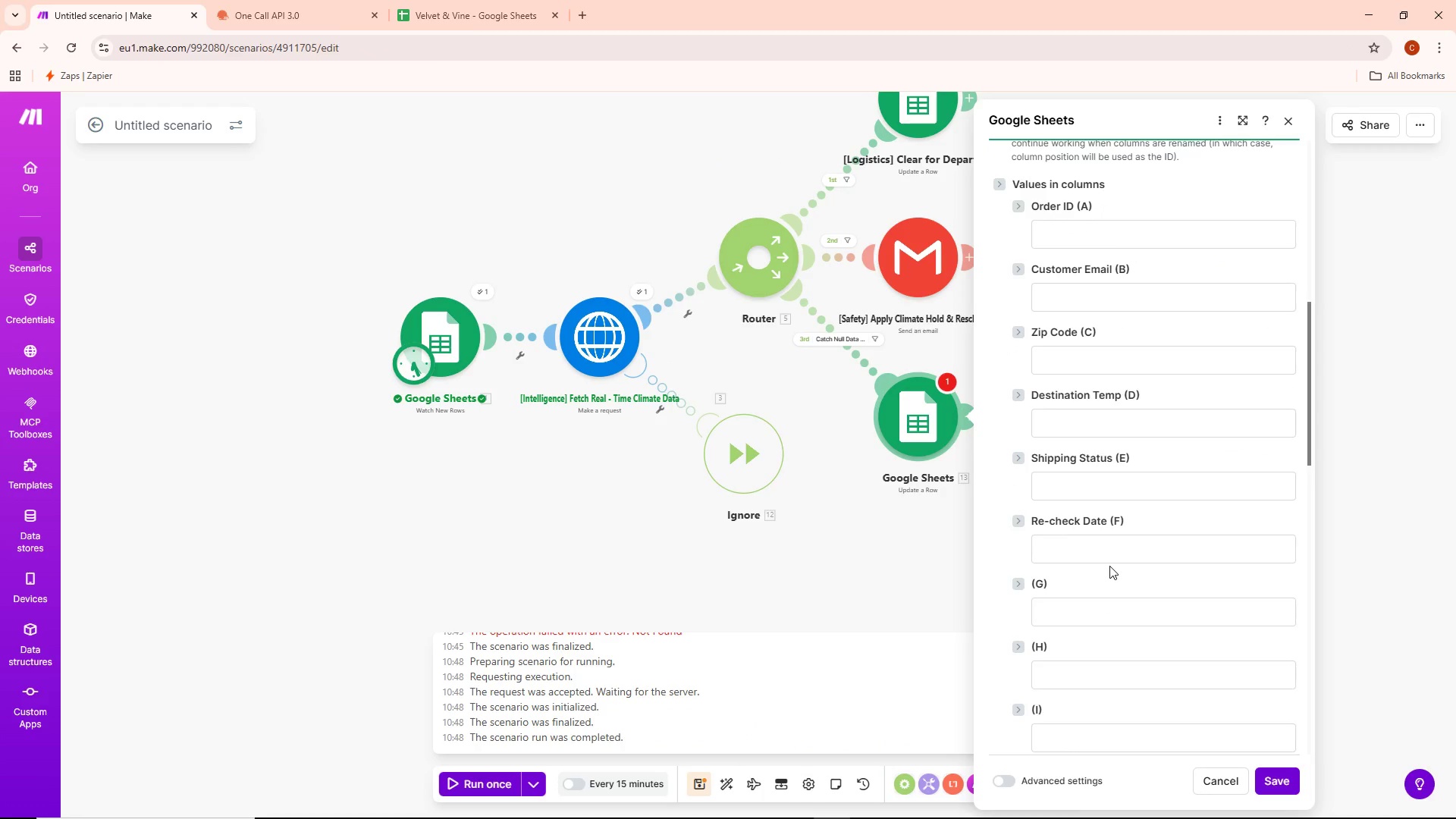 
scroll: coordinate [1109, 564], scroll_direction: up, amount: 1.0
 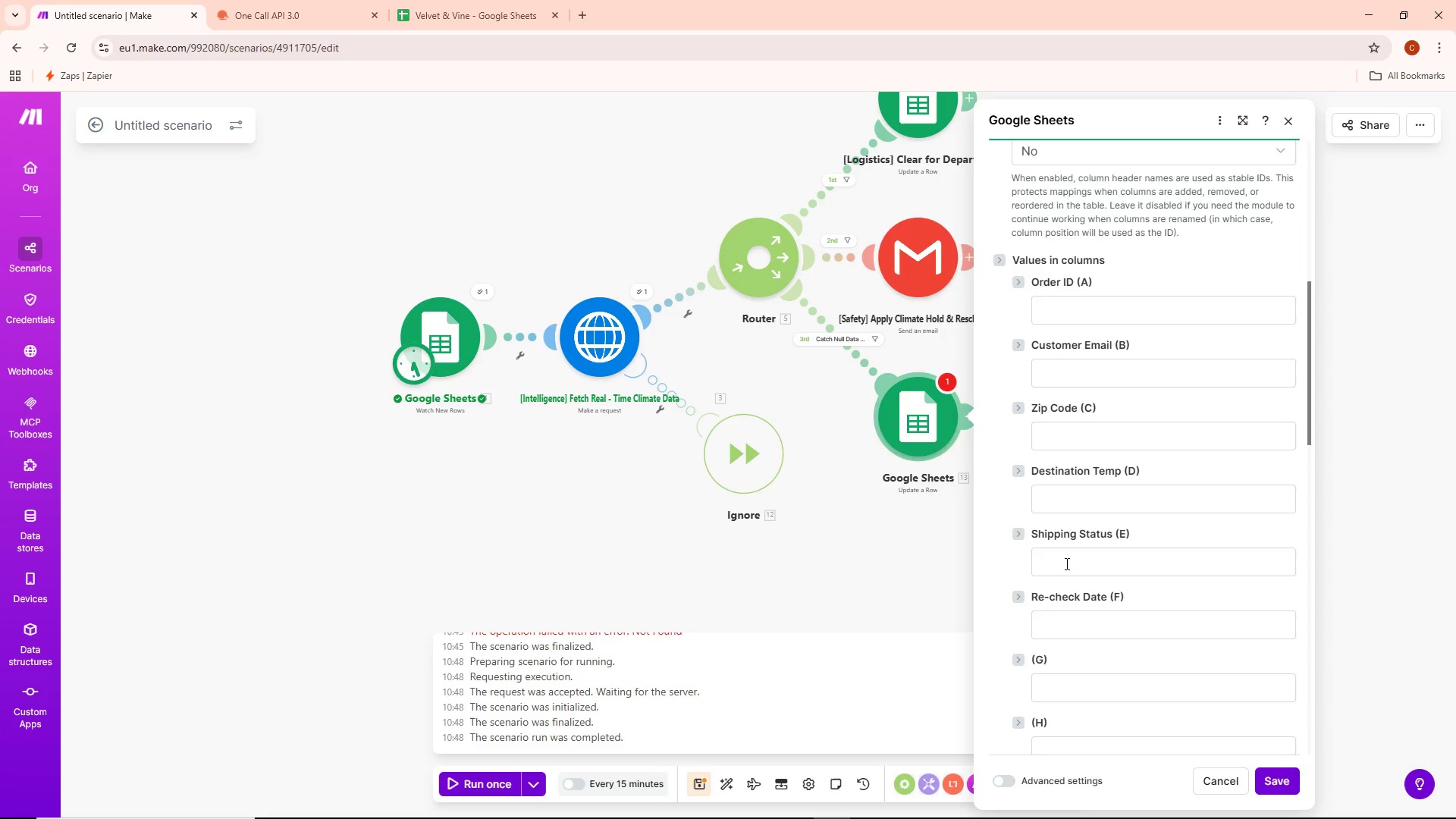 
left_click([1071, 559])
 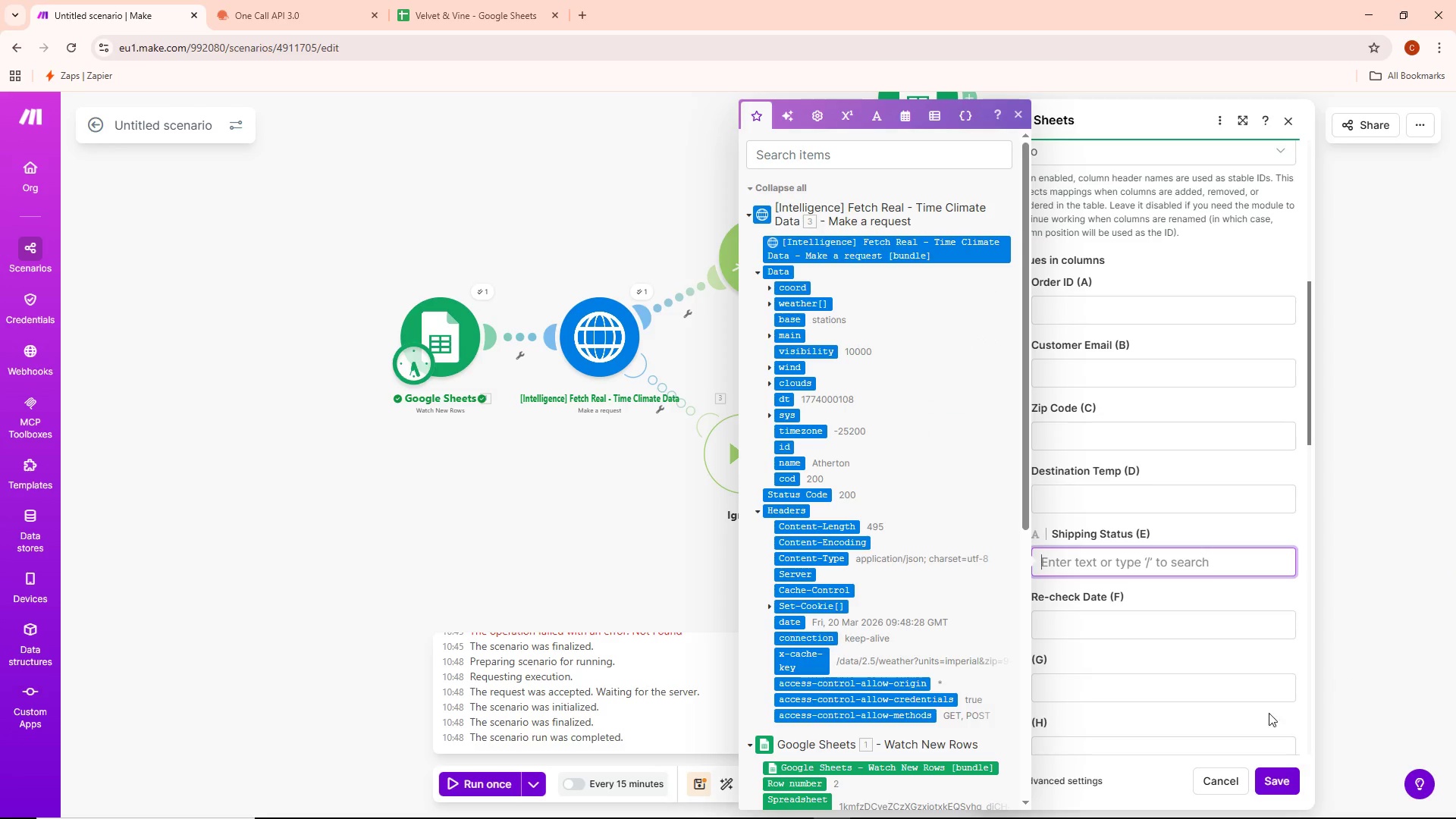 
wait(5.83)
 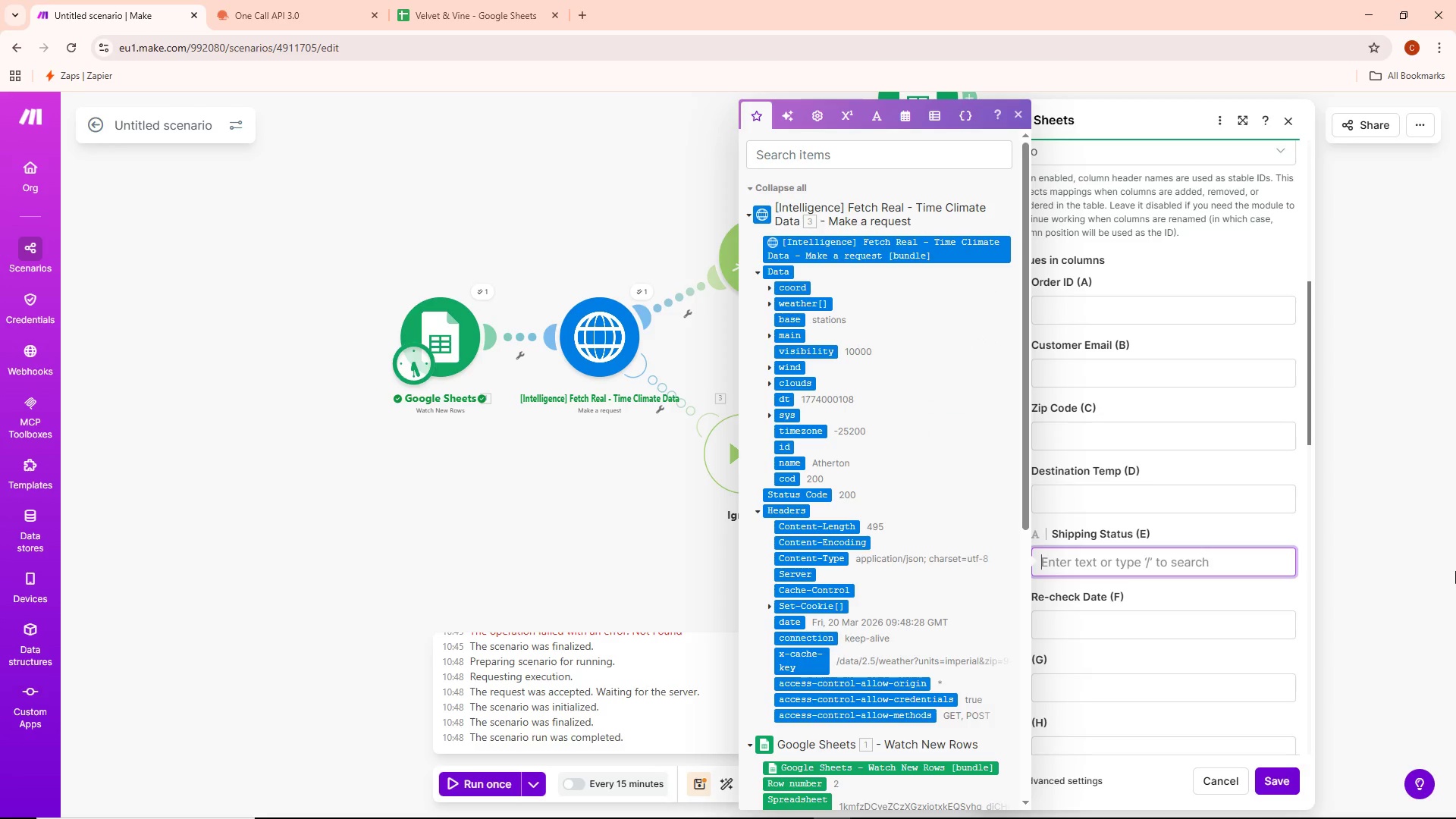 
key(Shift+ShiftLeft)
 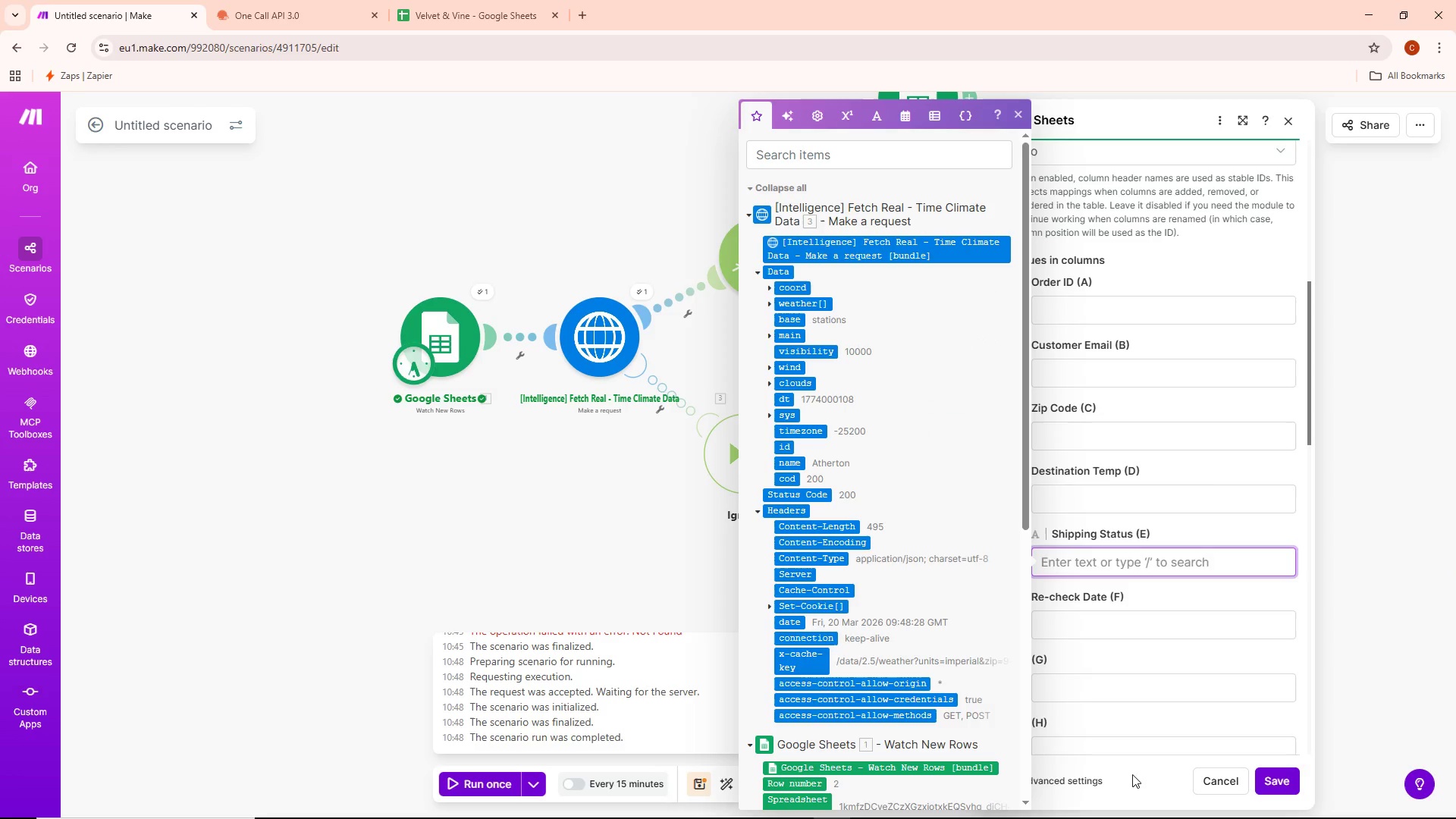 
key(Shift+M)
 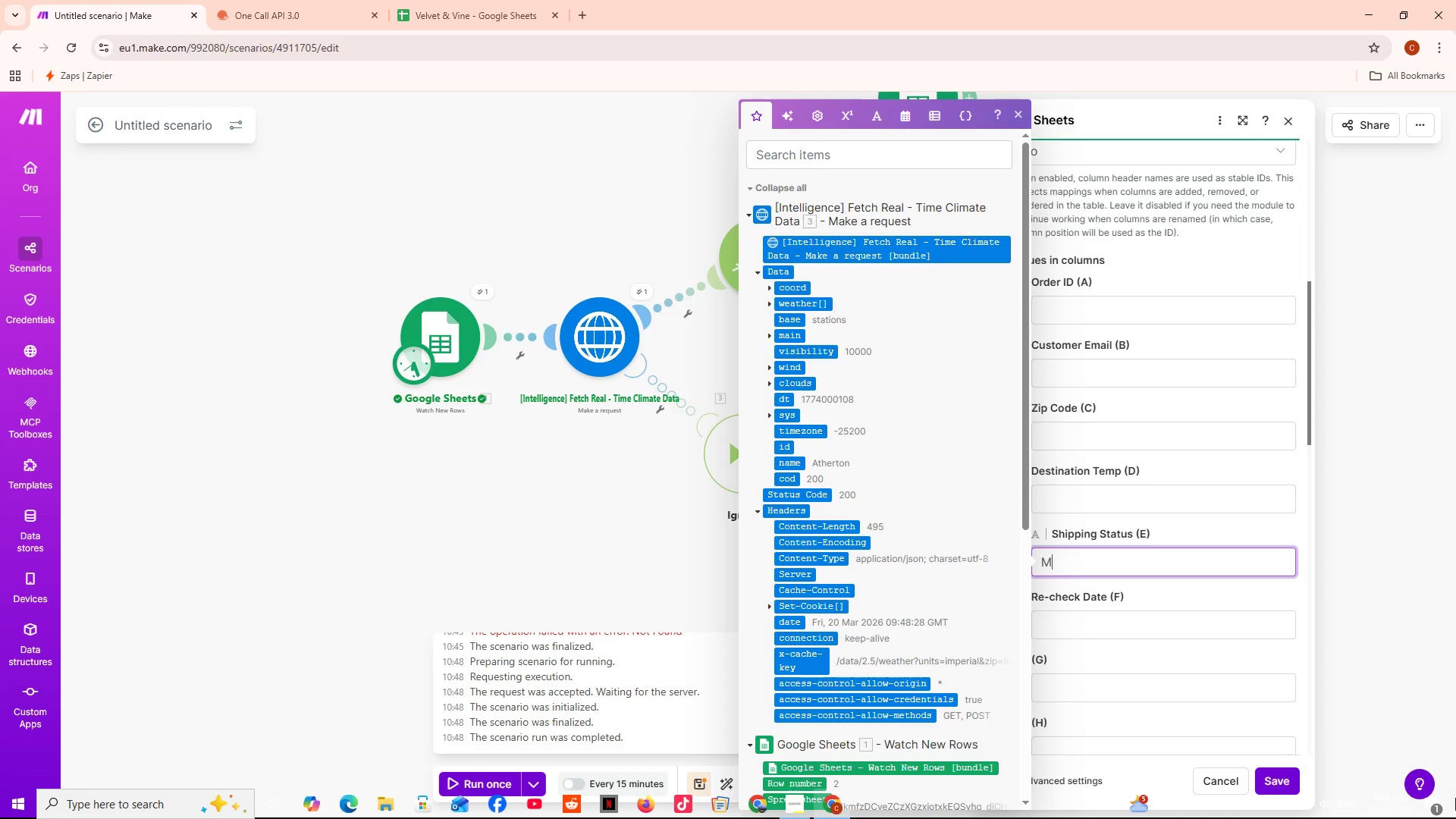 
wait(5.69)
 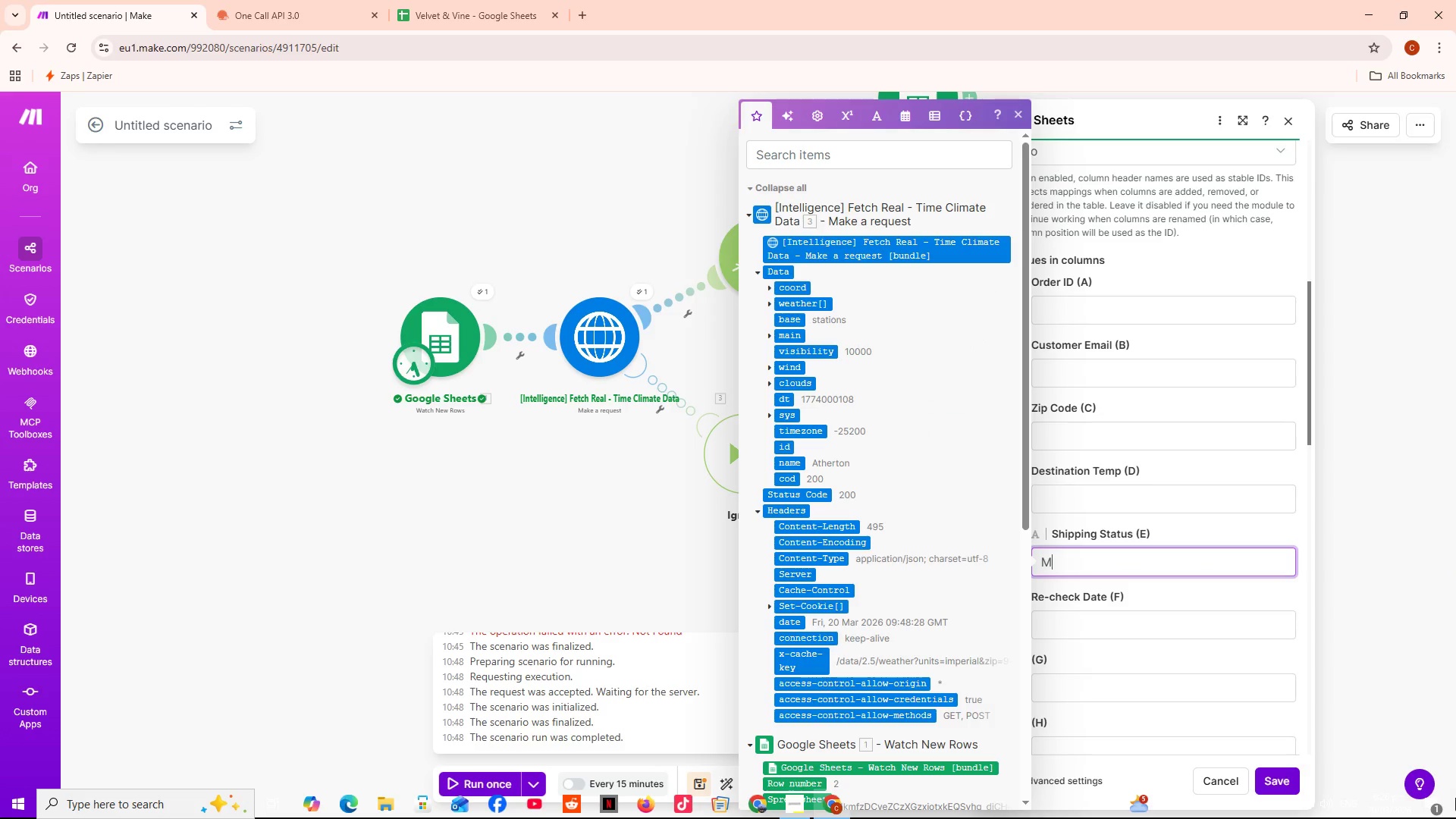 
key(Backspace)
 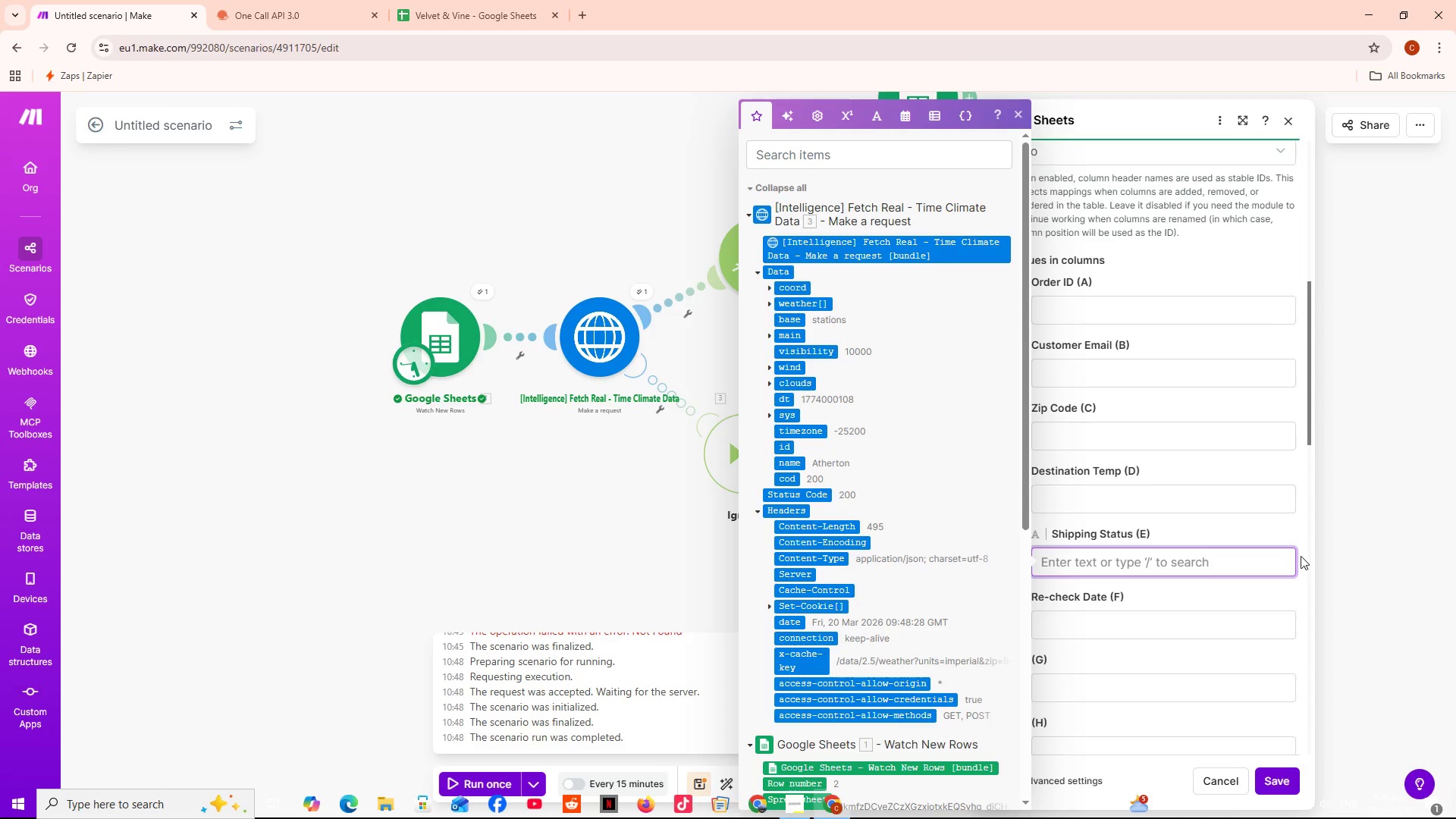 
left_click([588, 19])
 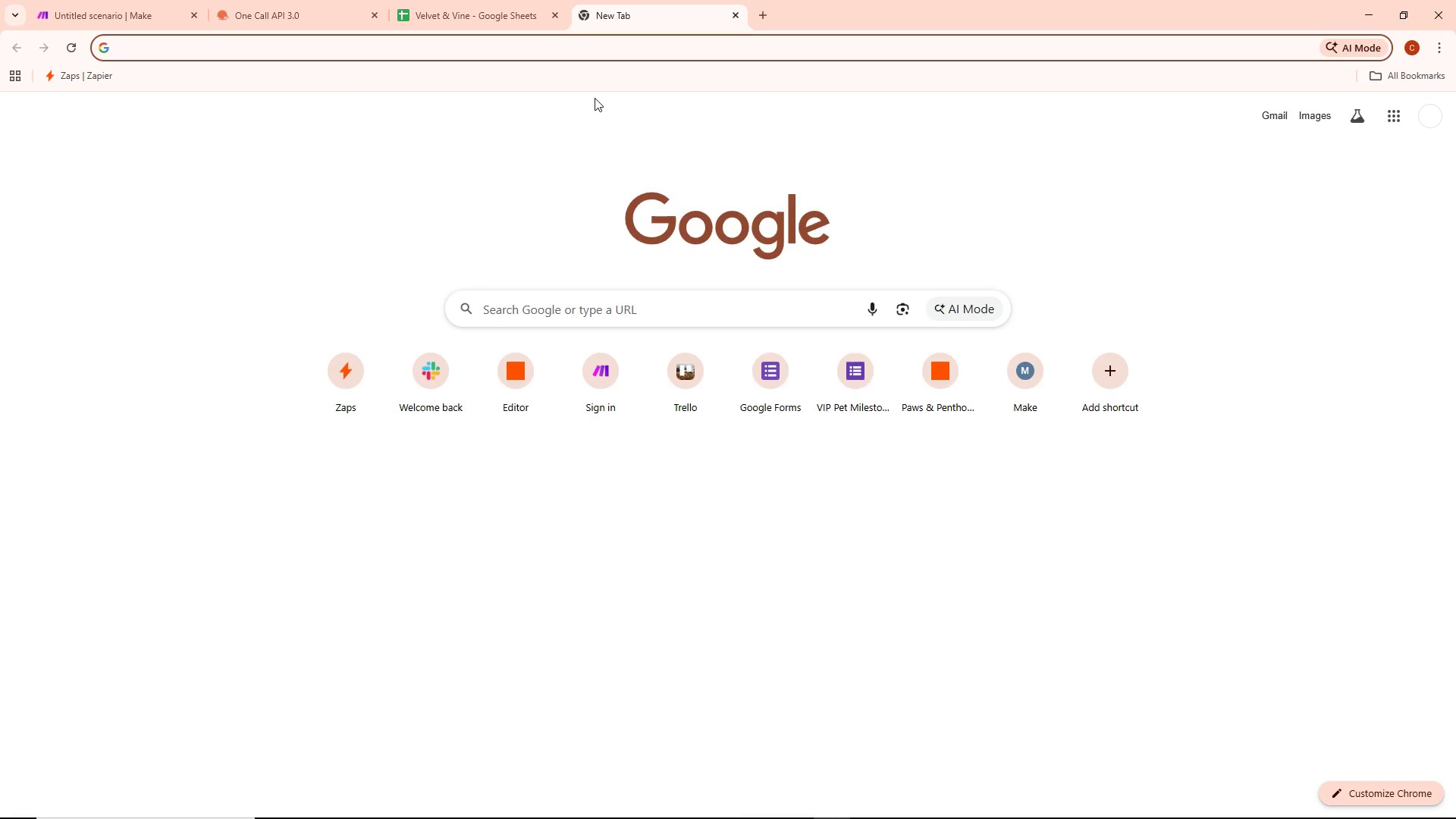 
type(warning emoji)
 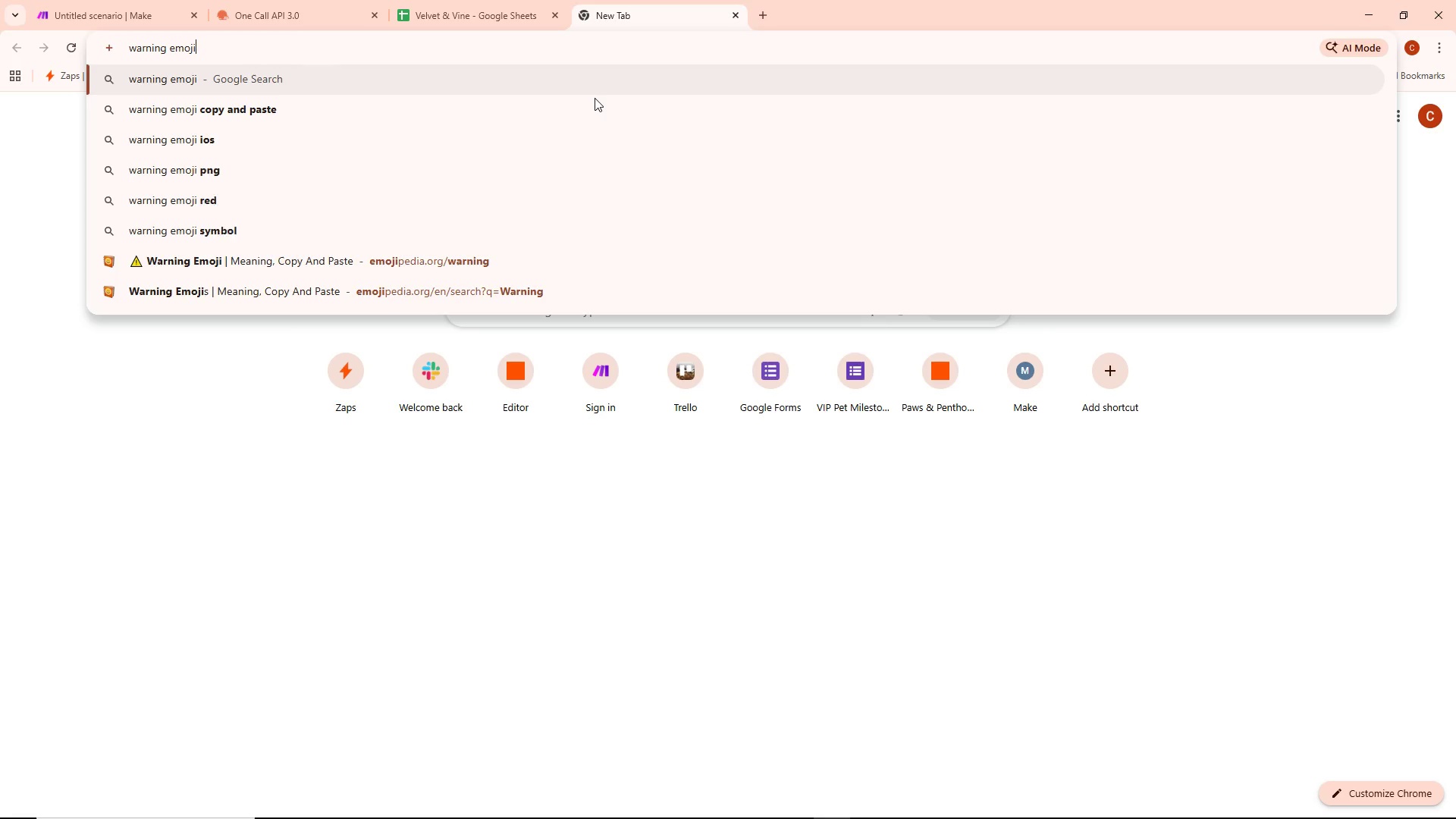 
key(Enter)
 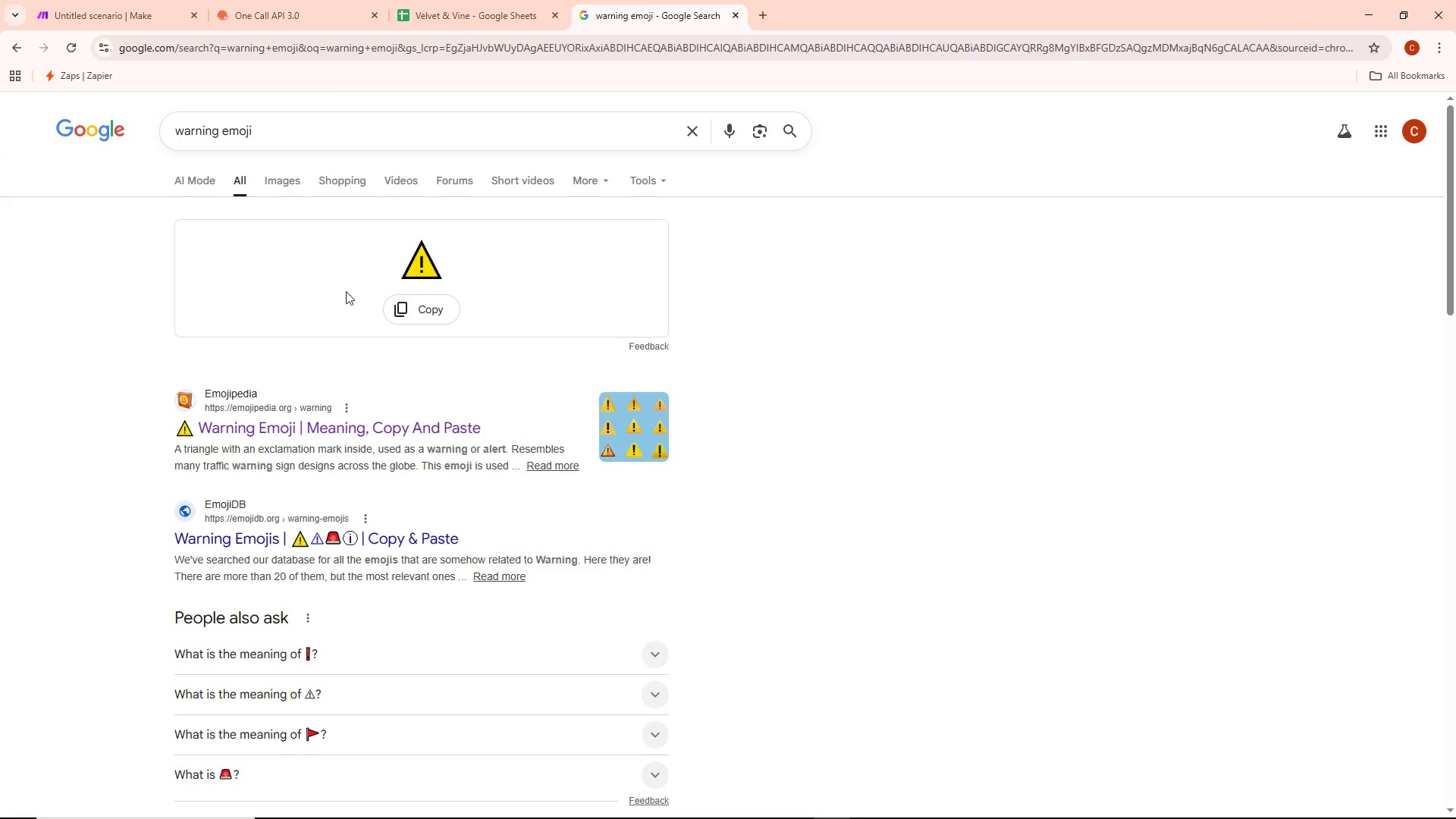 
left_click([427, 315])
 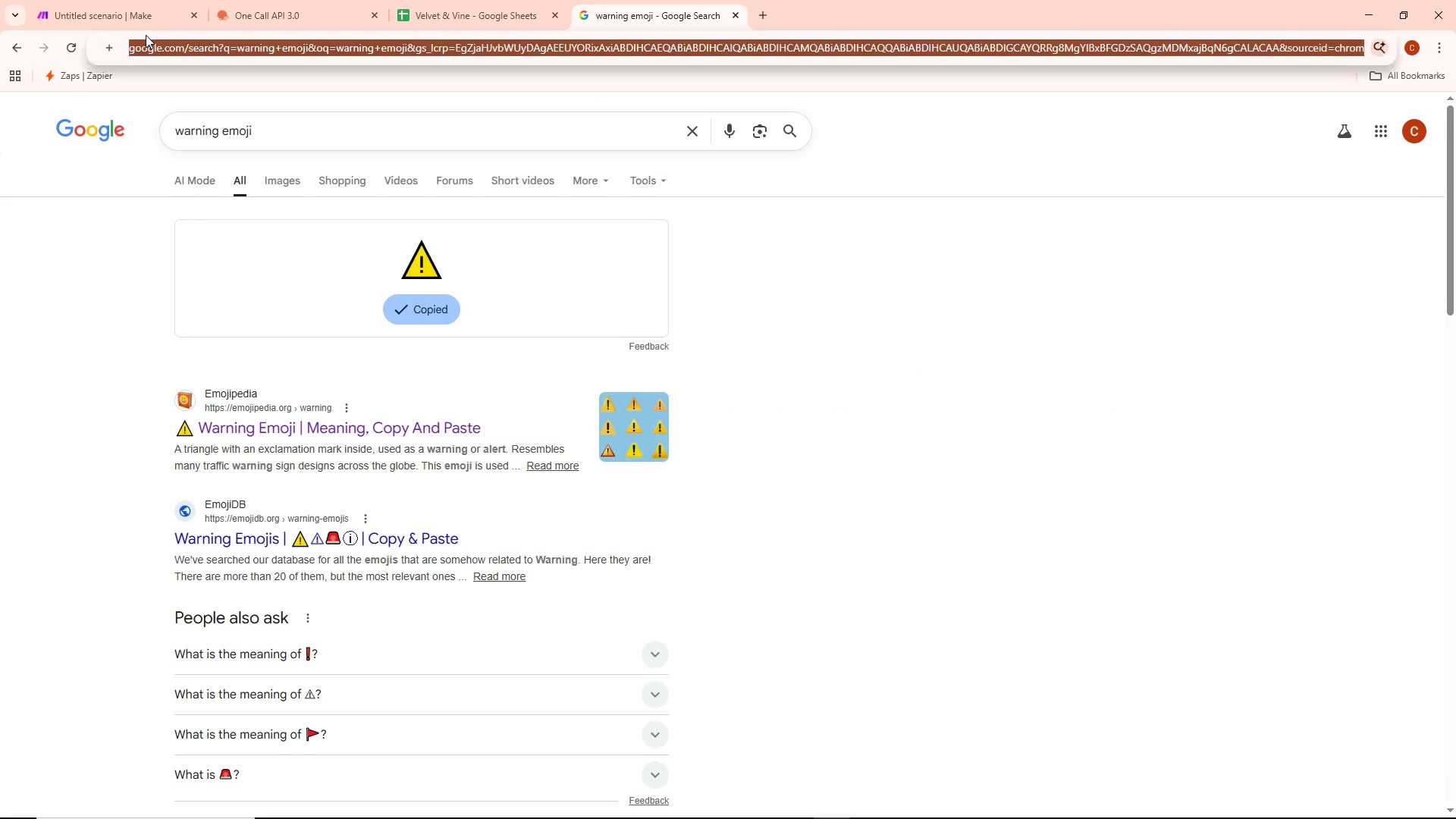 
left_click([146, 14])
 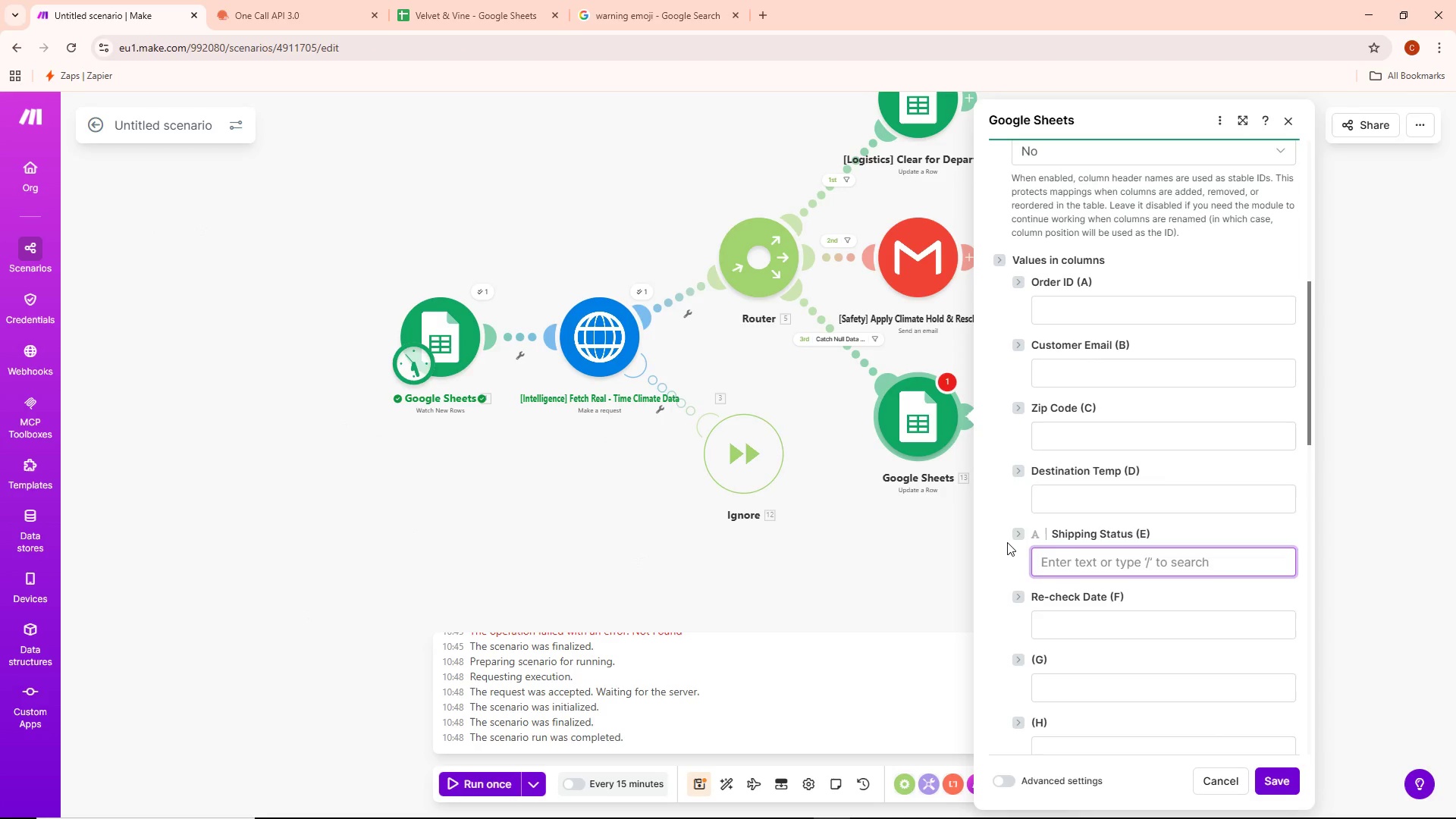 
key(Control+ControlLeft)
 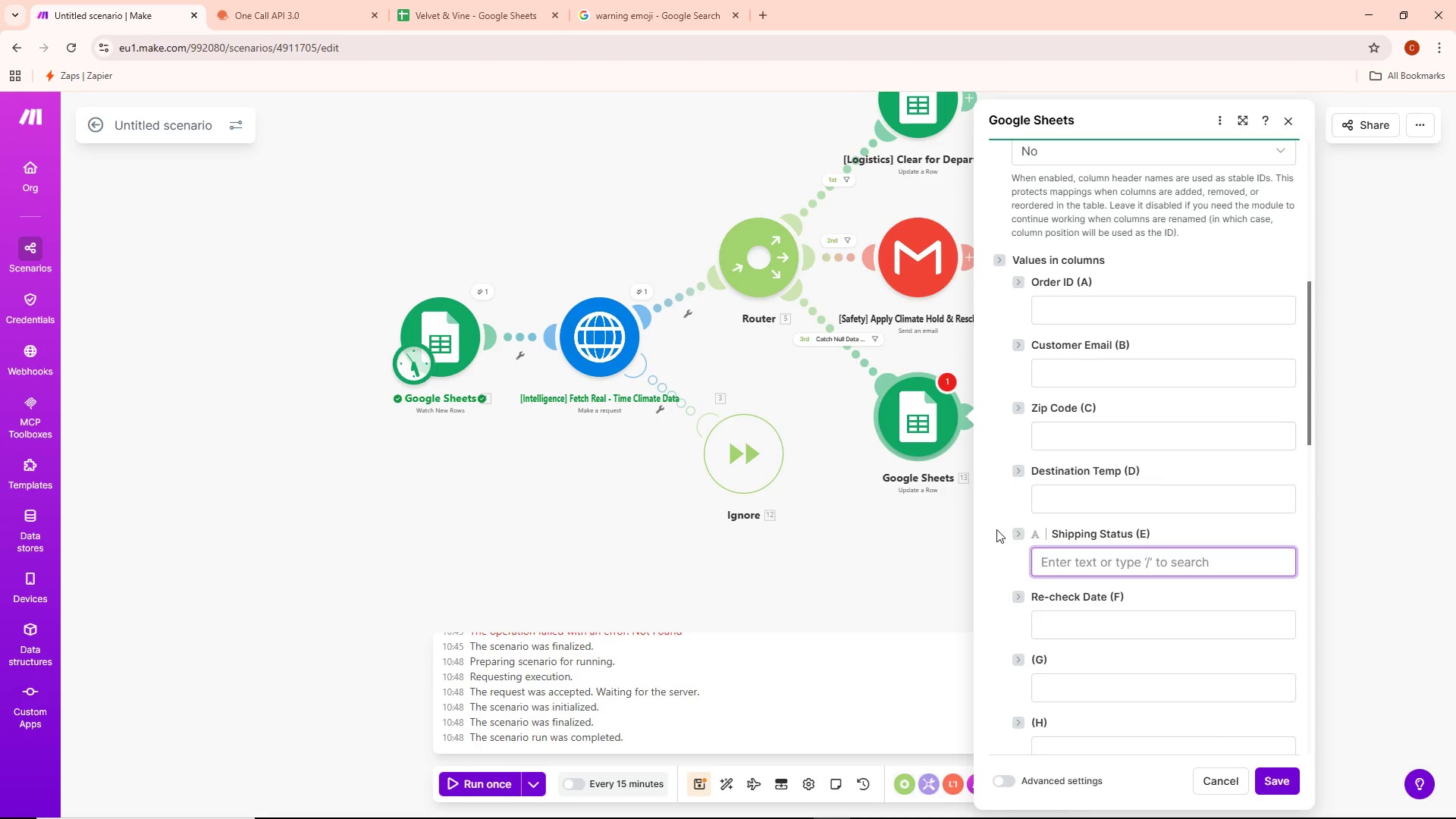 
key(Control+V)
 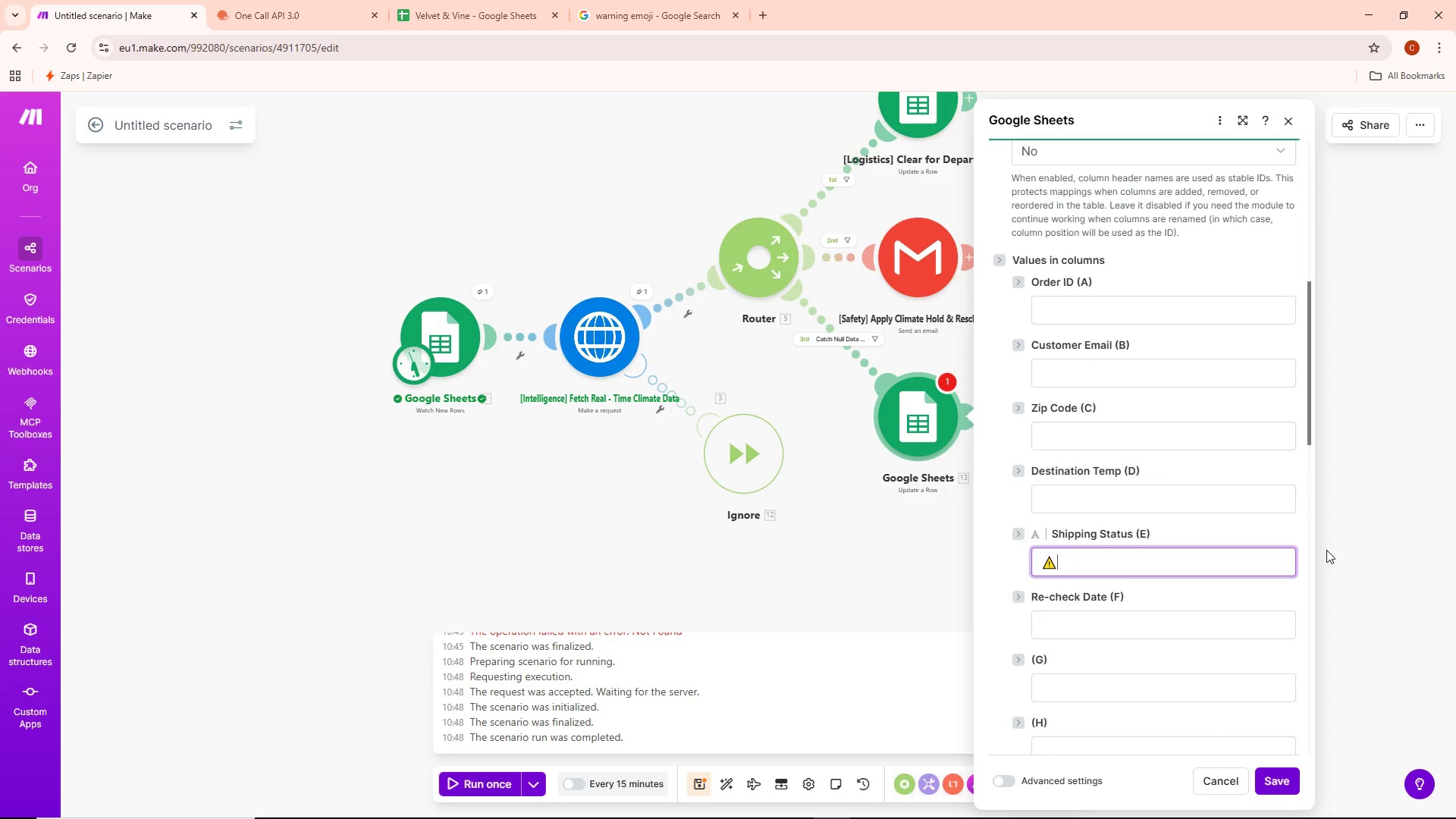 
type( MANUAL)
 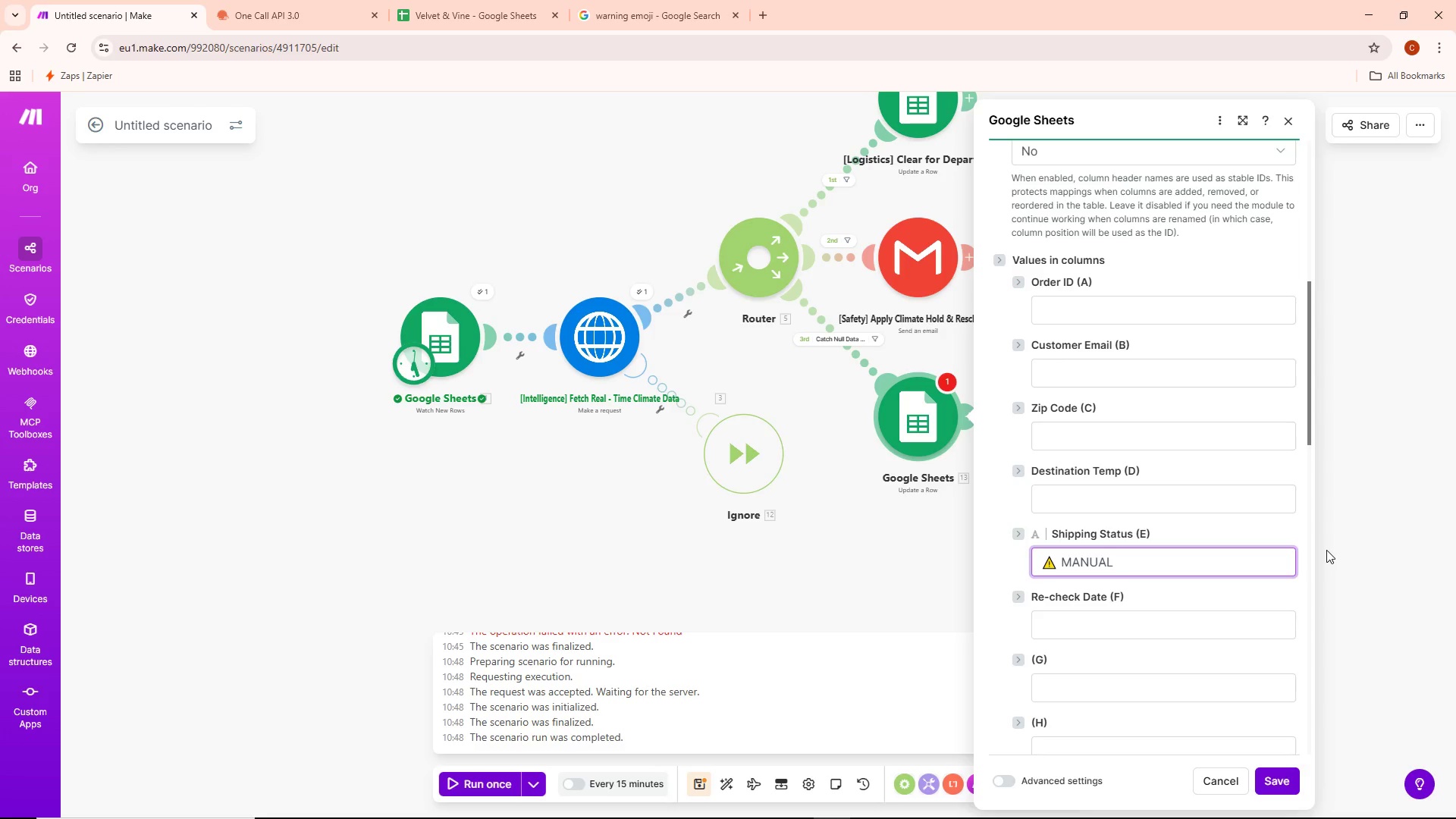 
type( REVIEW REQUI)
key(Backspace)
key(Backspace)
type(UIRED)
 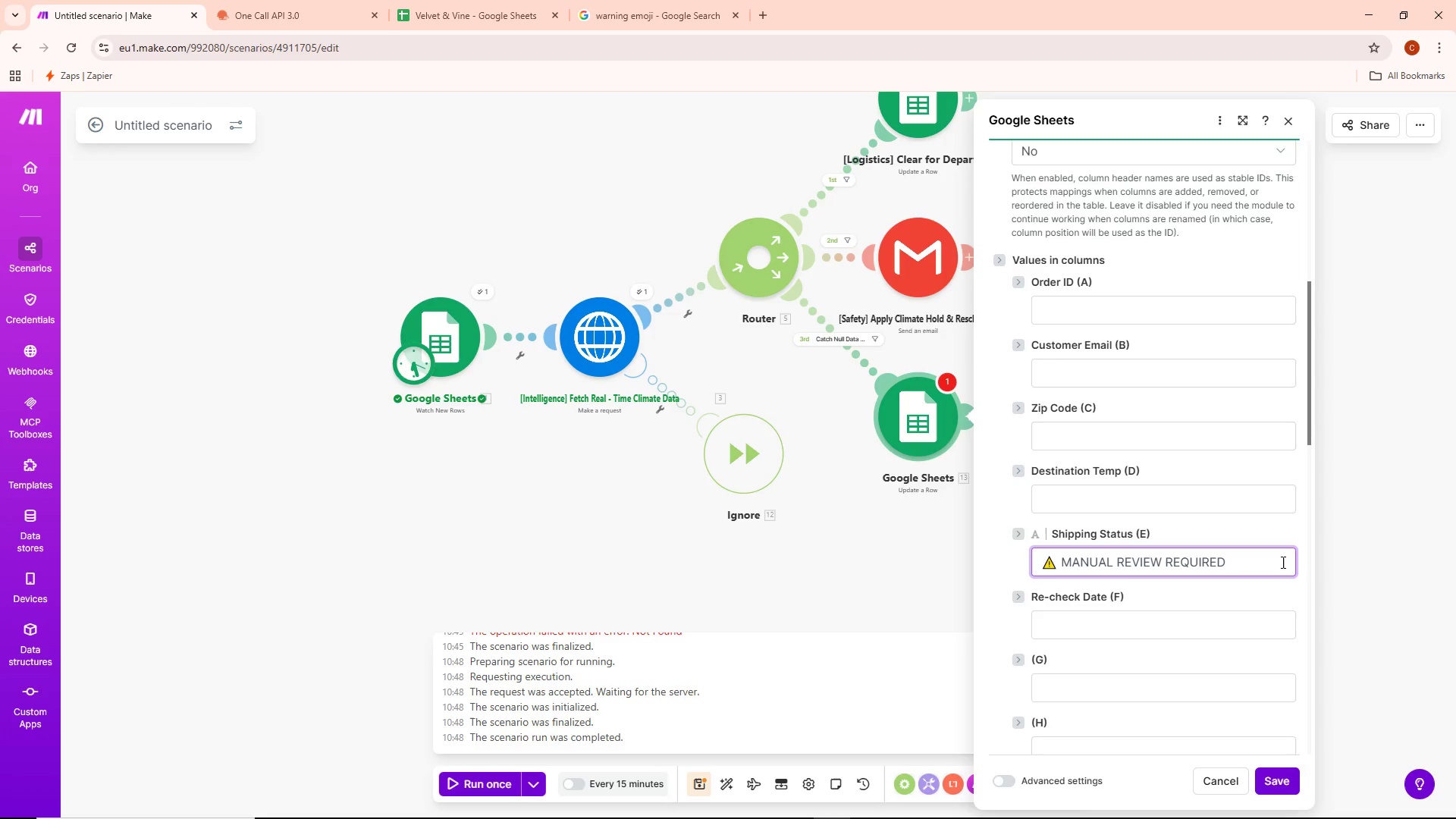 
wait(14.98)
 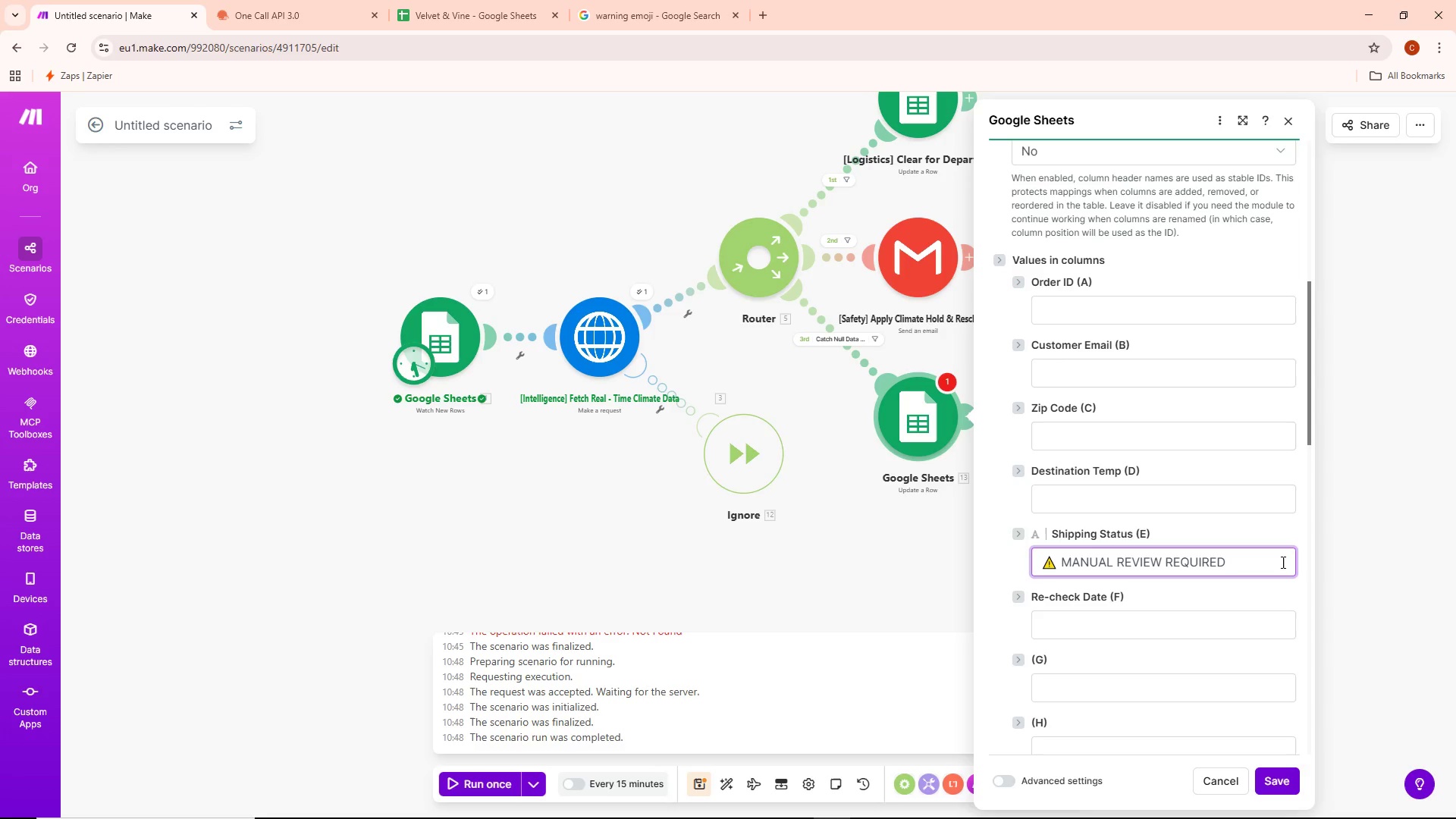 
scroll: coordinate [1310, 563], scroll_direction: down, amount: 2.0
 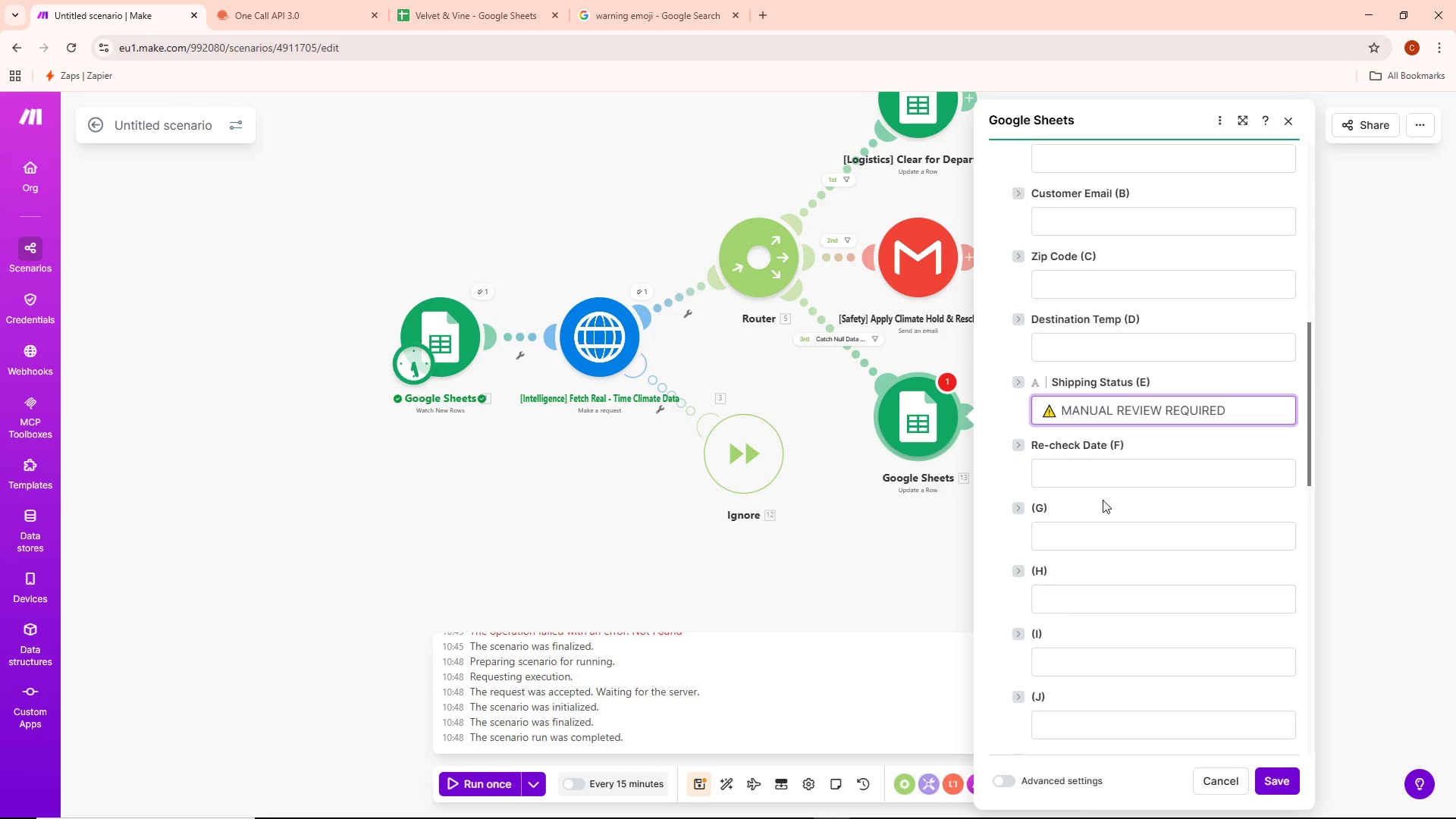 
wait(9.19)
 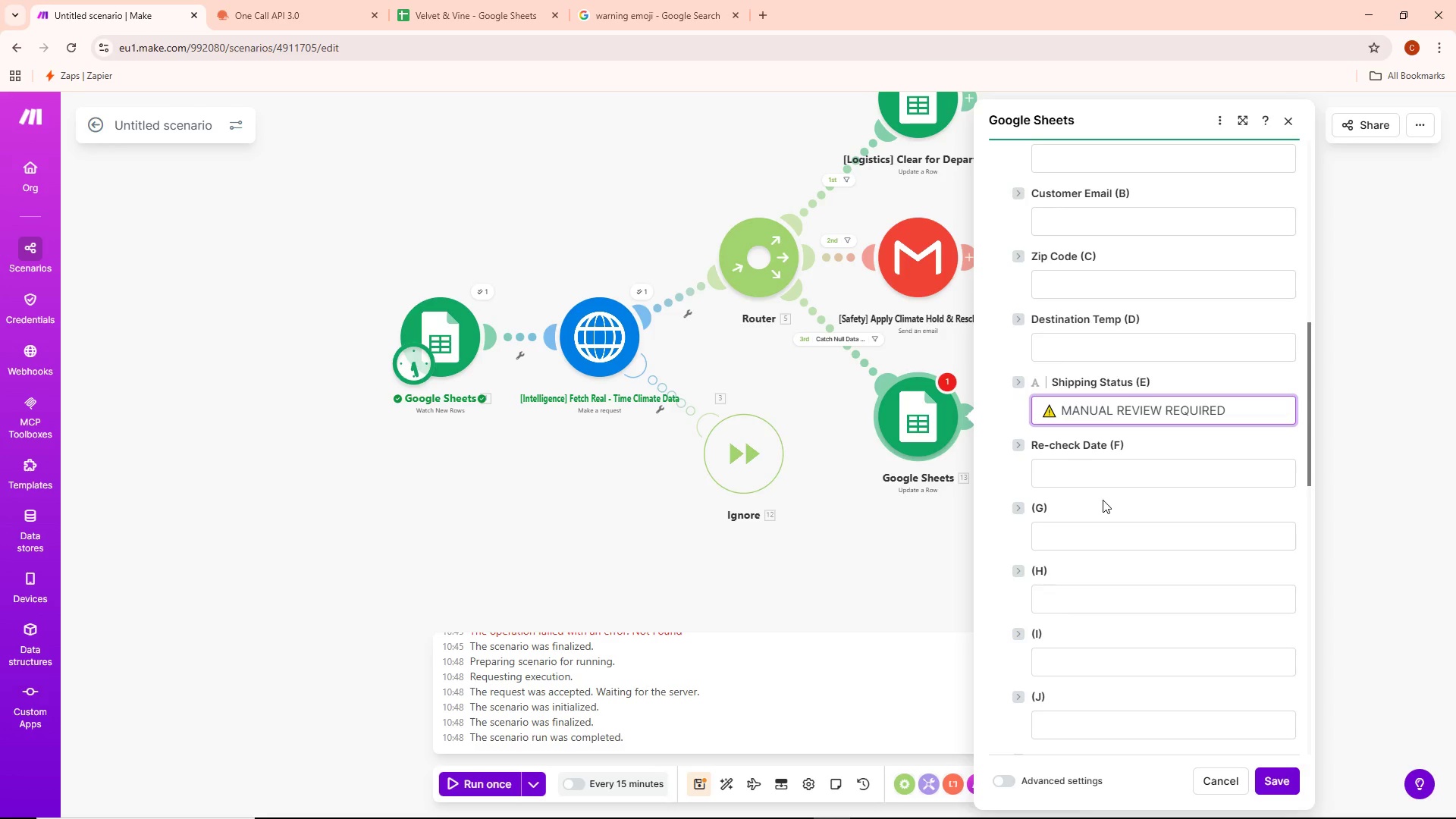 
left_click([1367, 485])
 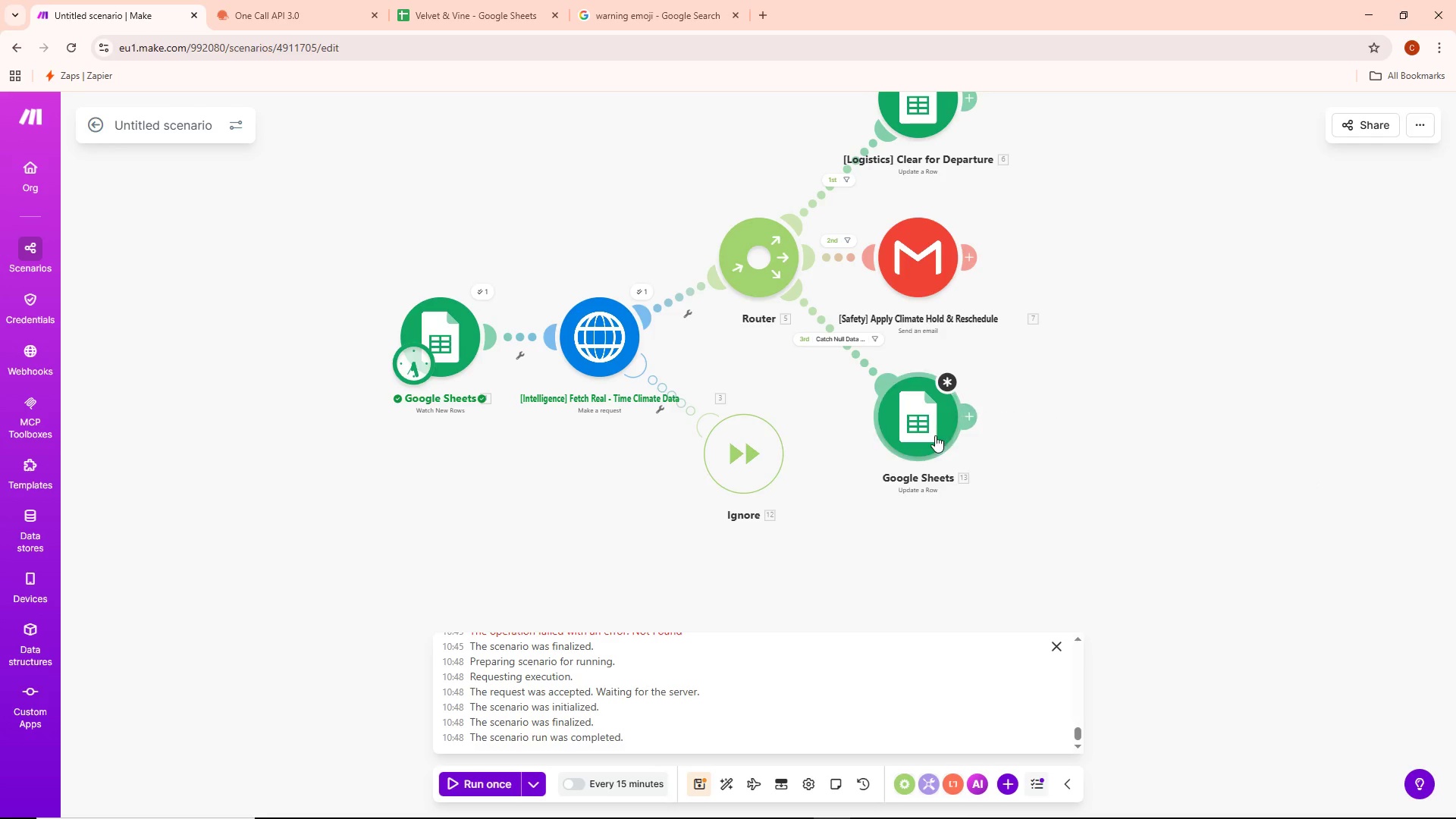 
double_click([935, 435])
 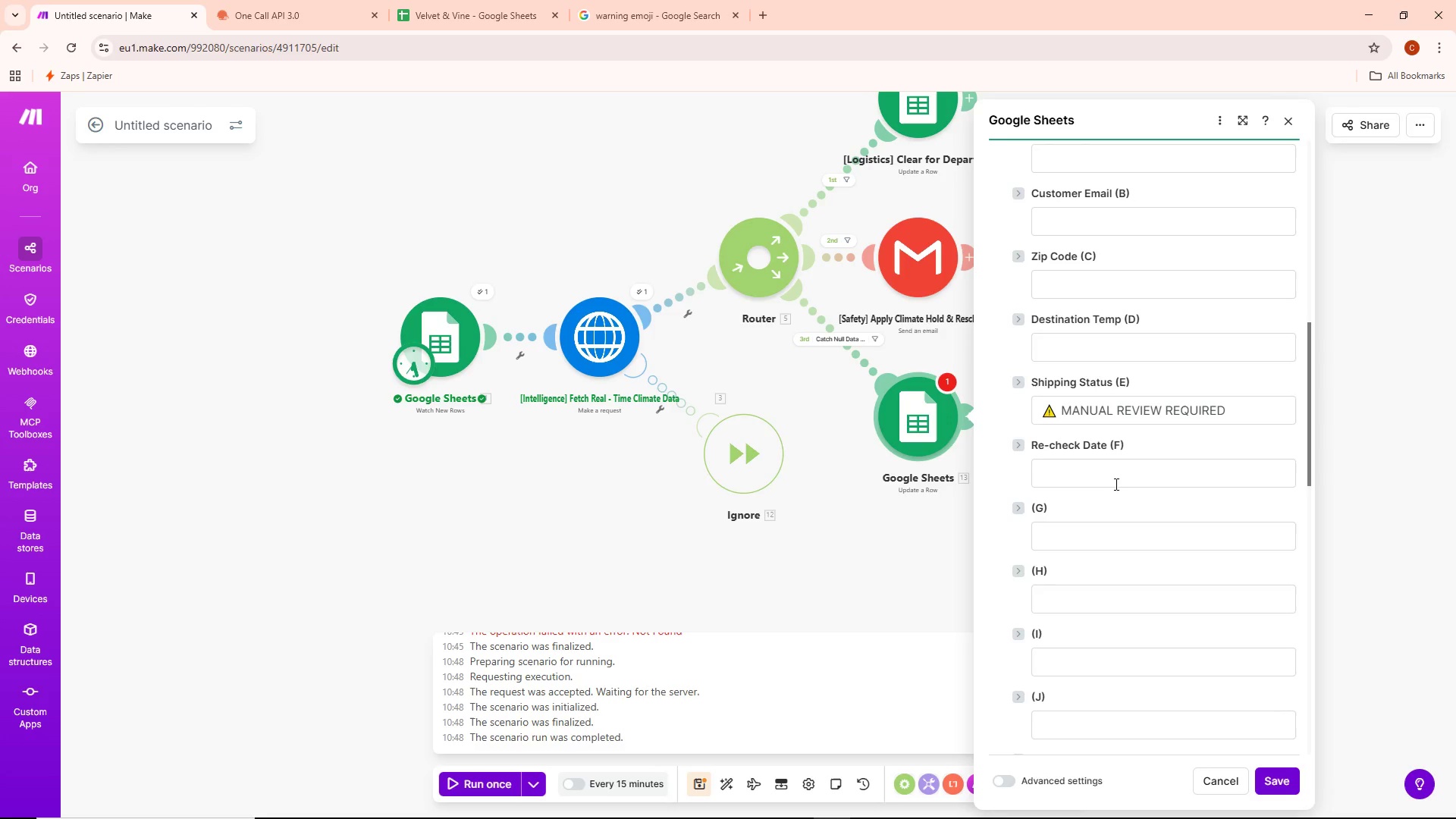 
scroll: coordinate [1134, 493], scroll_direction: up, amount: 7.0
 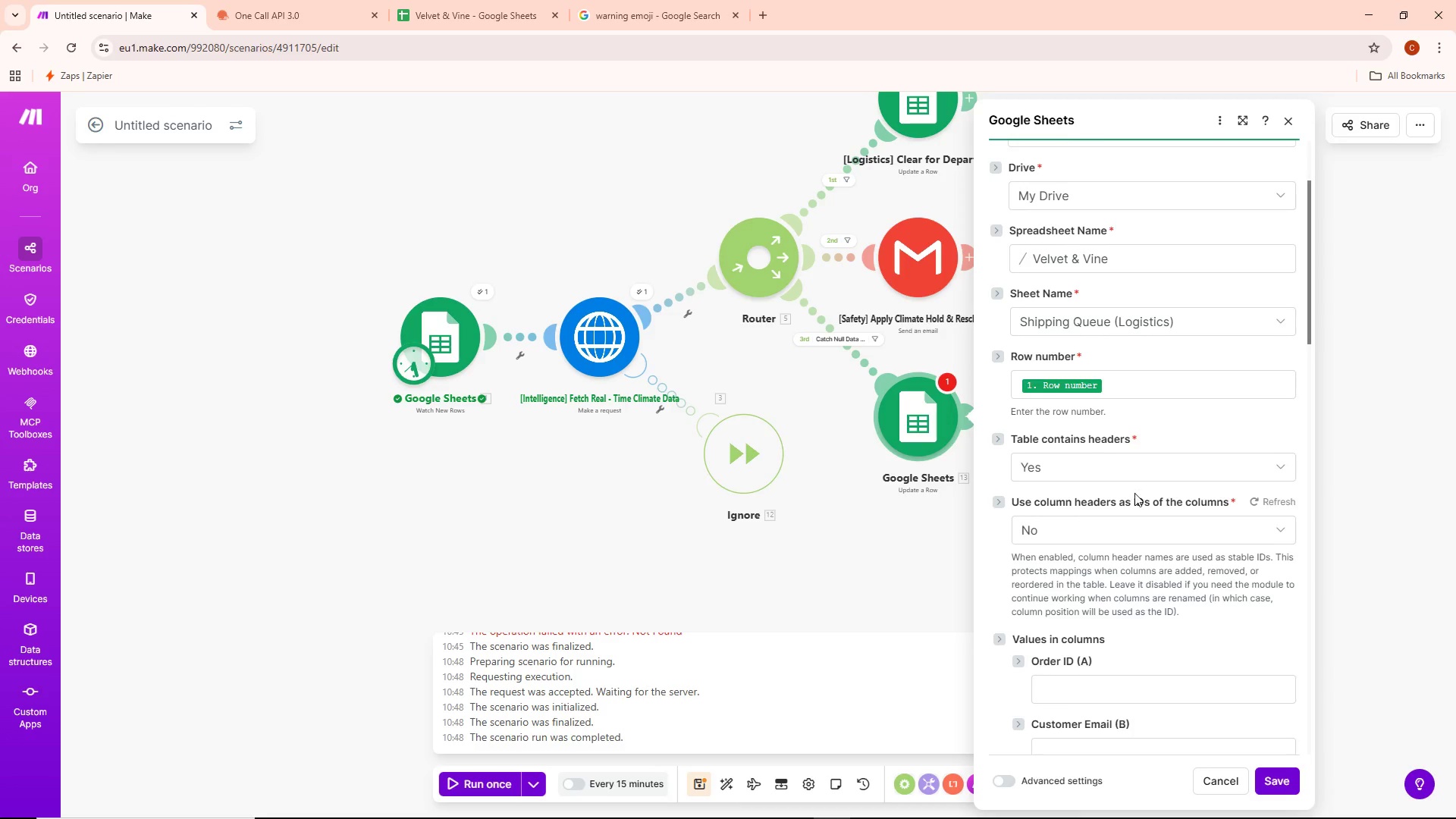 
scroll: coordinate [1134, 500], scroll_direction: down, amount: 5.0
 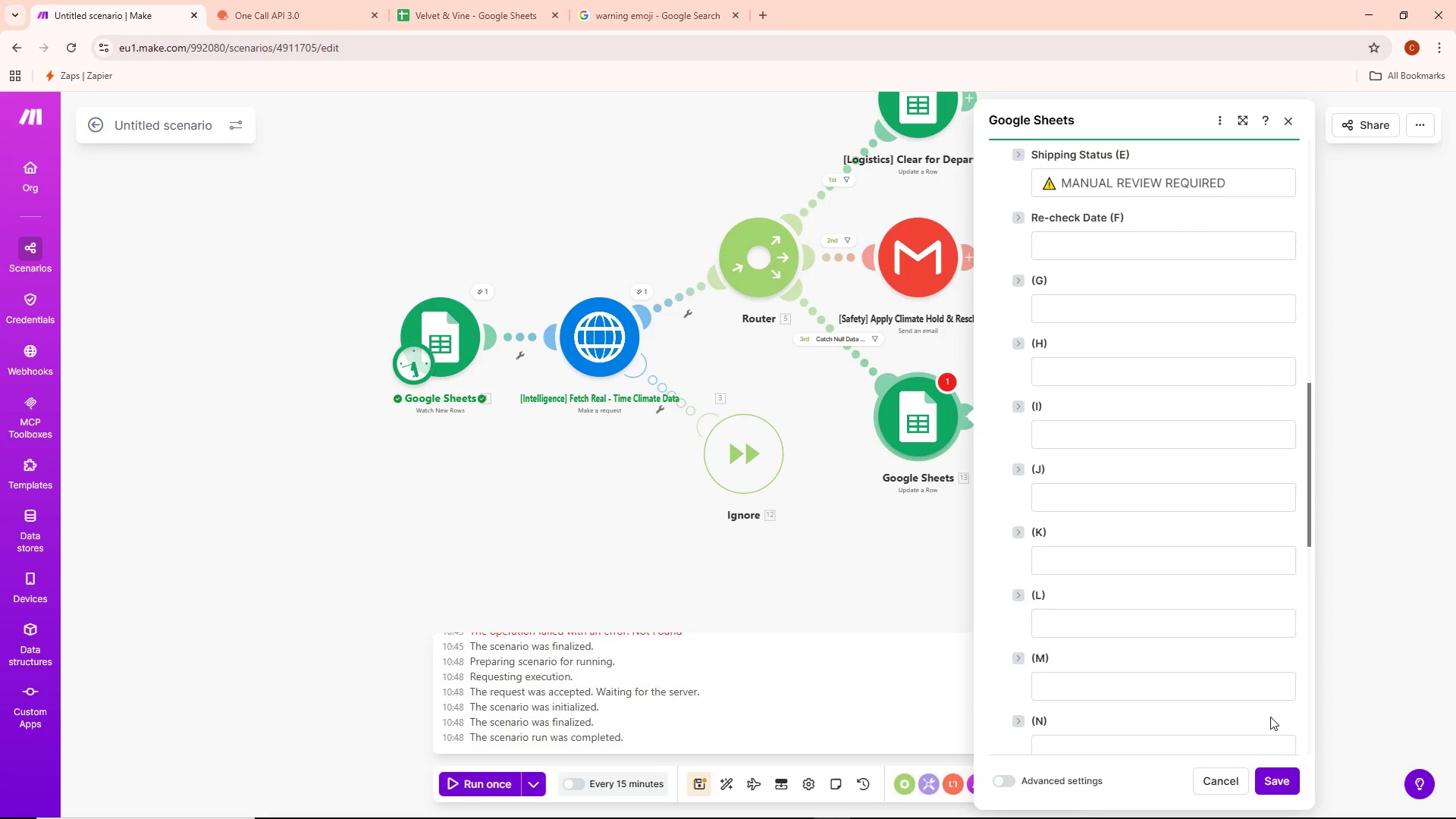 
scroll: coordinate [1269, 723], scroll_direction: up, amount: 3.0
 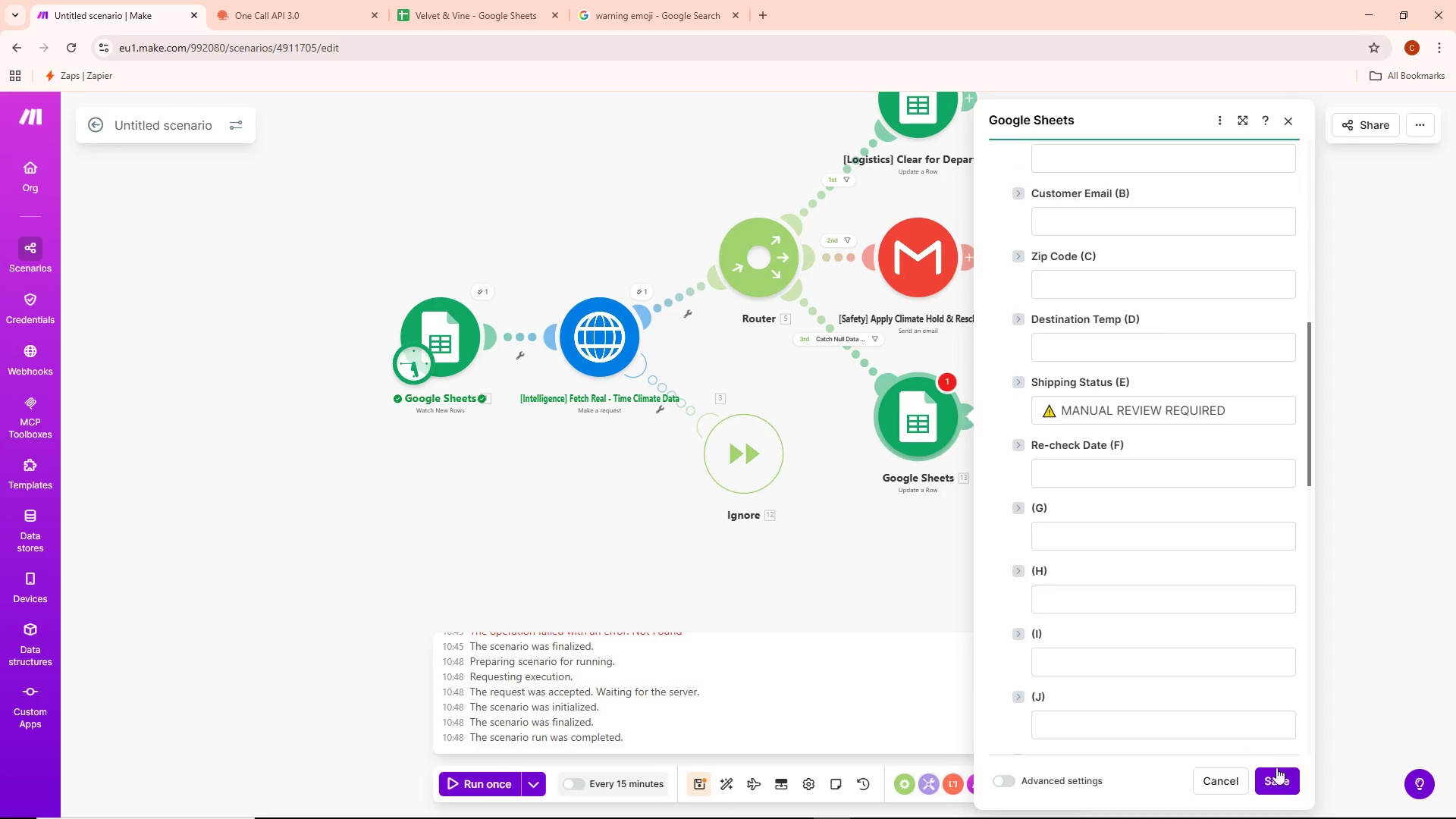 
left_click([1281, 777])
 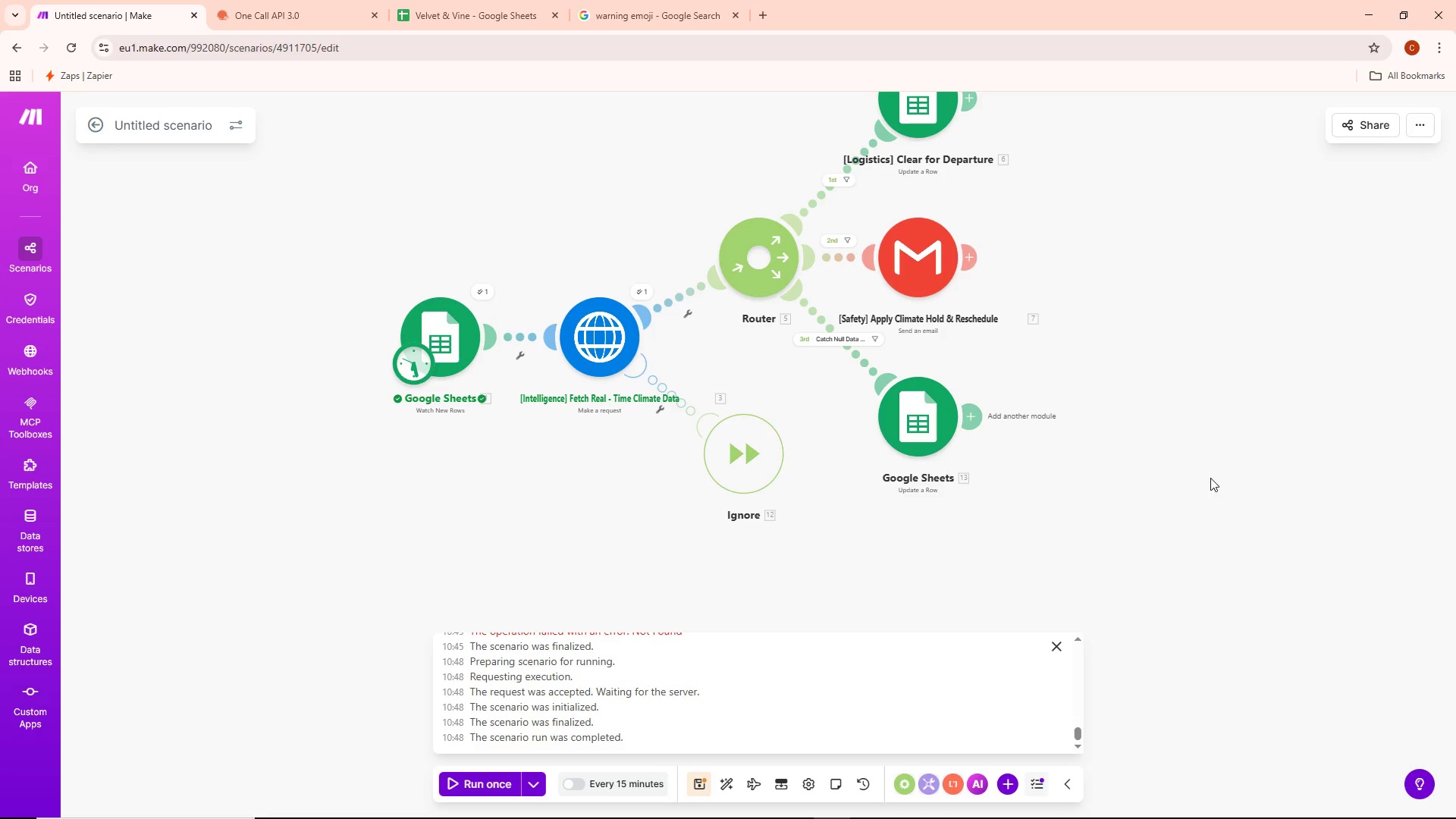 
wait(9.23)
 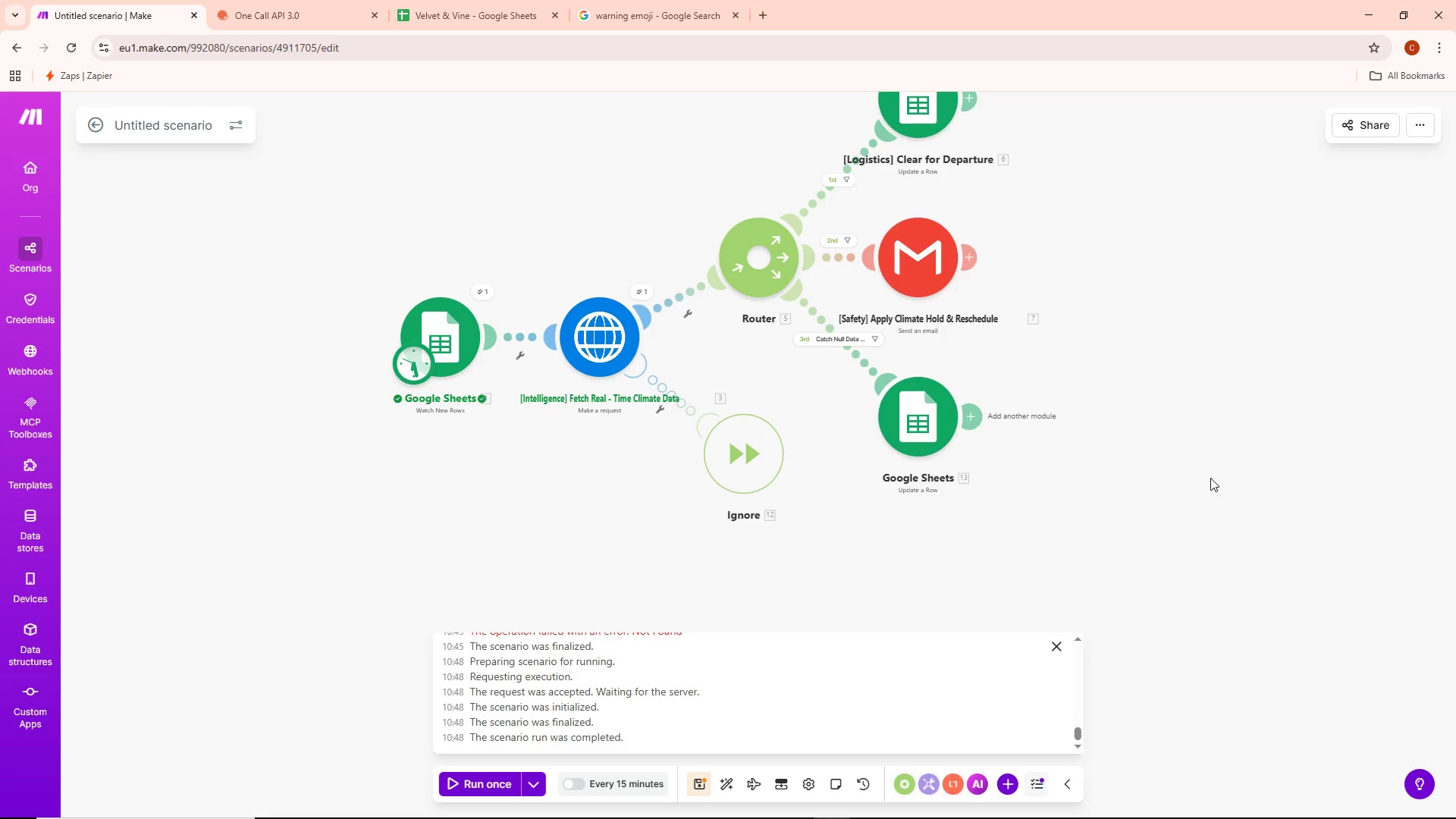 
double_click([932, 410])
 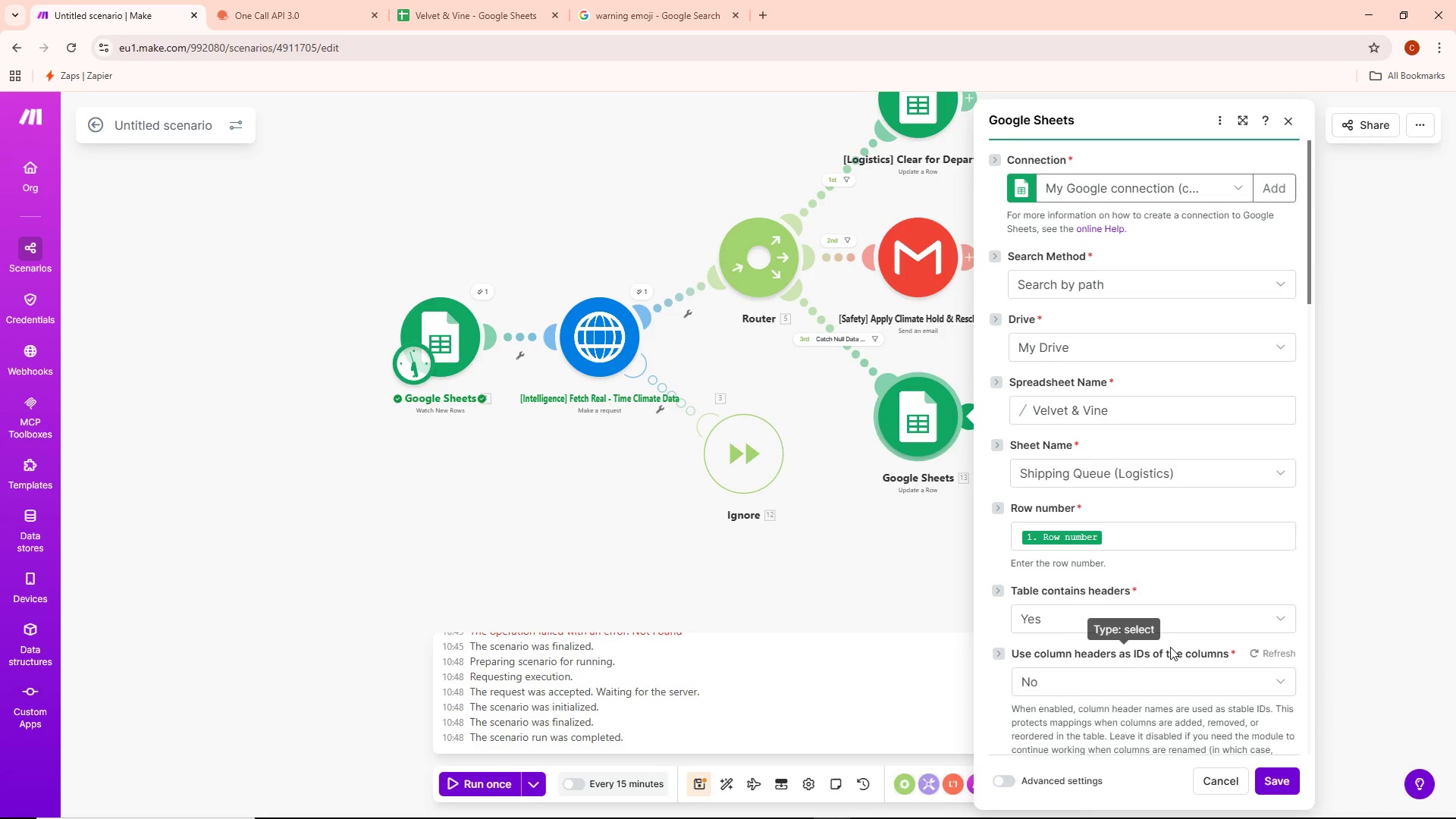 
scroll: coordinate [1160, 483], scroll_direction: down, amount: 8.0
 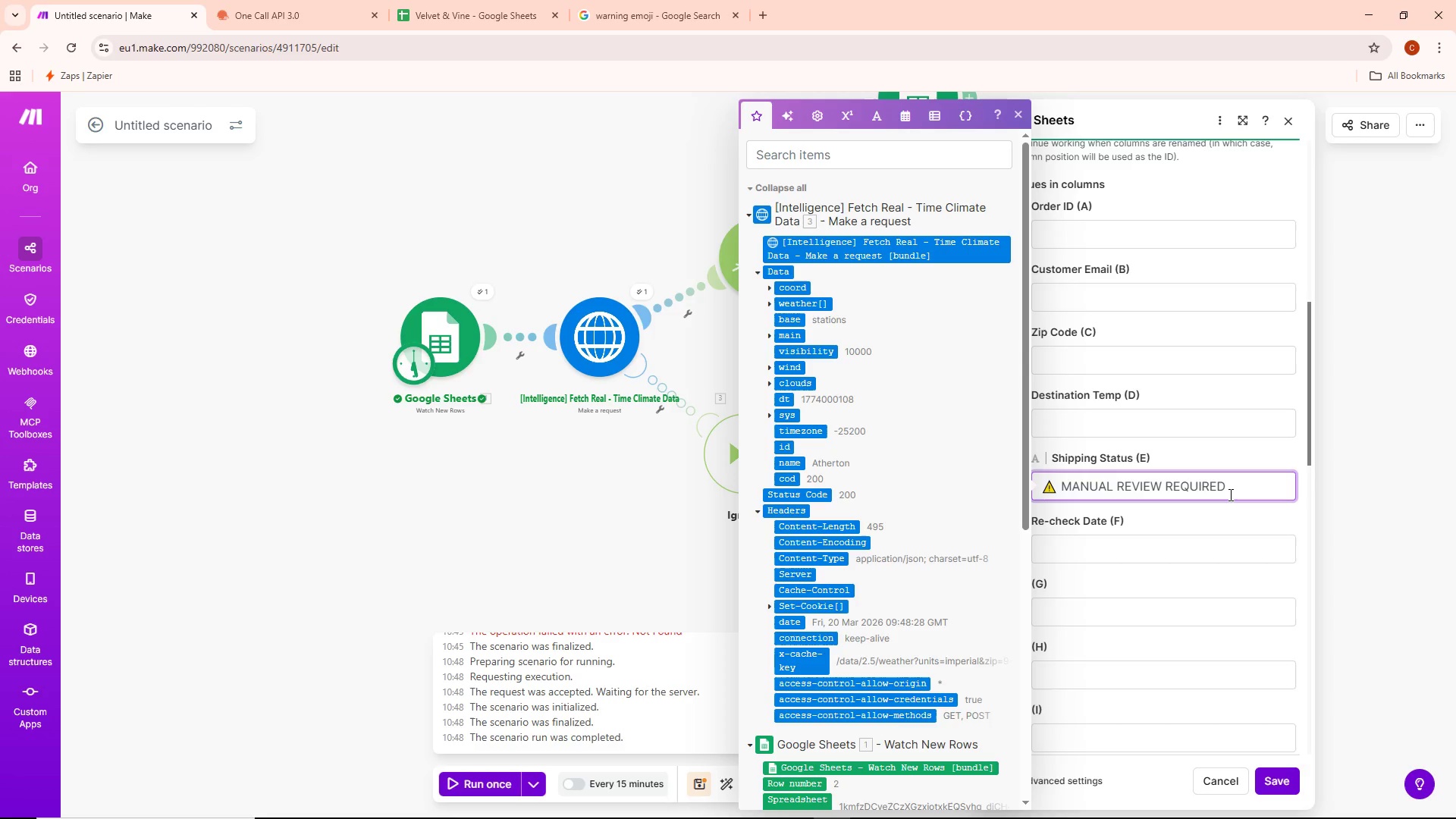 
type( / iNVALID)
key(Backspace)
key(Backspace)
key(Backspace)
key(Backspace)
key(Backspace)
key(Backspace)
key(Backspace)
type(Invalid )
 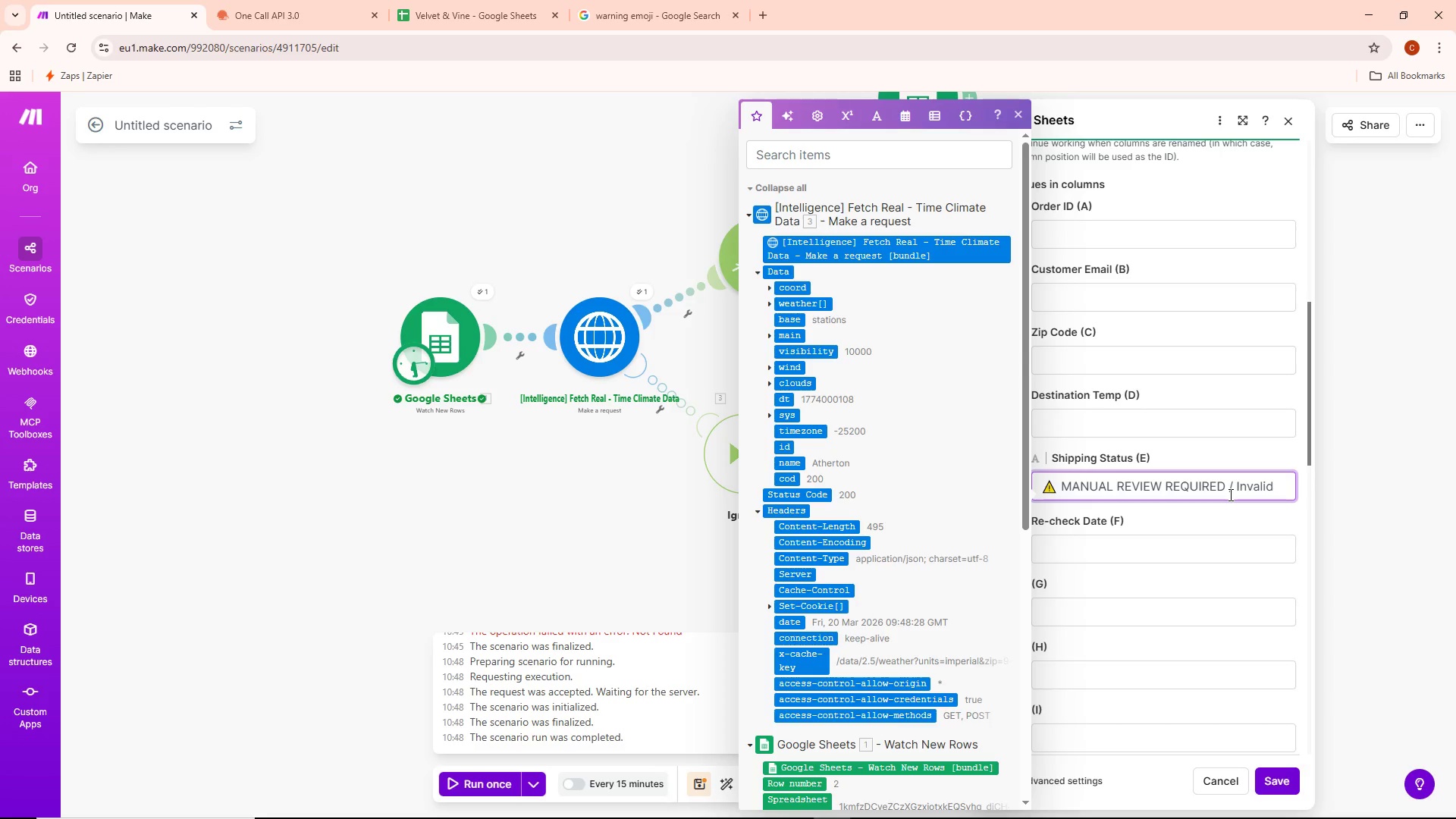 
type(Zip Code or Weathe)
key(Backspace)
key(Backspace)
type(her)
 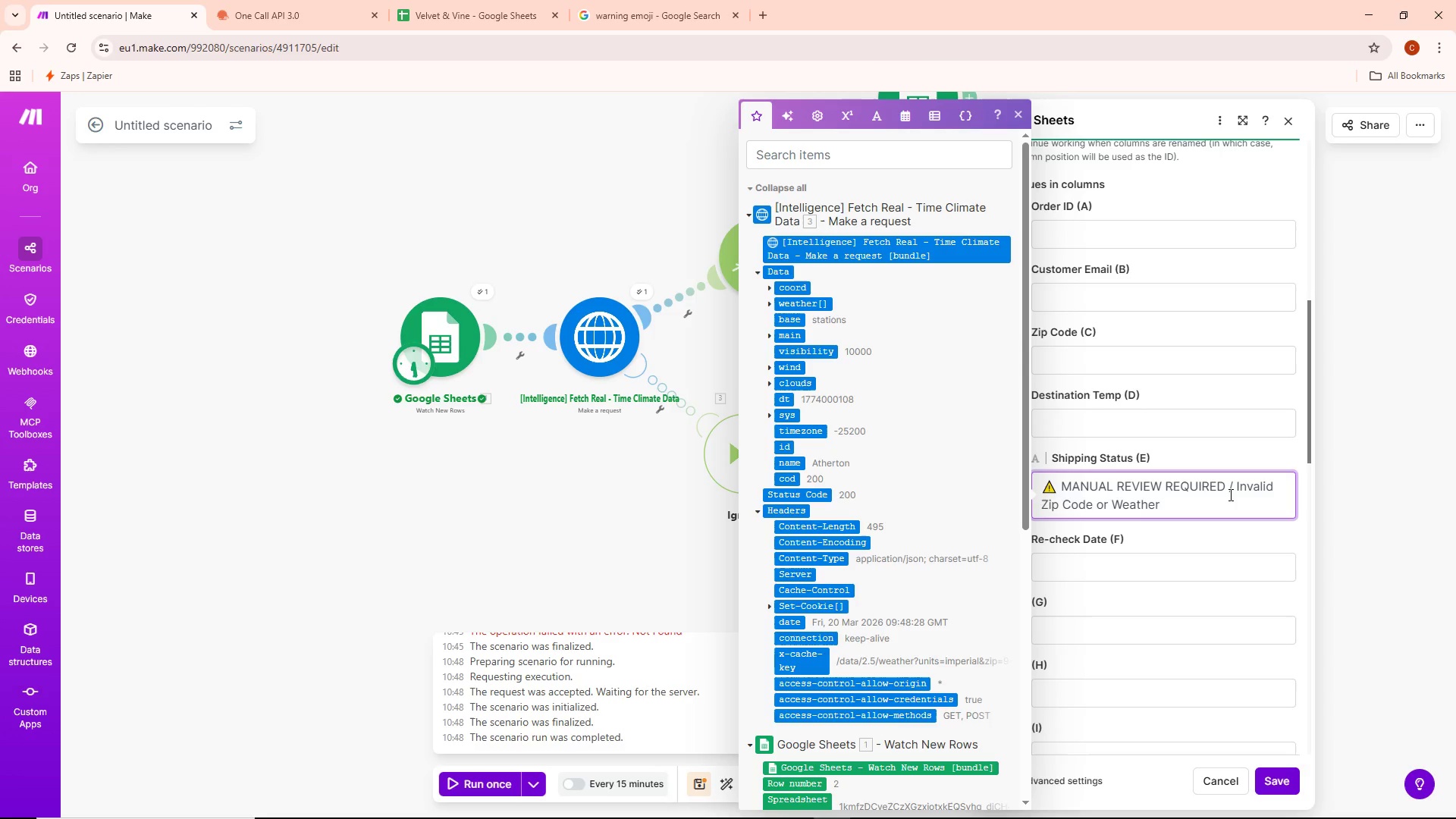 
wait(6.72)
 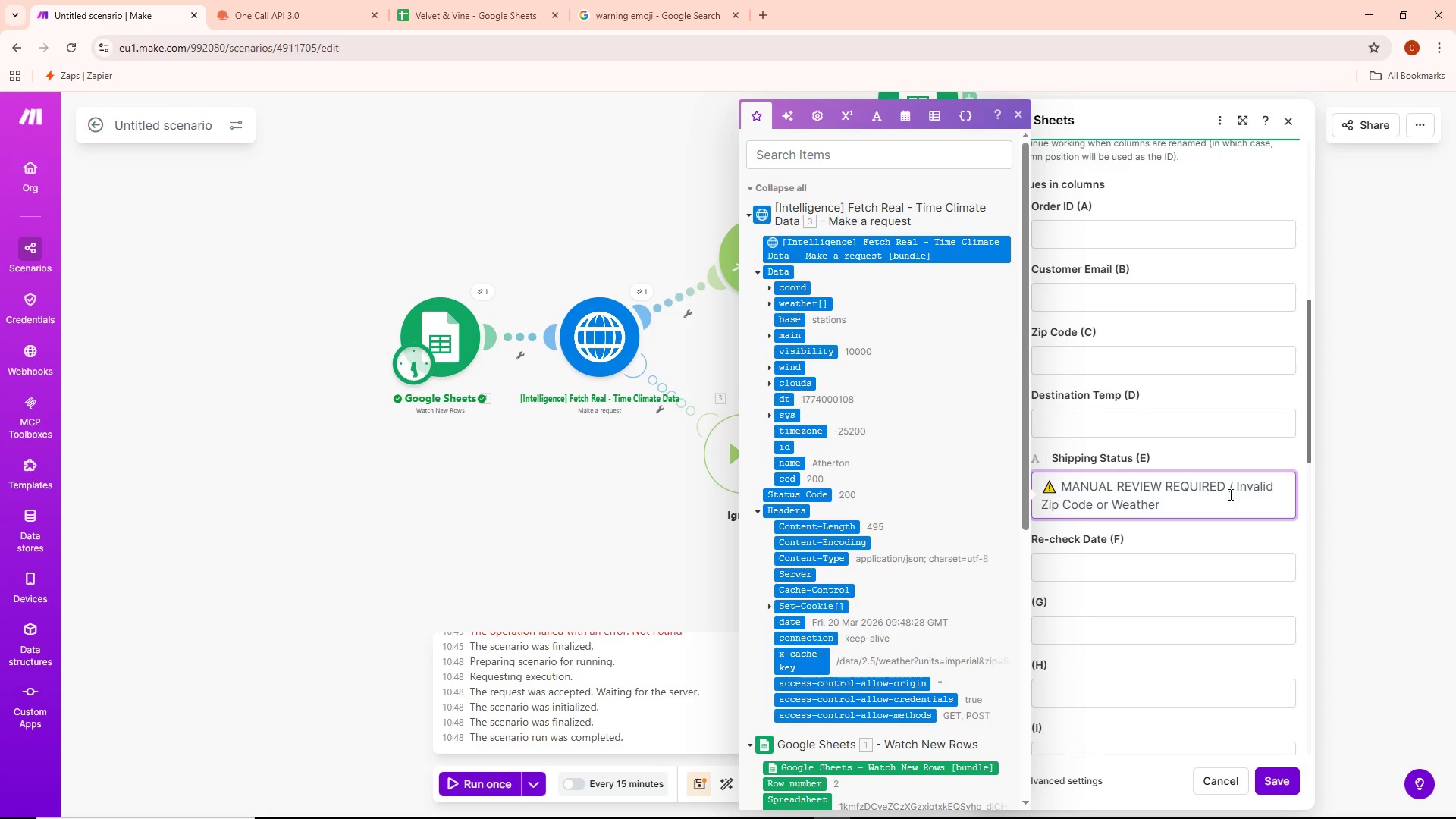 
type( API  )
key(Backspace)
type(Time )
key(Backspace)
type(out)
 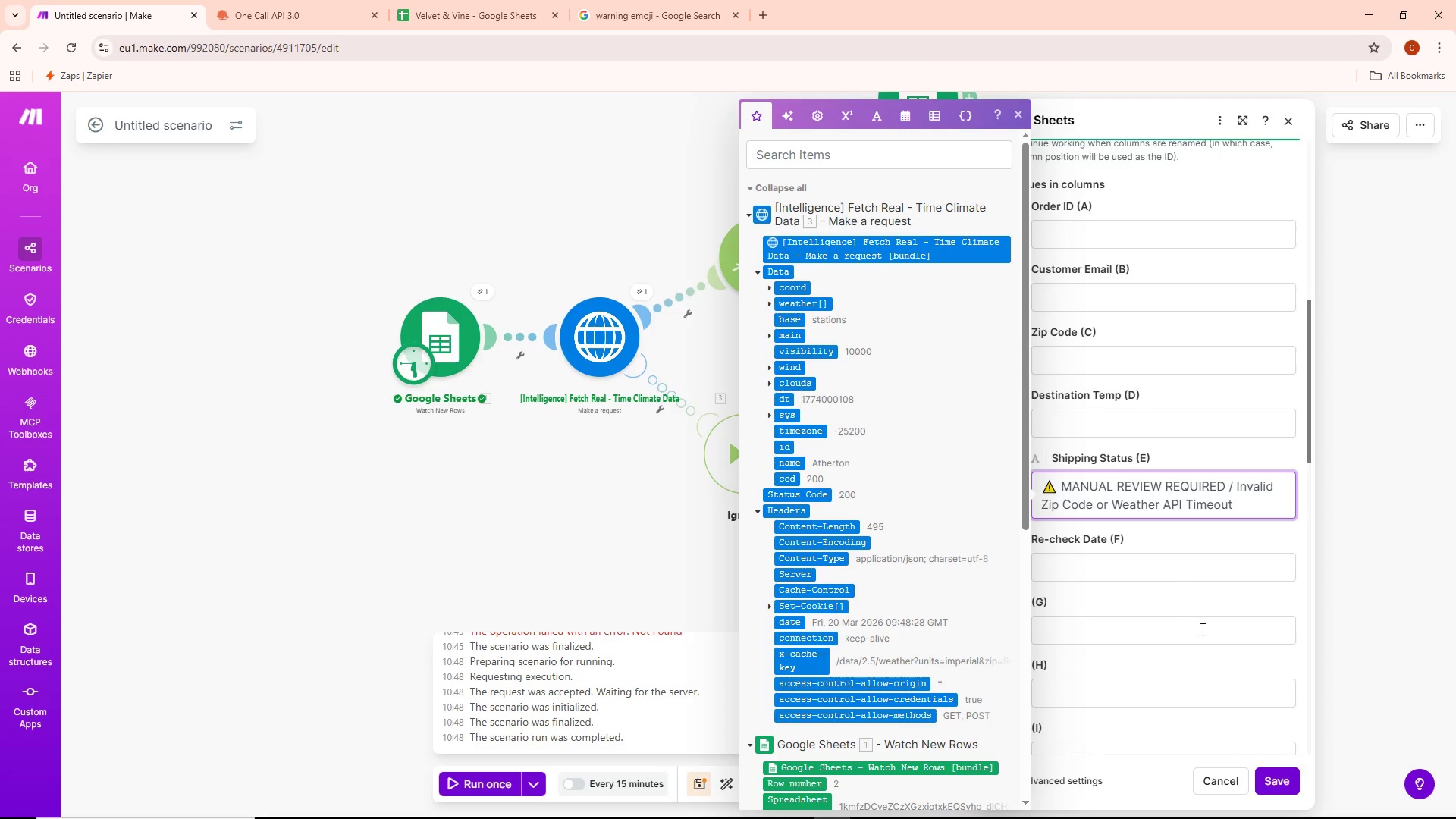 
left_click([1256, 541])
 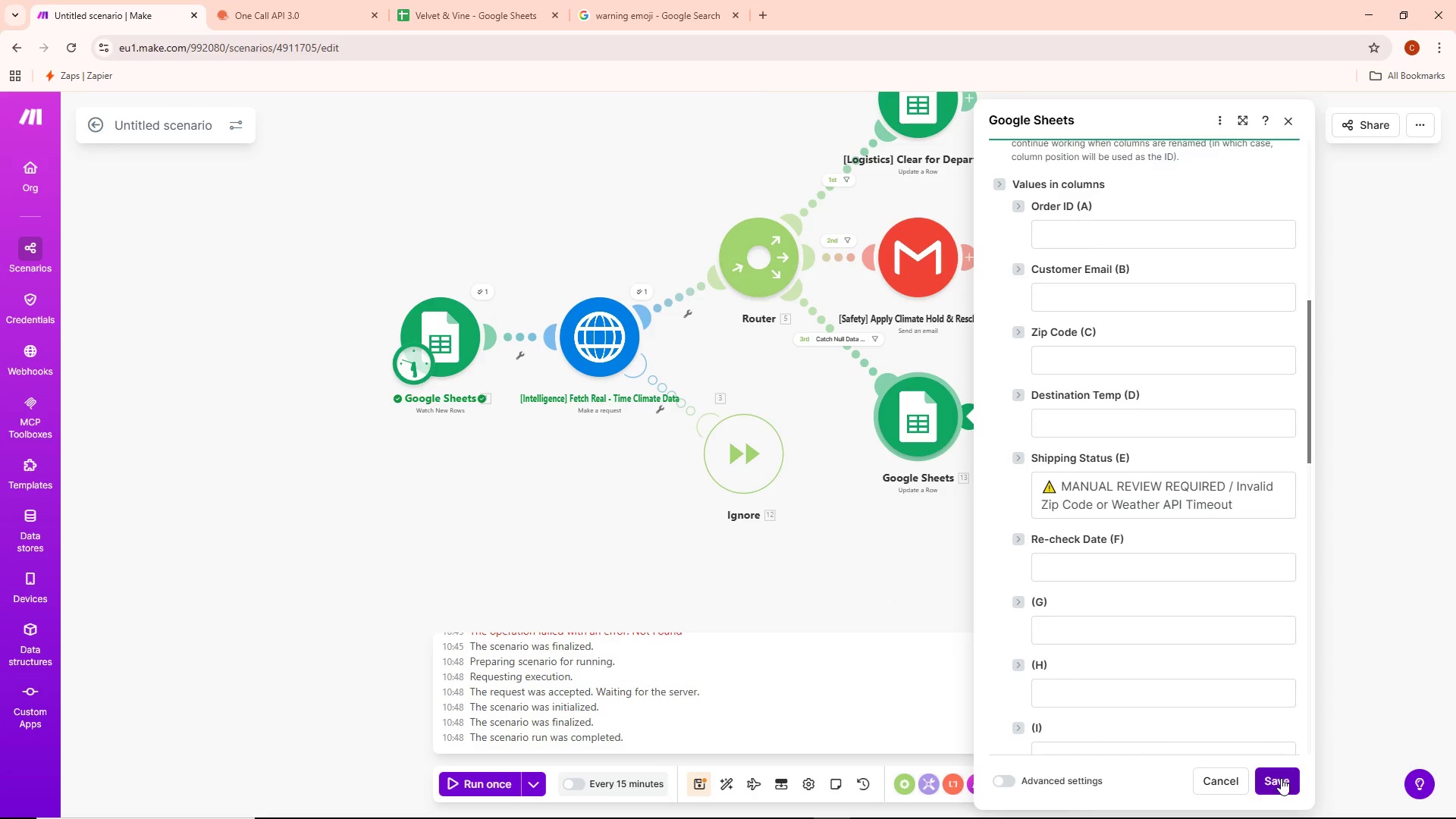 
left_click([1281, 778])
 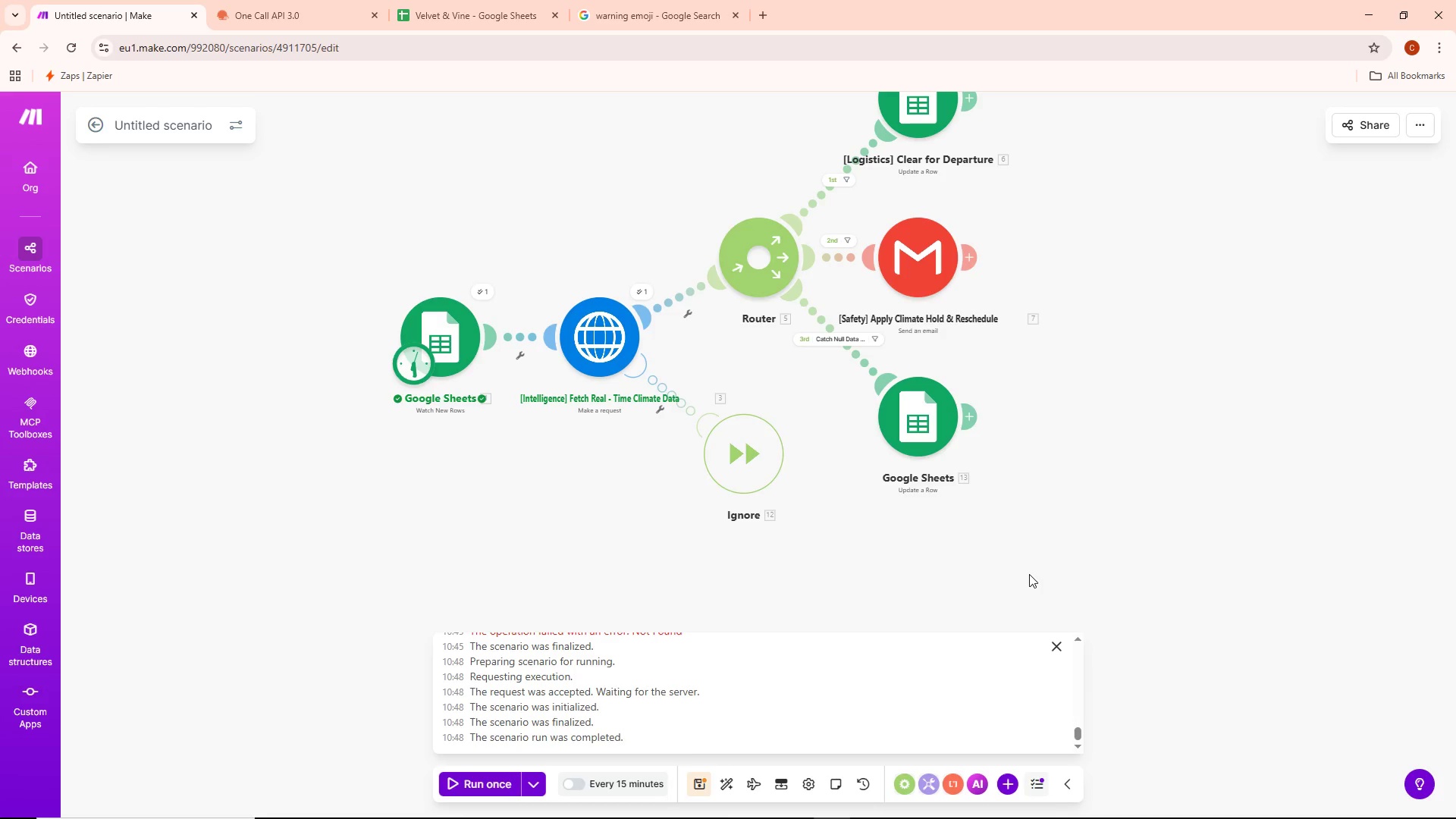 
wait(18.81)
 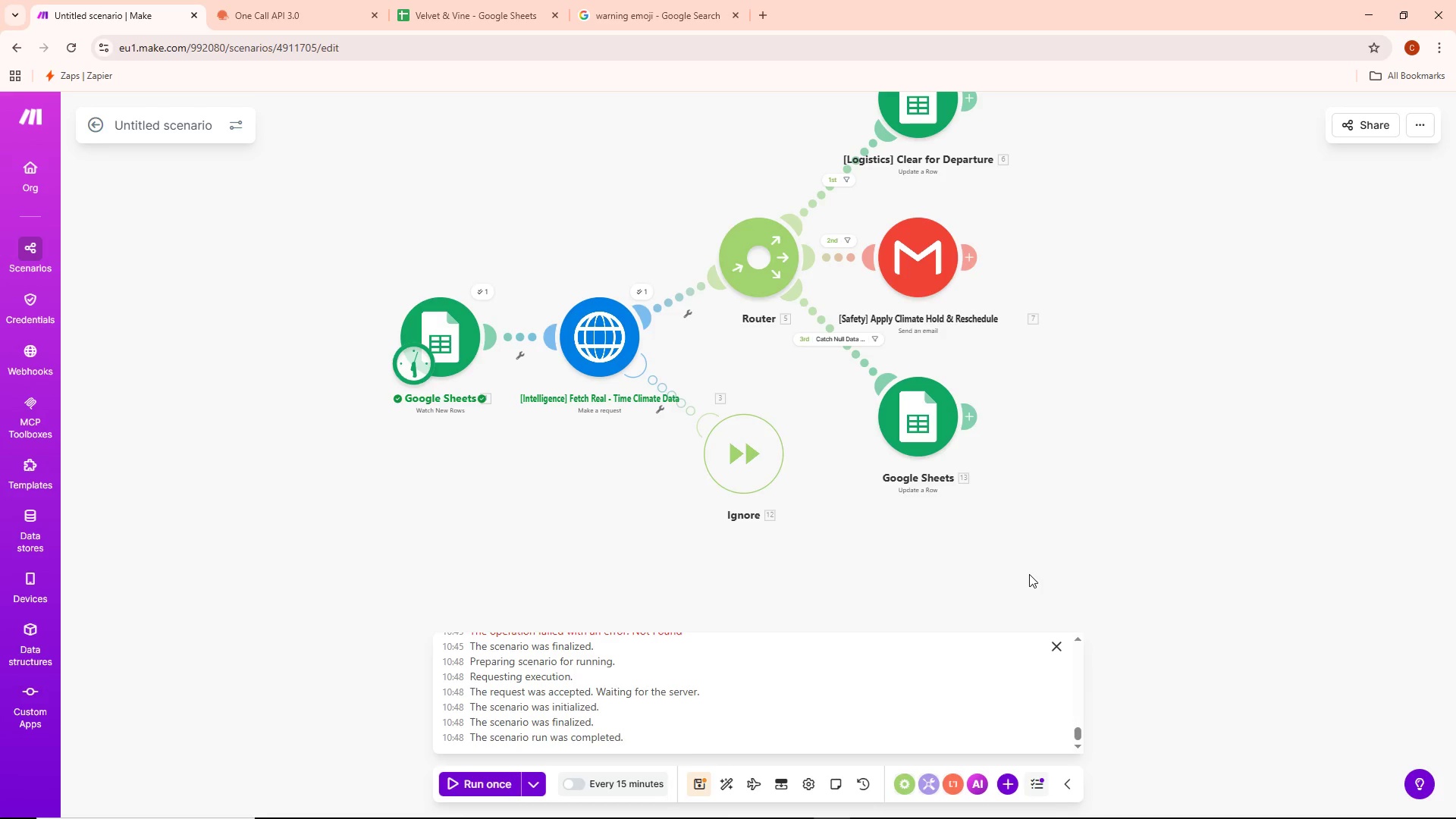 
type(Slack)
 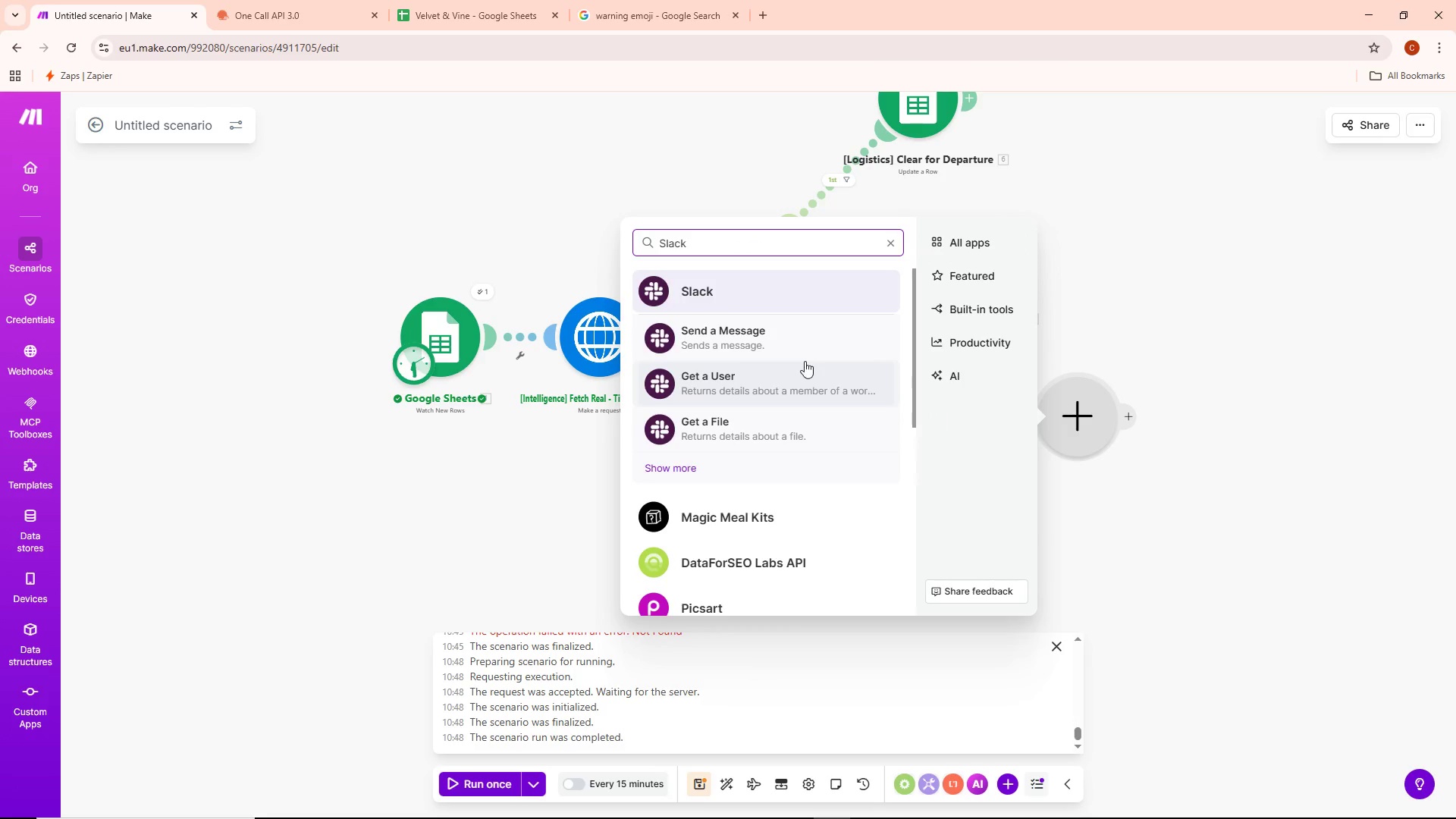 
left_click([773, 301])
 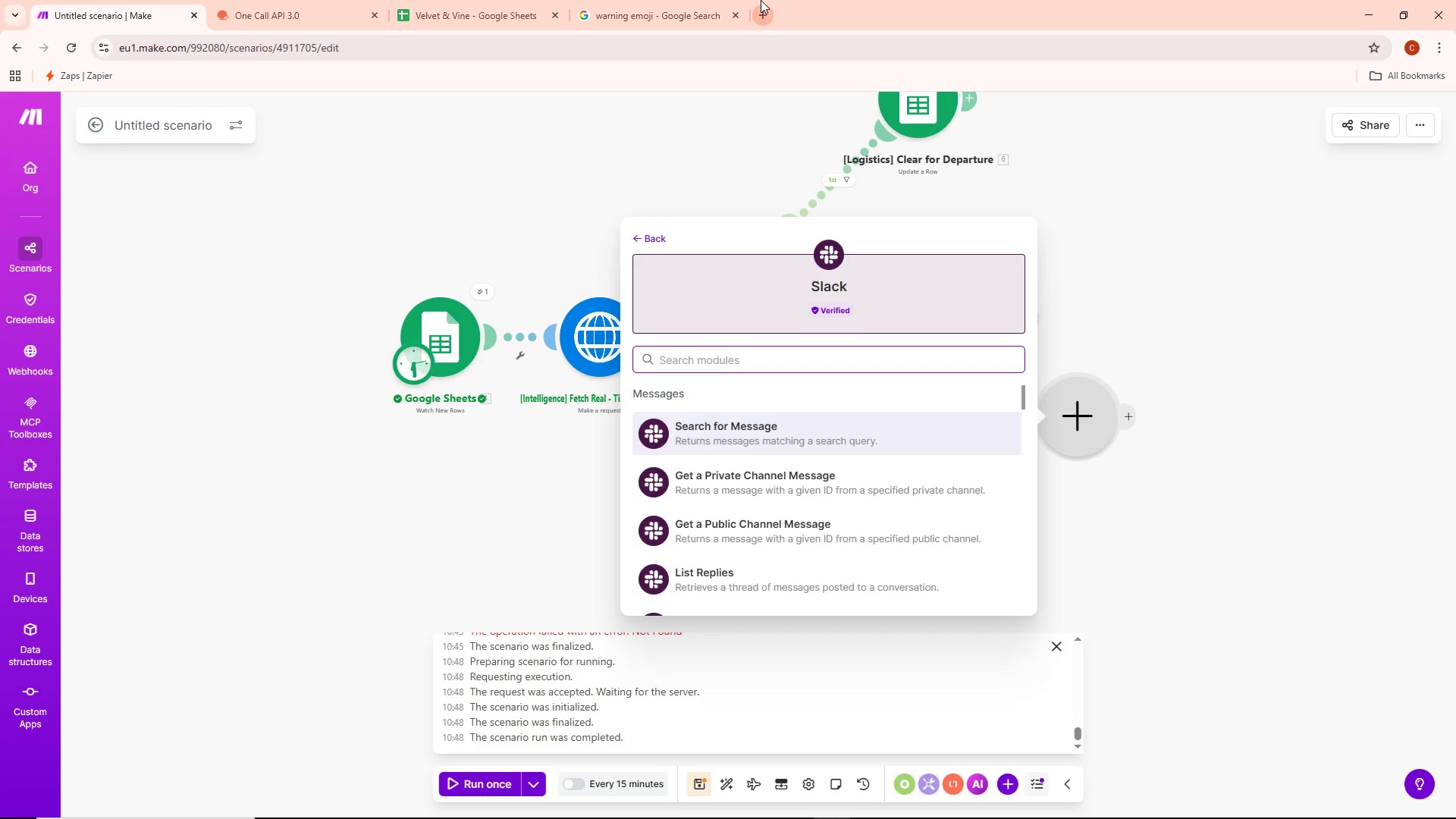 
left_click([765, 5])
 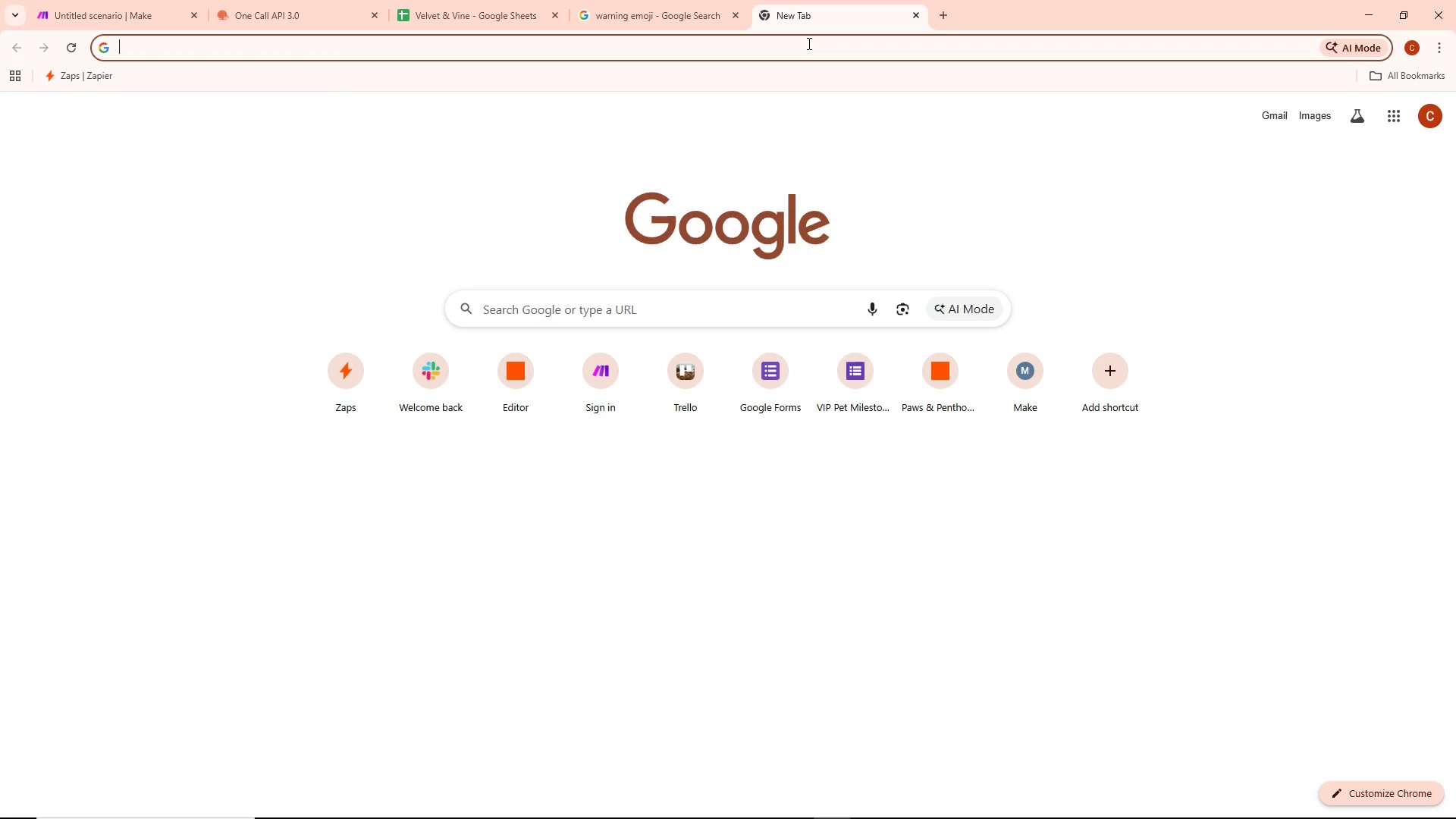 
type(Slack)
 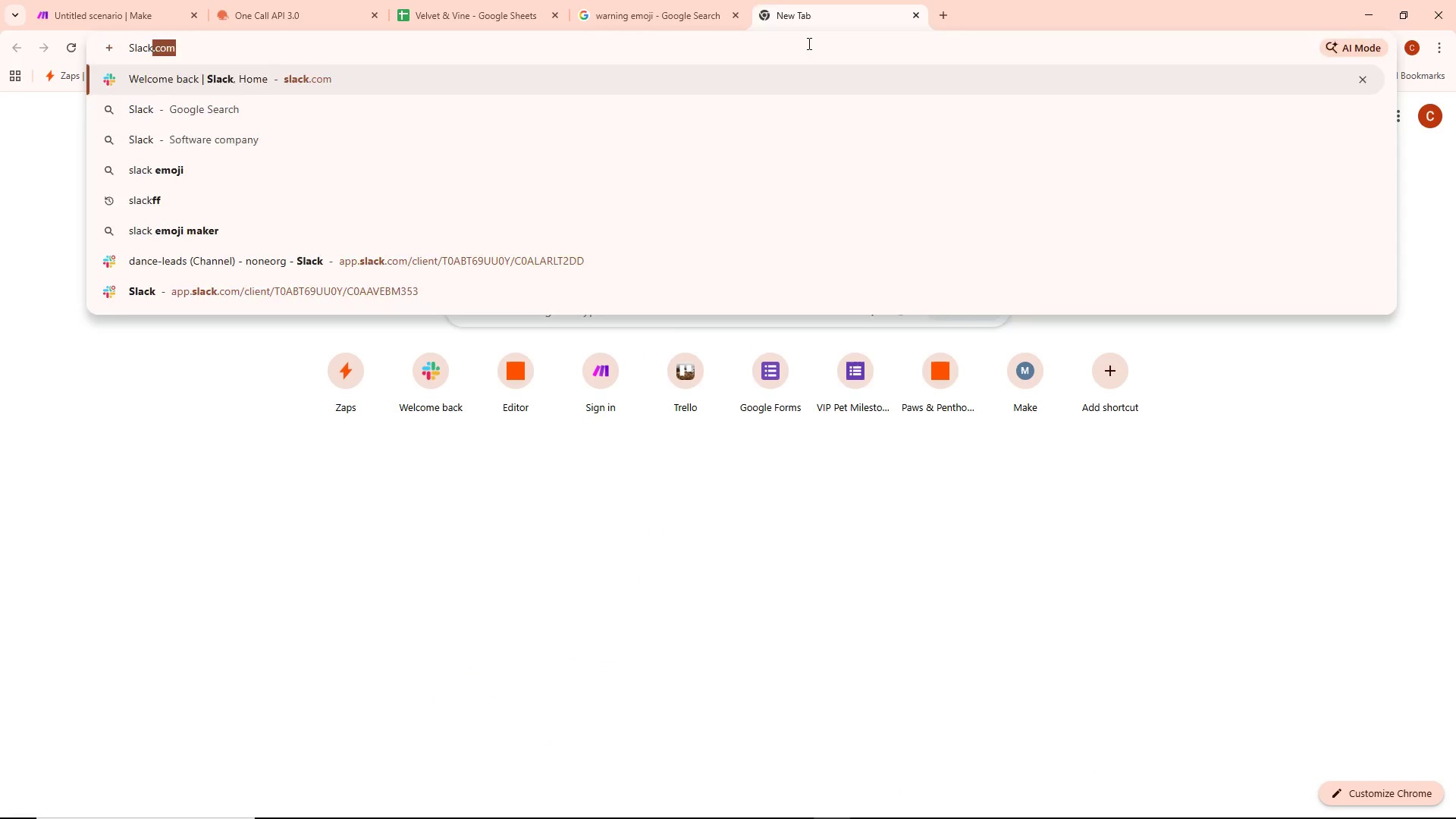 
key(Enter)
 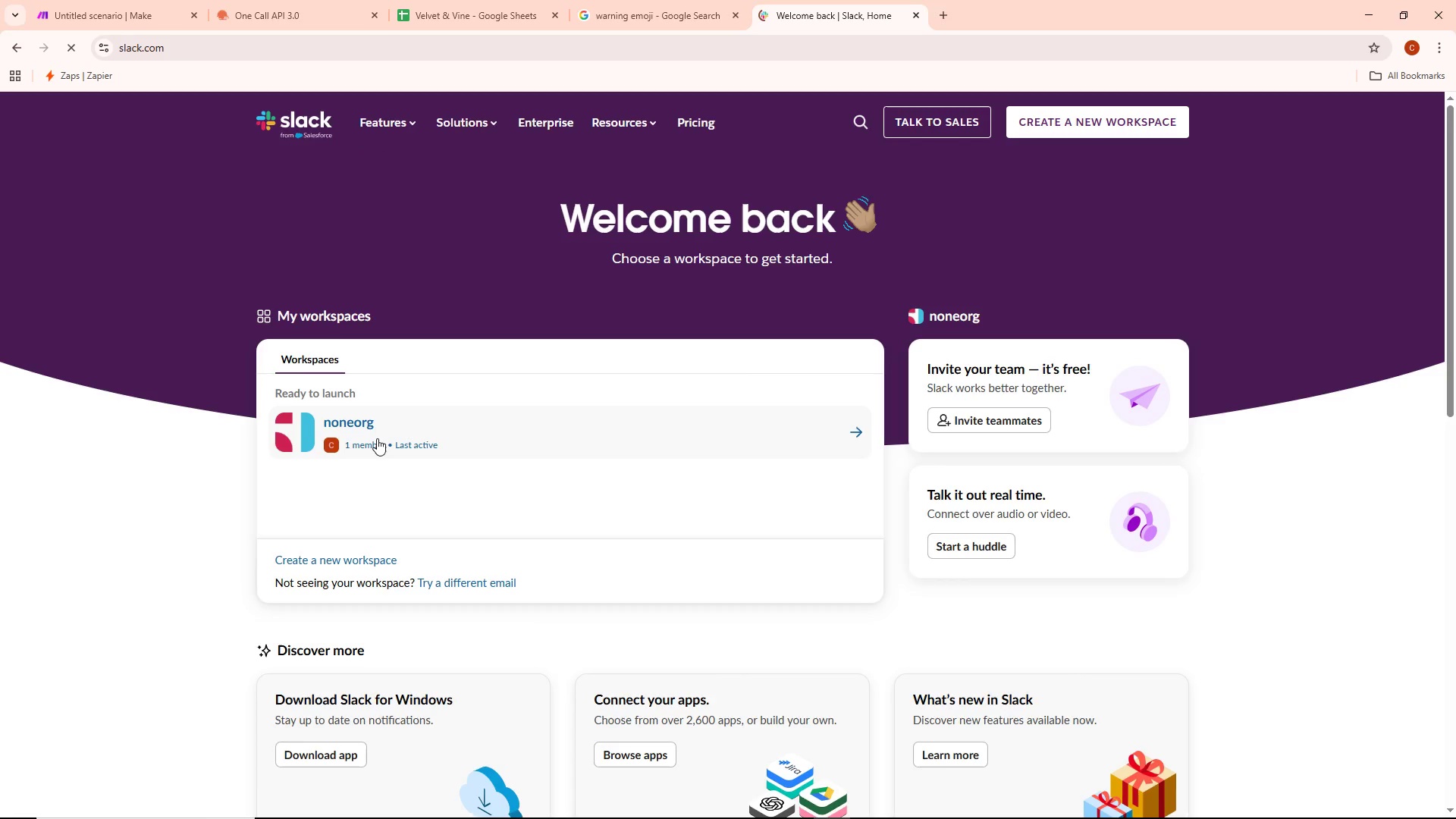 
left_click([377, 439])
 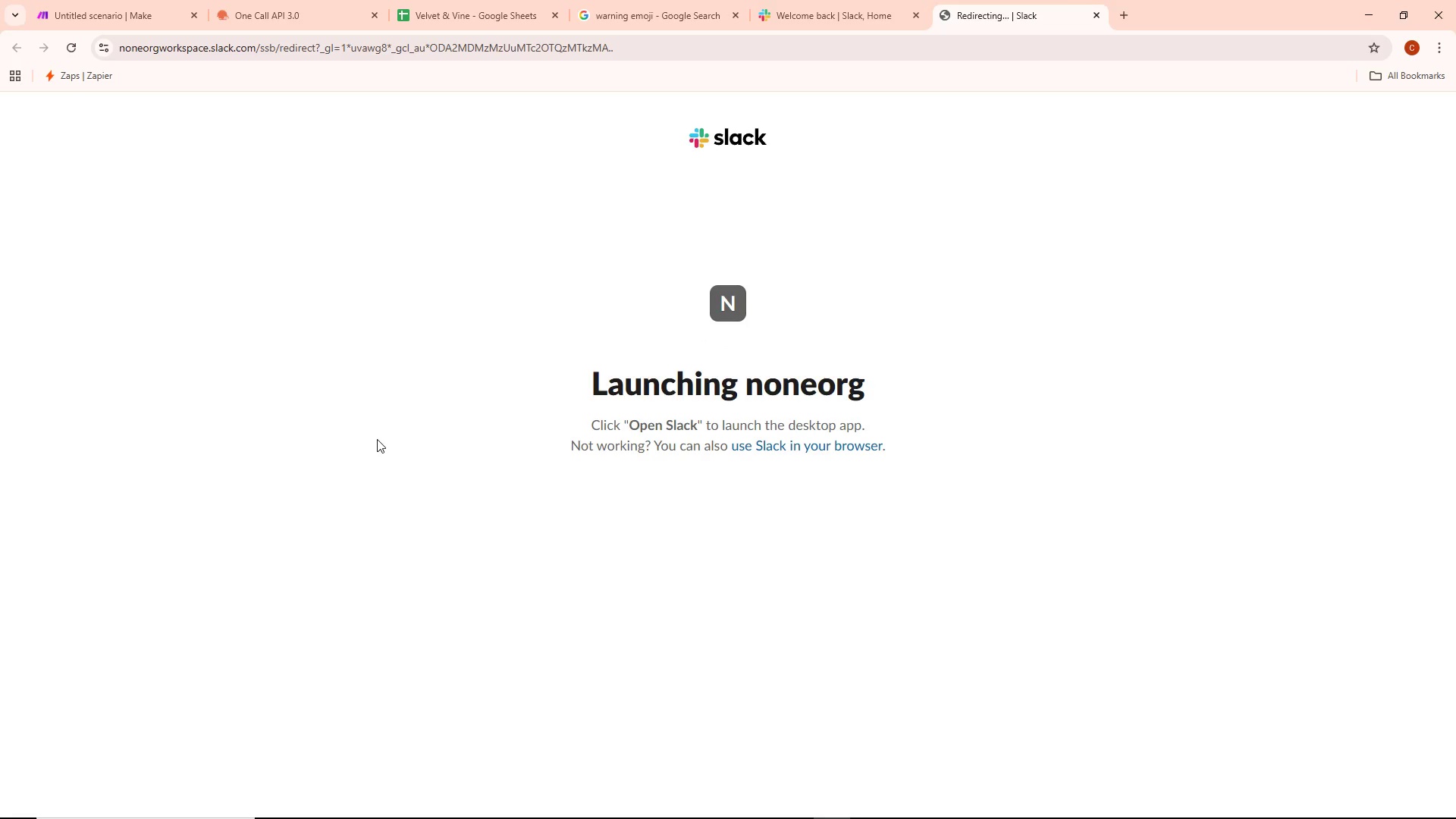 
wait(15.34)
 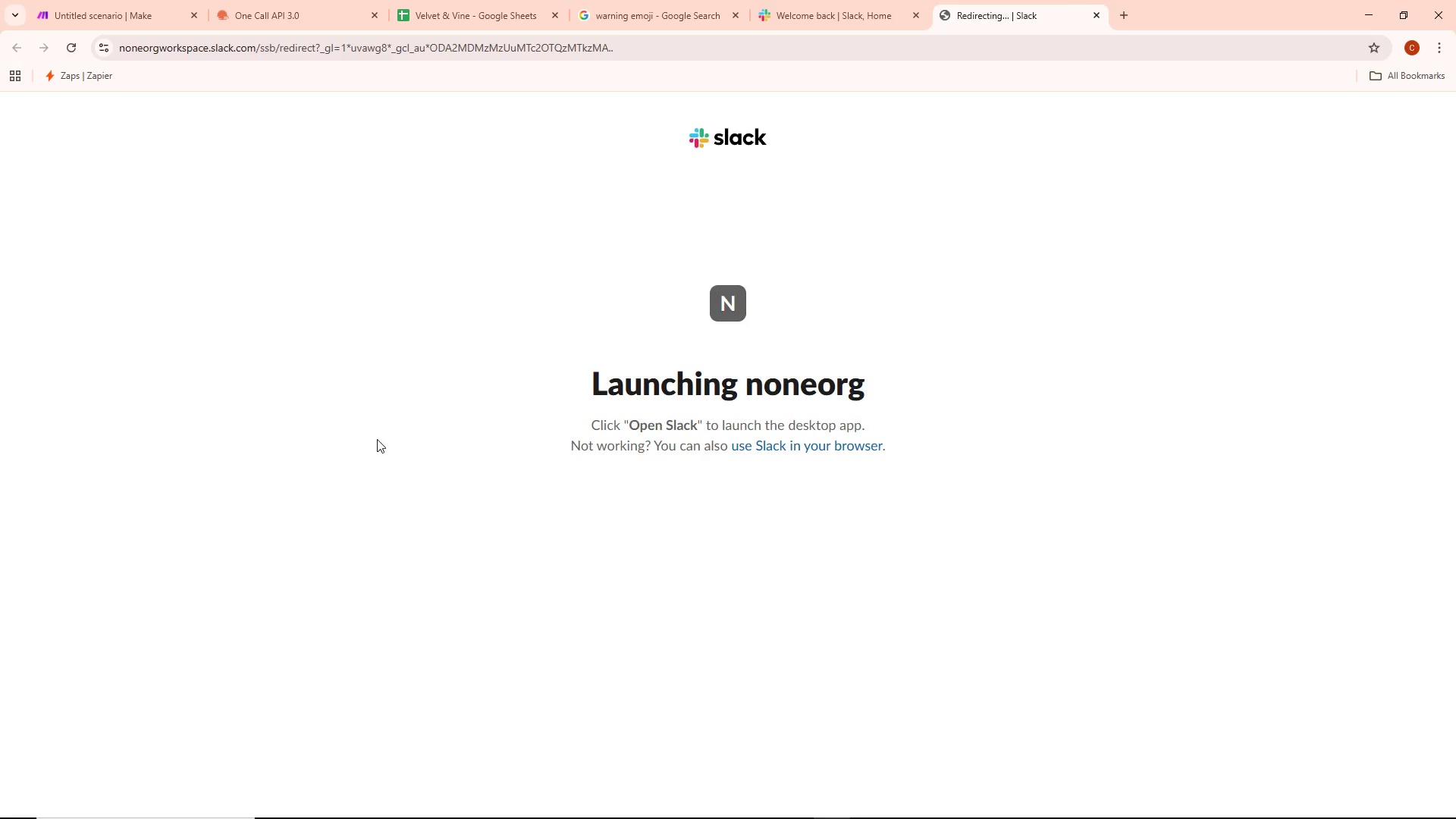 
left_click([819, 453])
 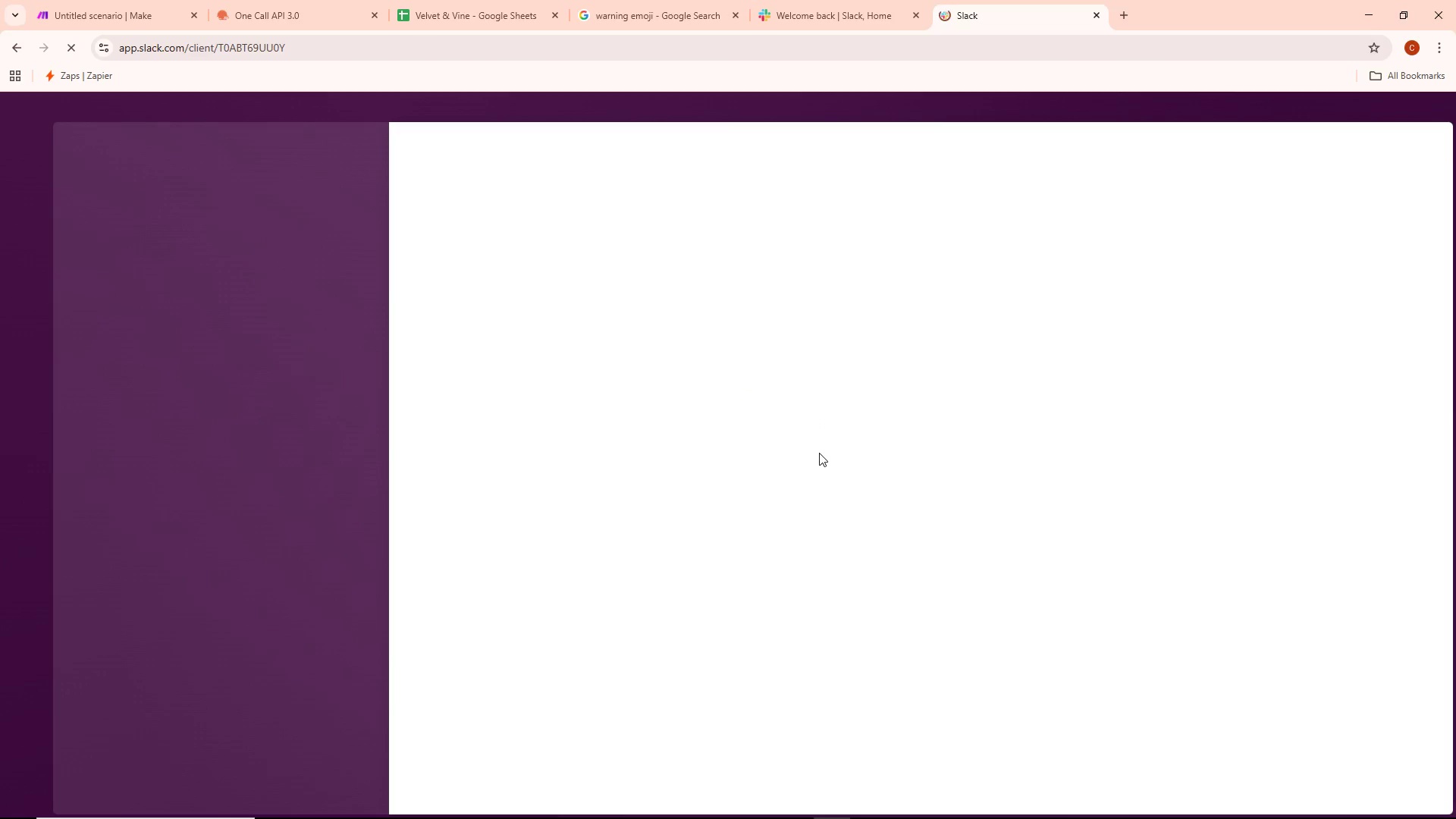 
wait(9.61)
 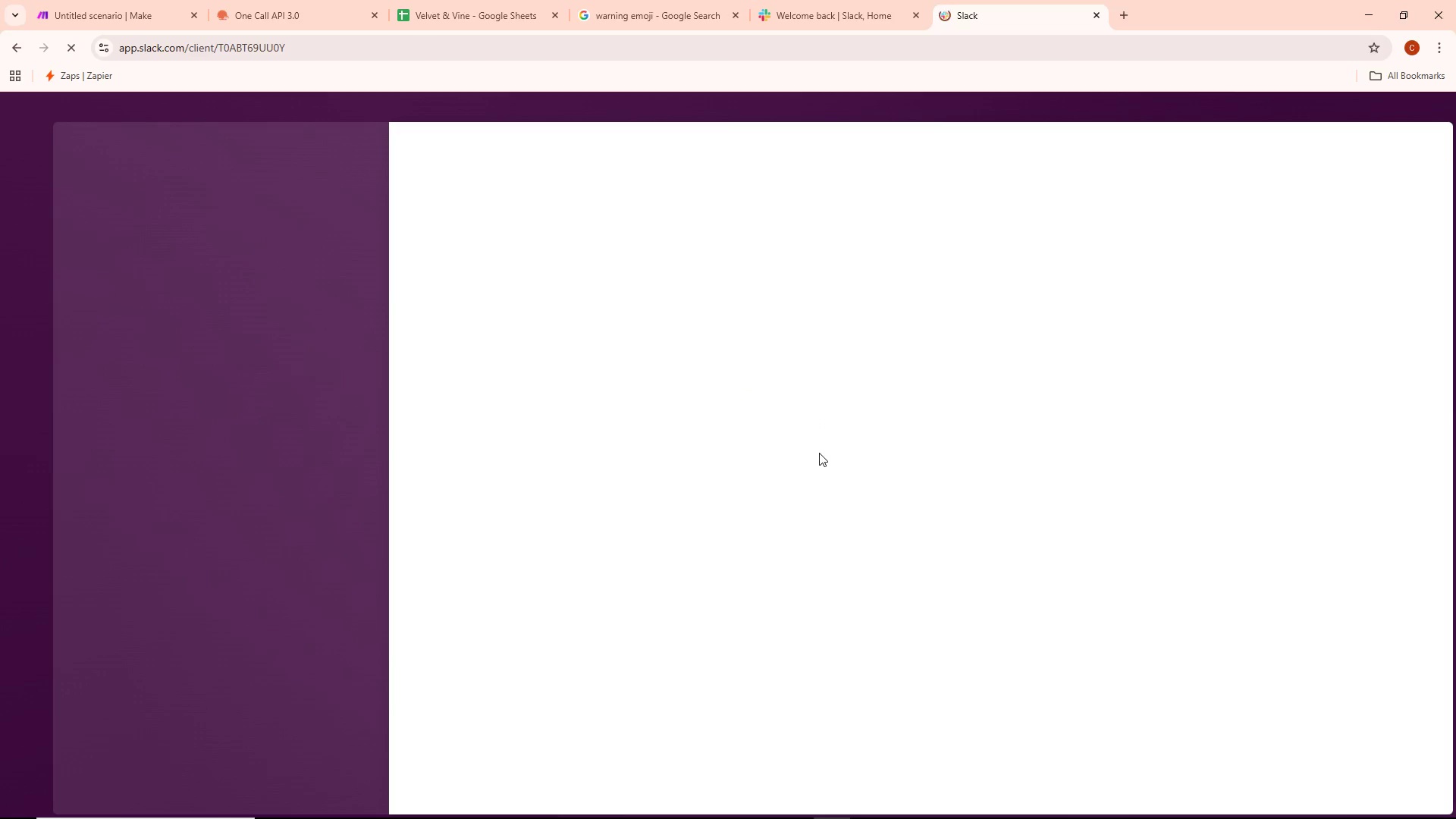 
left_click([877, 0])
 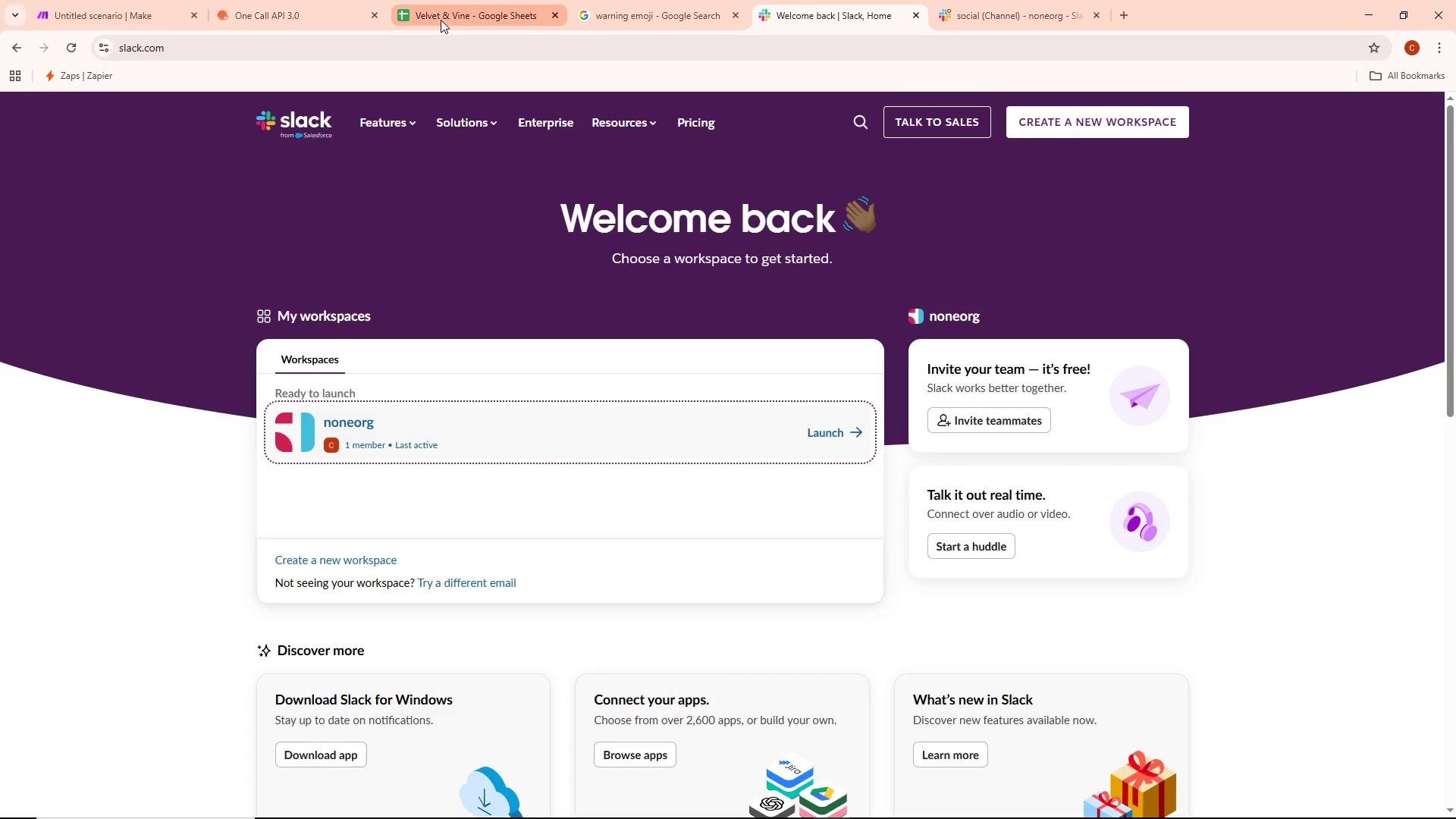 
left_click([112, 3])
 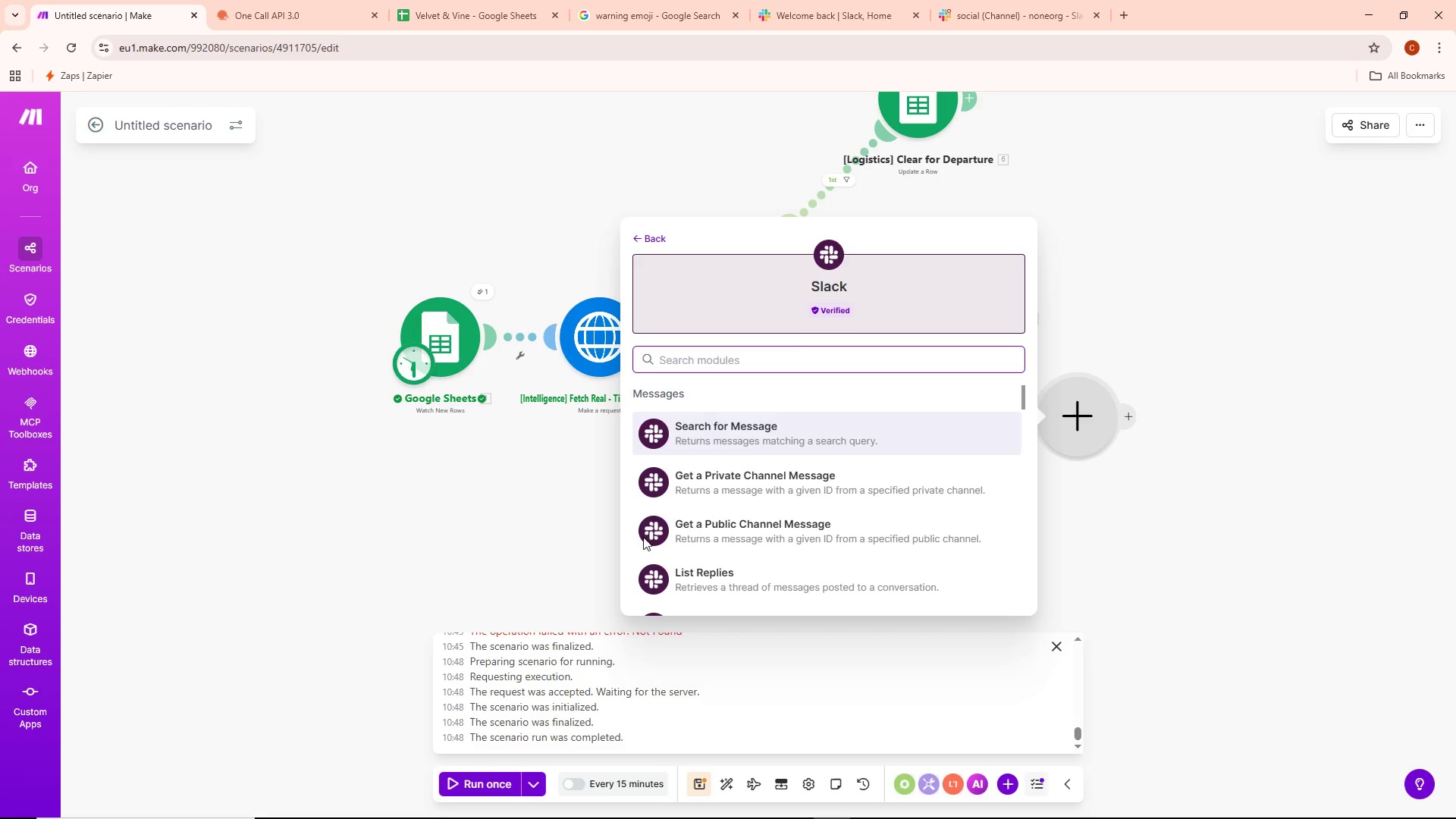 
scroll: coordinate [741, 554], scroll_direction: down, amount: 2.0
 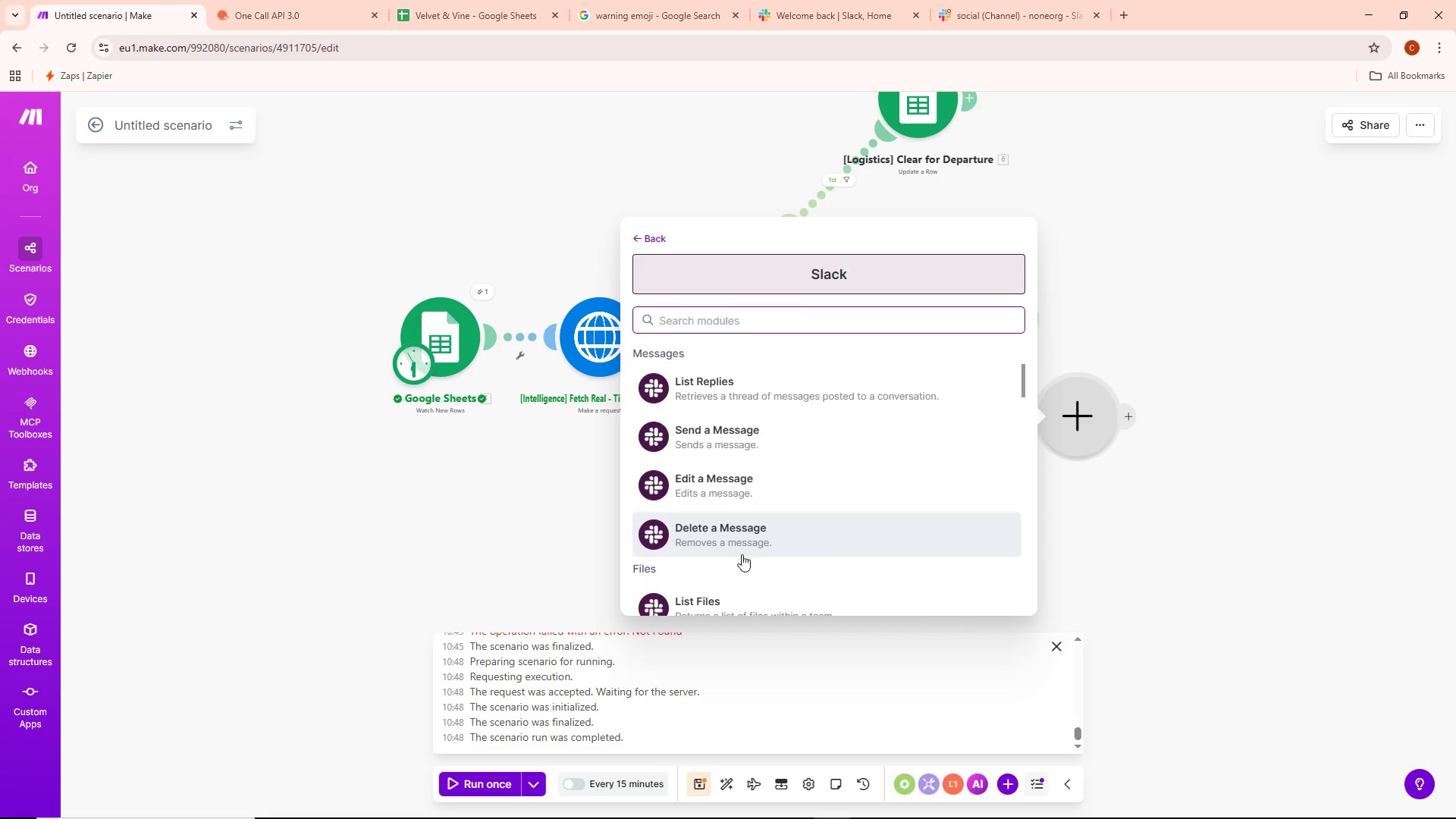 
wait(5.88)
 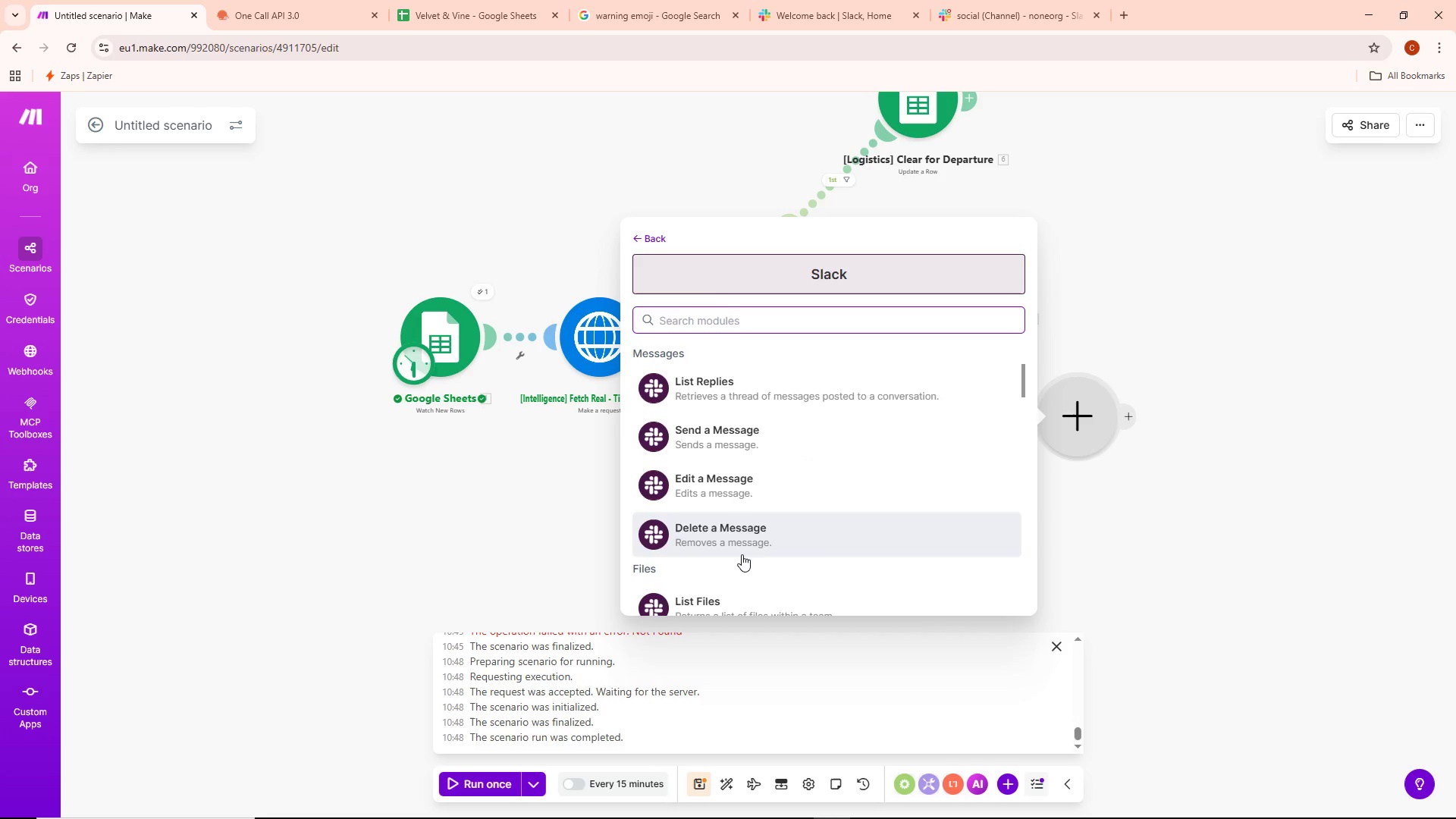 
scroll: coordinate [743, 560], scroll_direction: down, amount: 3.0
 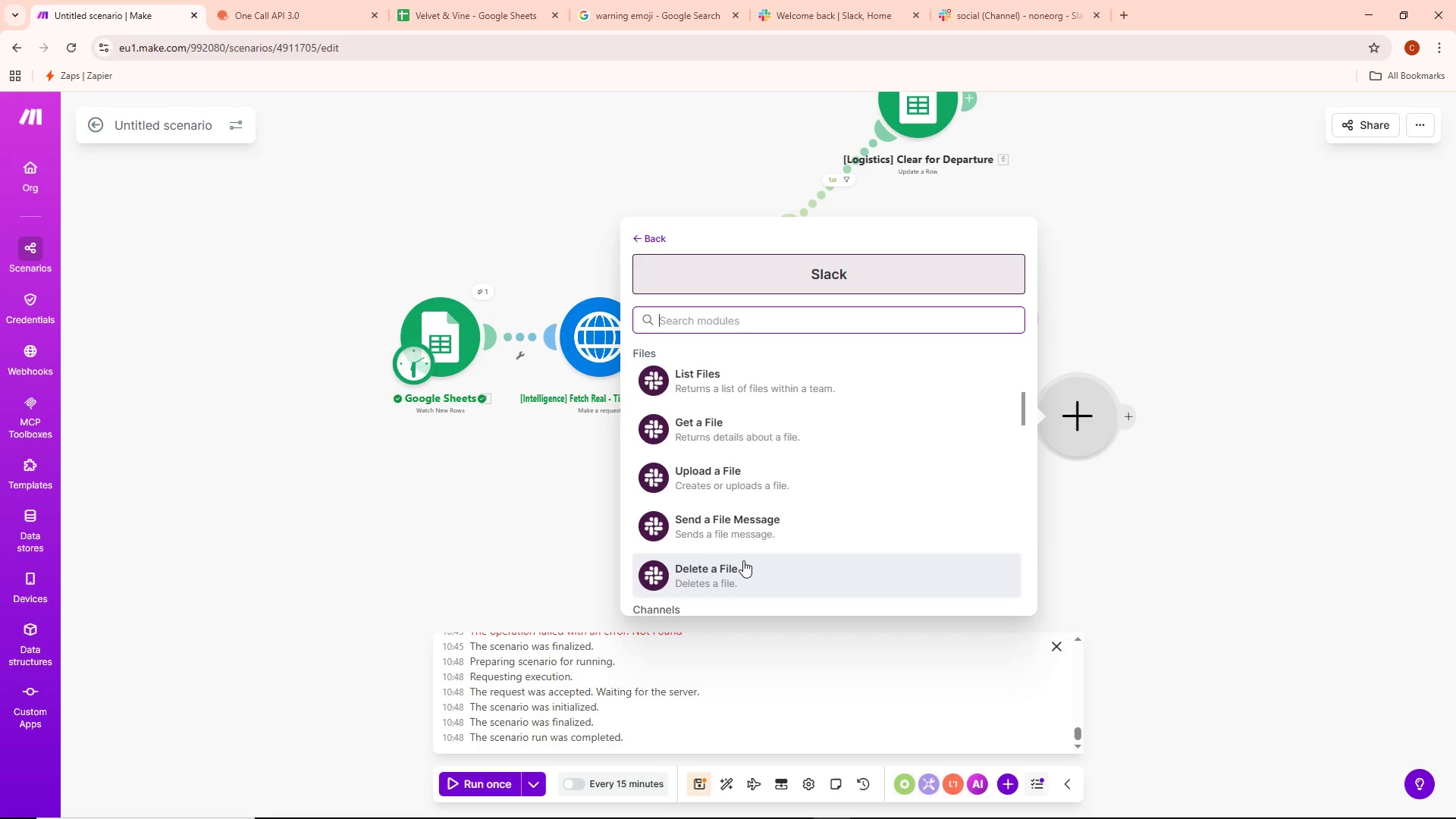 
wait(11.3)
 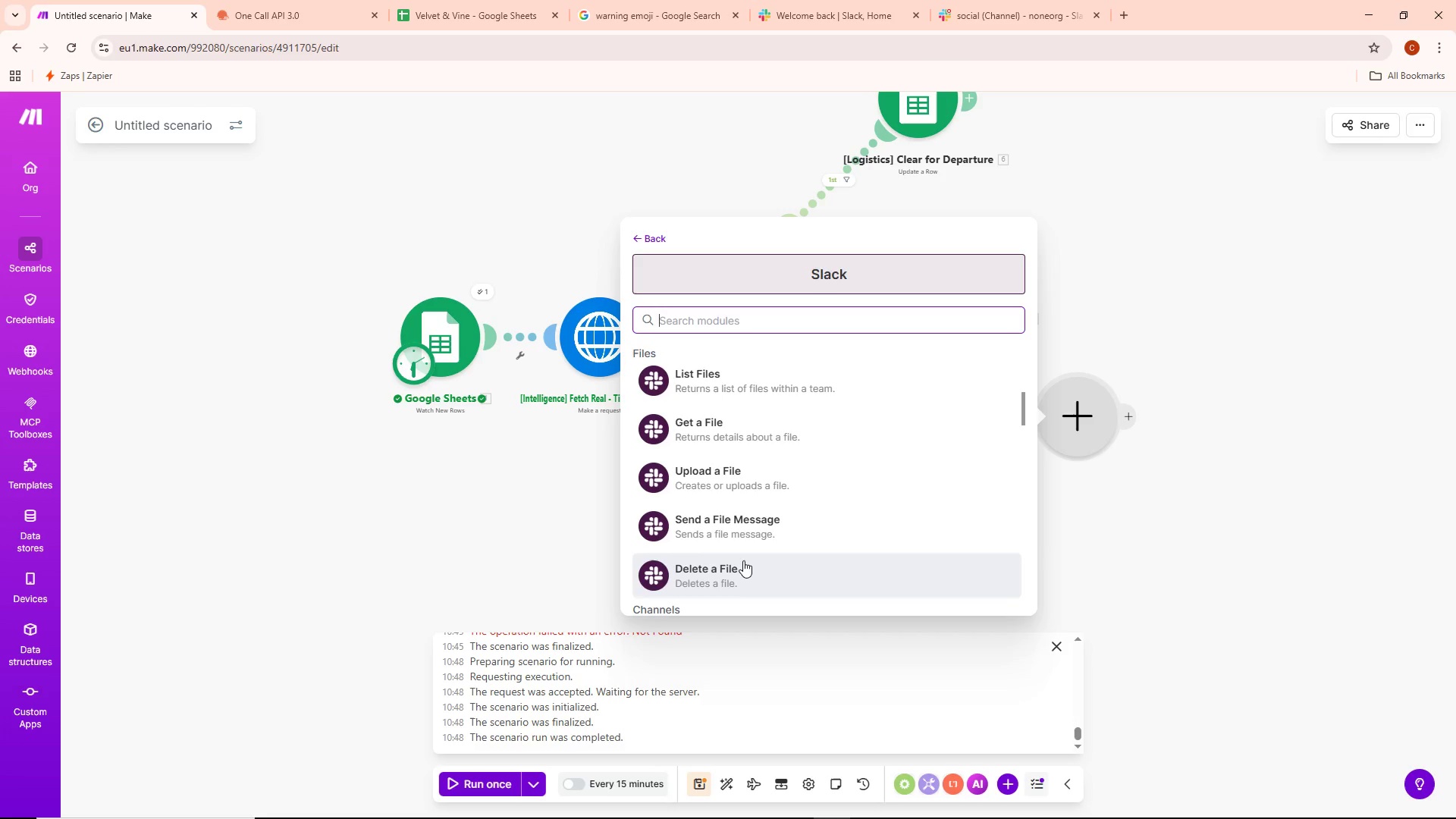 
scroll: coordinate [790, 569], scroll_direction: down, amount: 4.0
 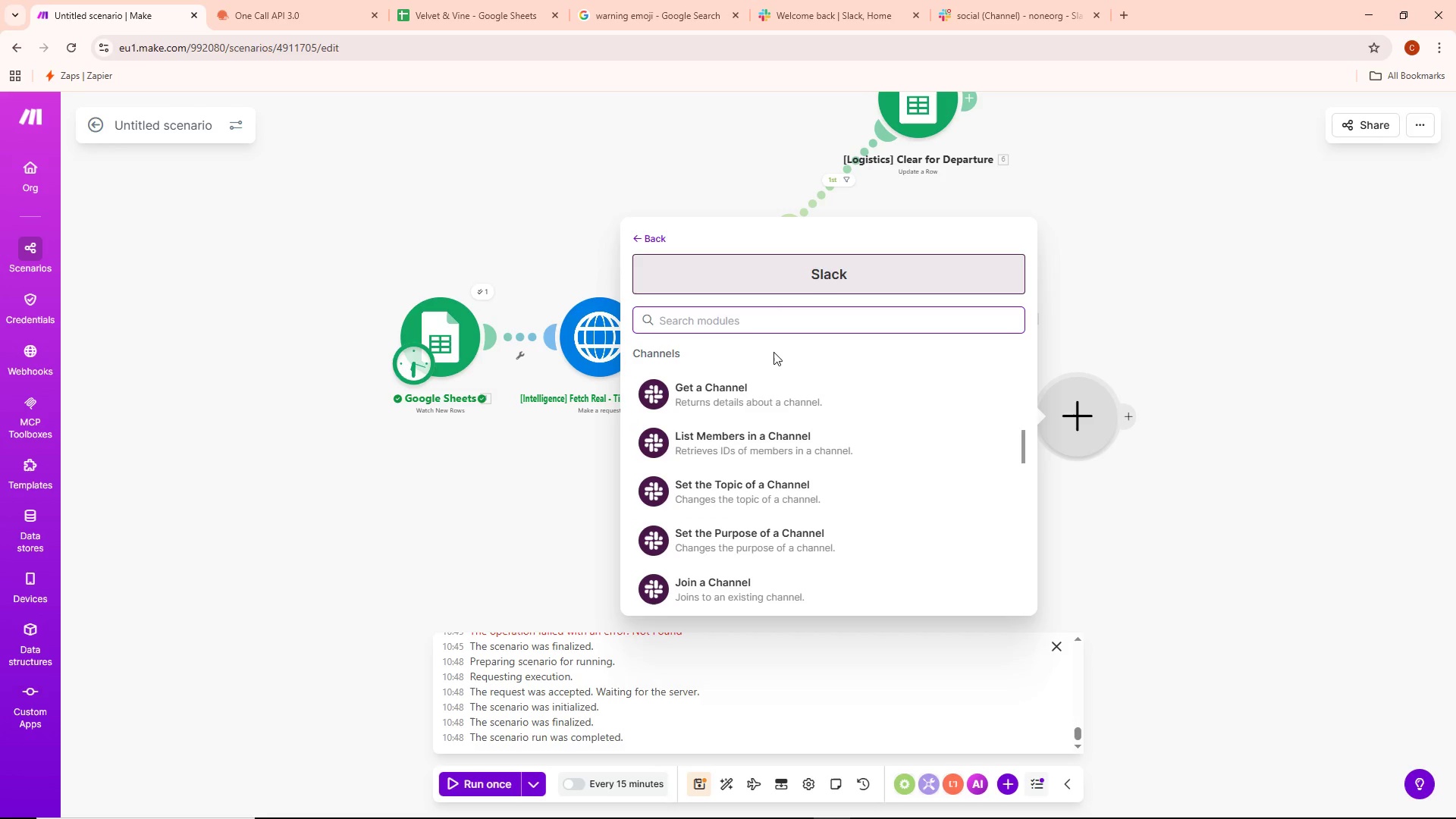 
type(se)
 